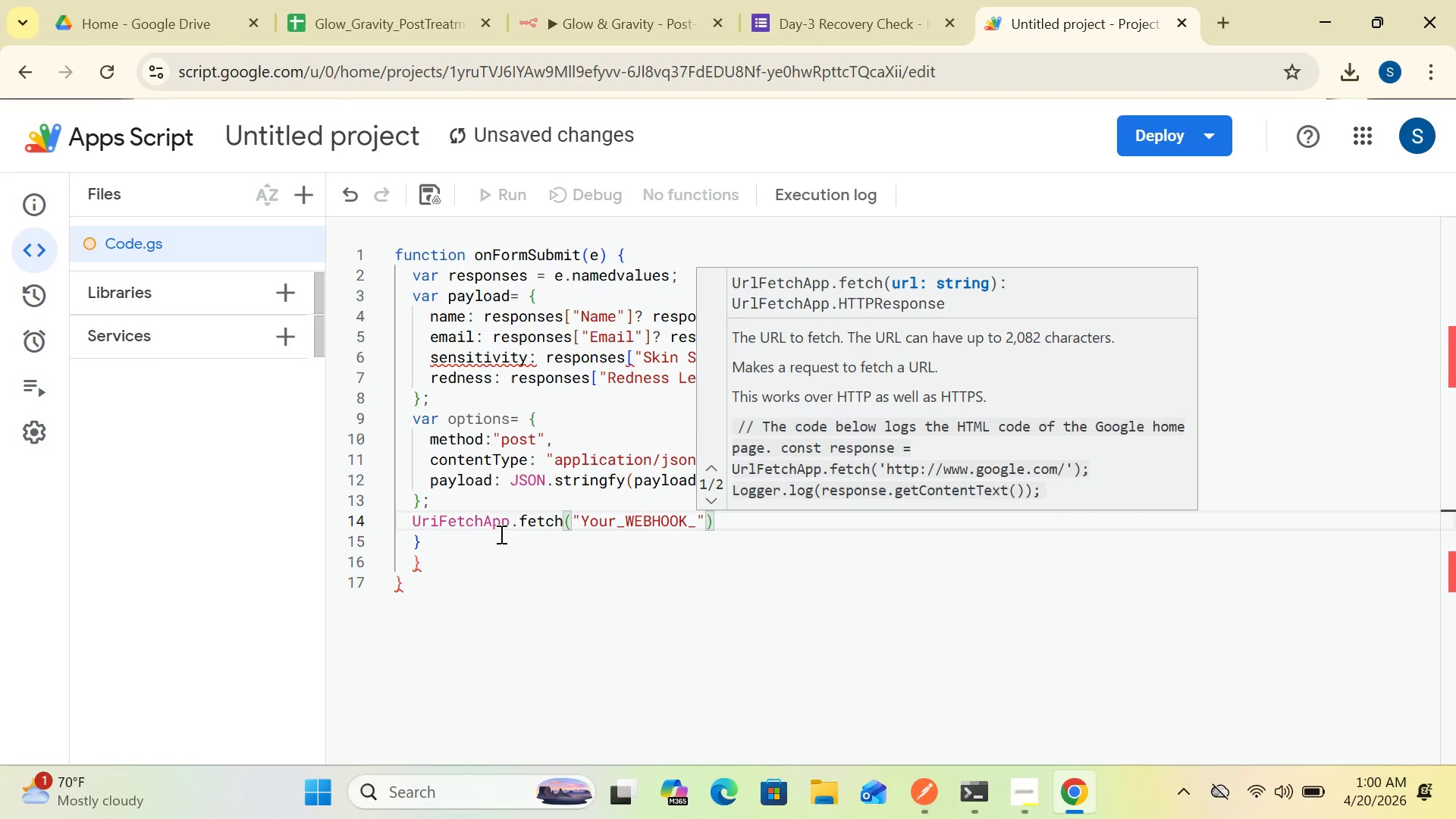 
type(URL_HERE)
 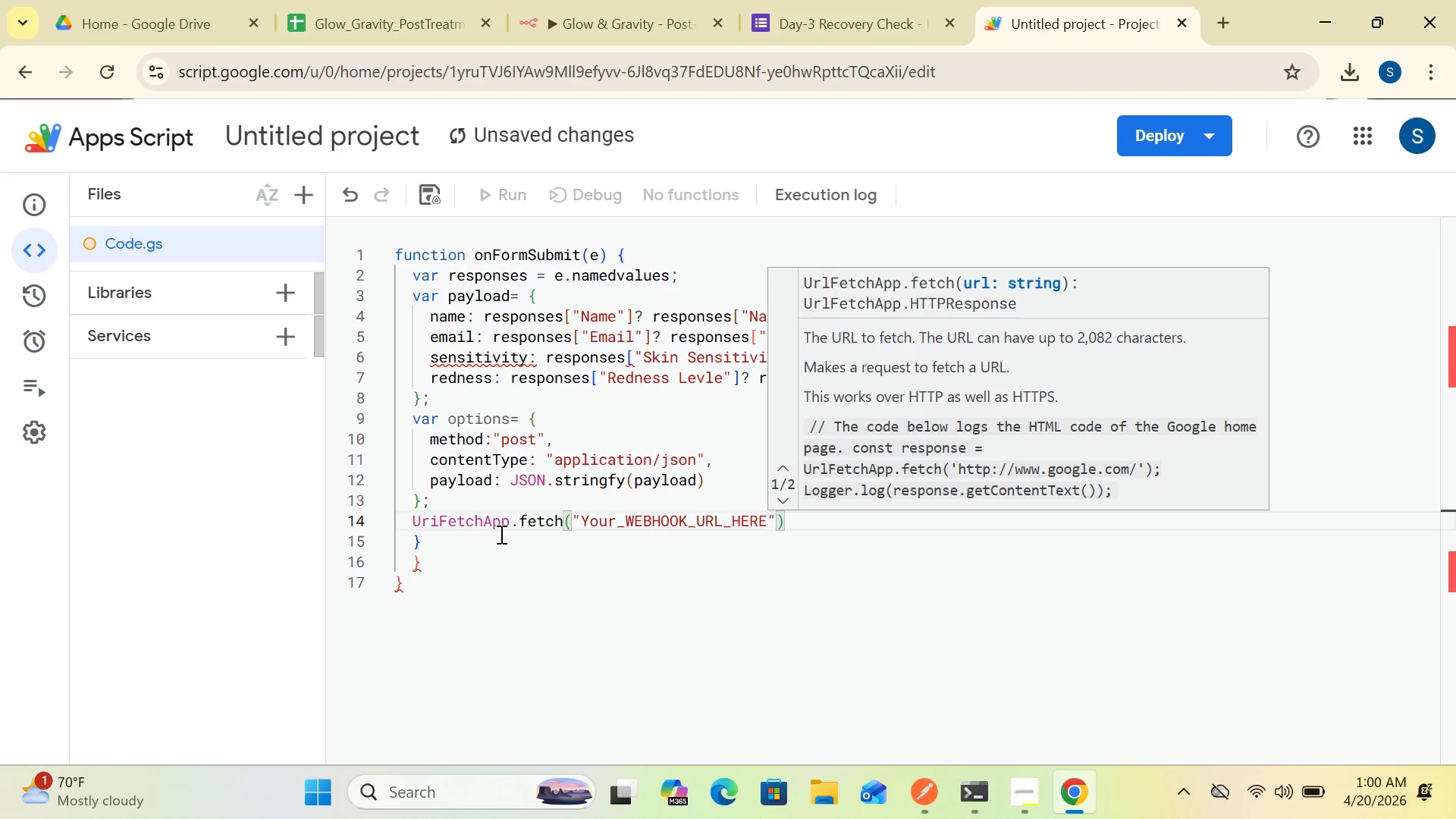 
wait(11.7)
 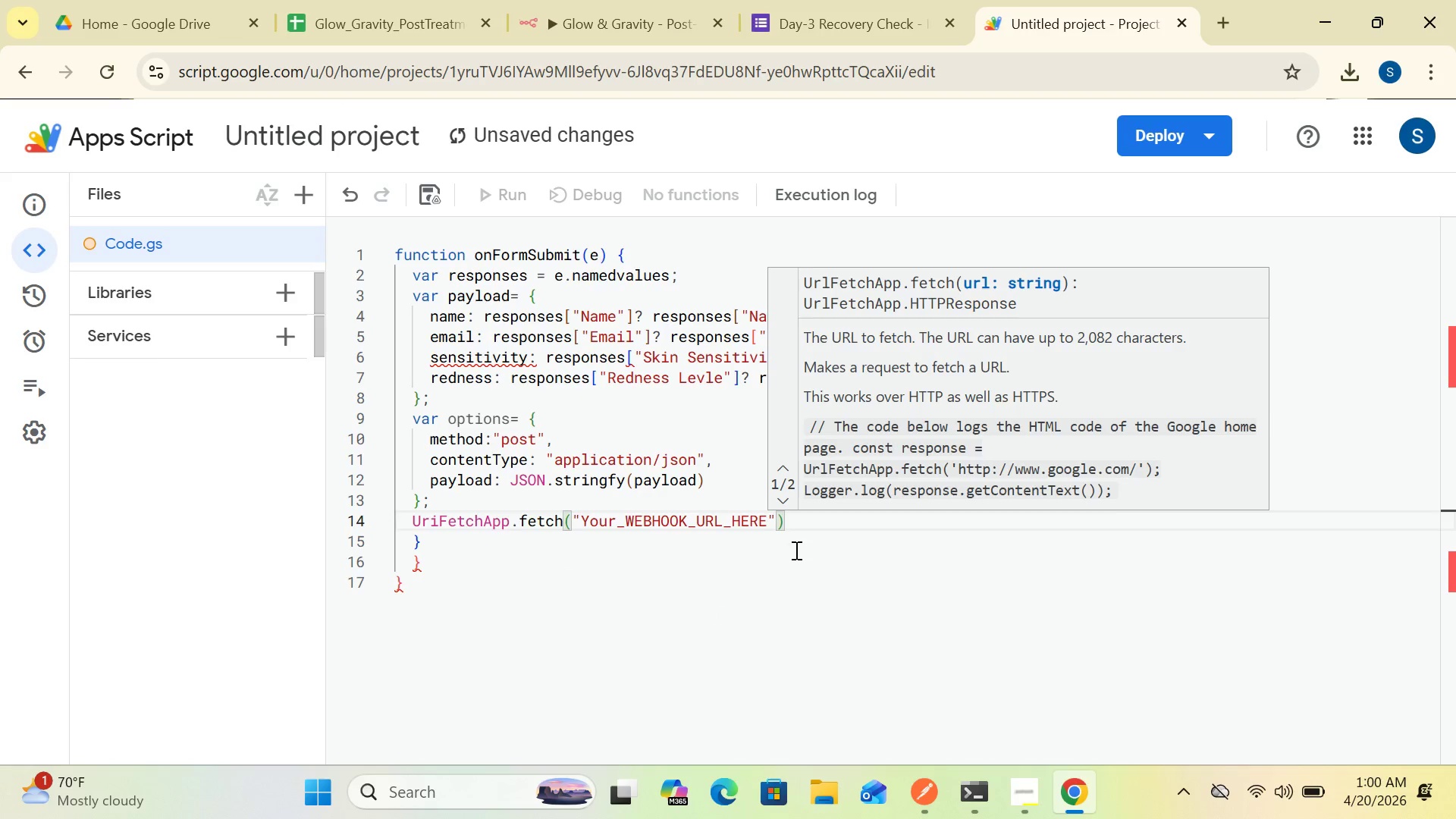 
left_click([777, 519])
 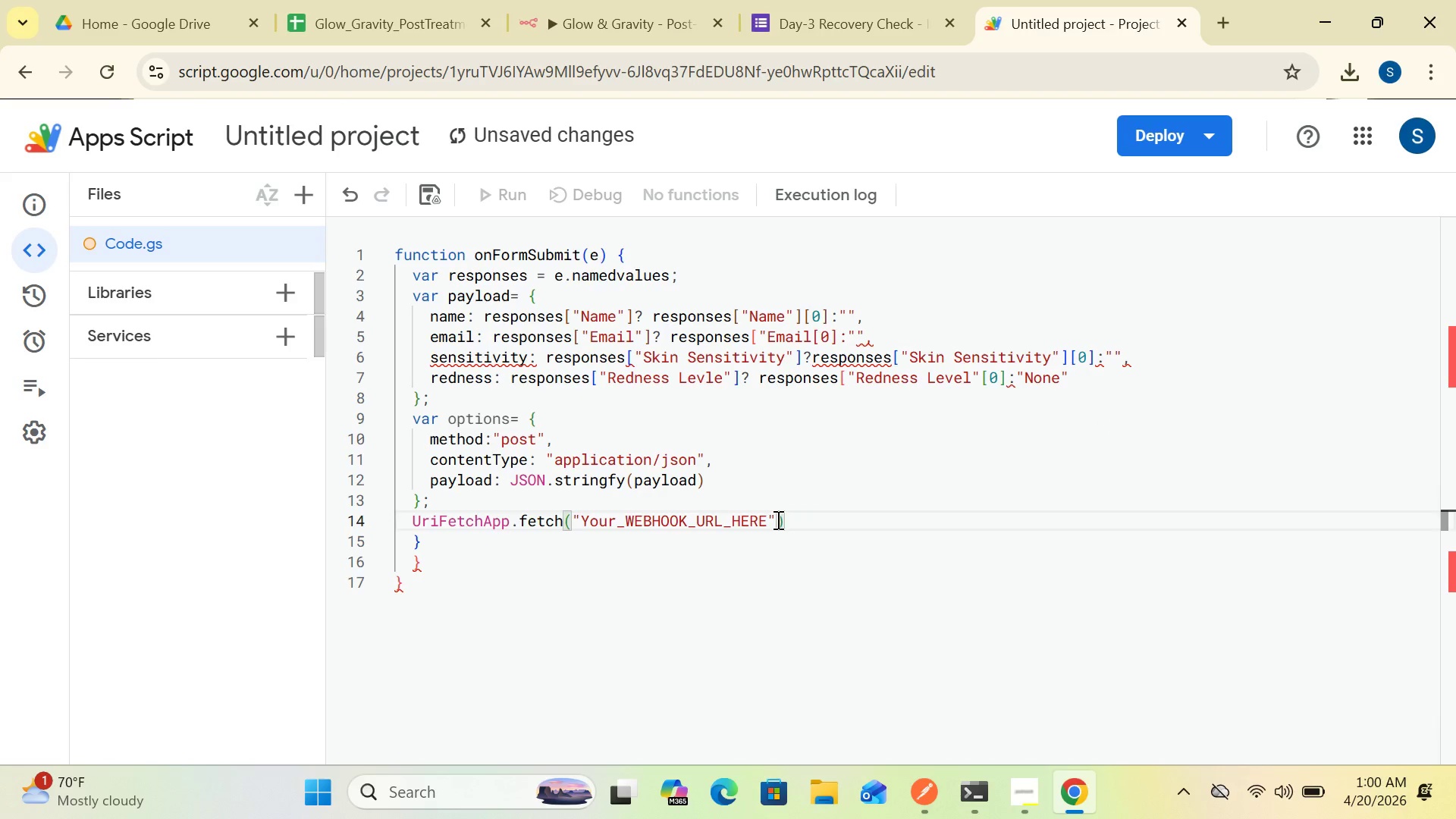 
type(,OPTIONS)
key(Backspace)
key(Backspace)
key(Backspace)
key(Backspace)
key(Backspace)
key(Backspace)
key(Backspace)
type(option)
 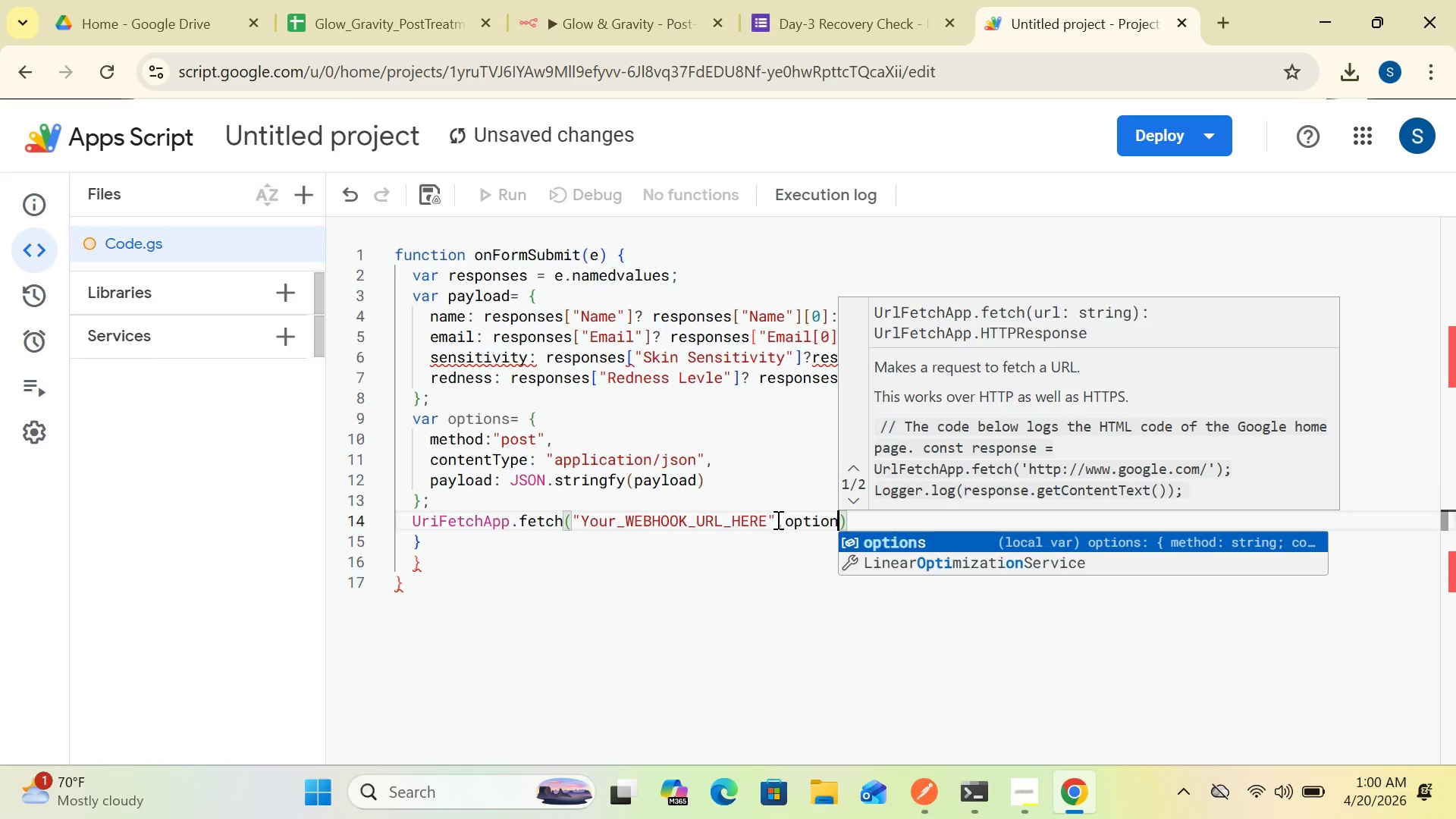 
key(S)
 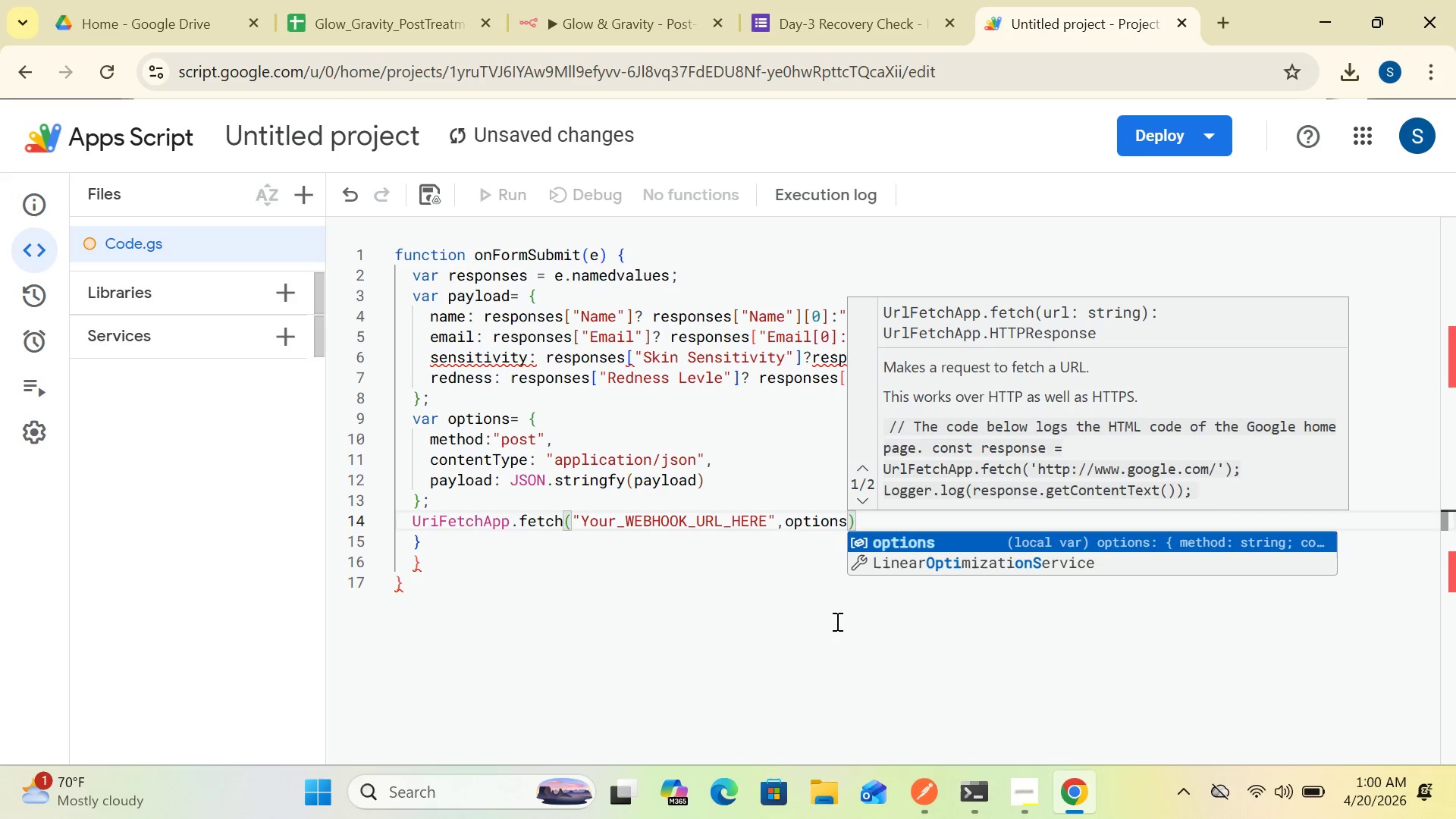 
left_click([860, 607])
 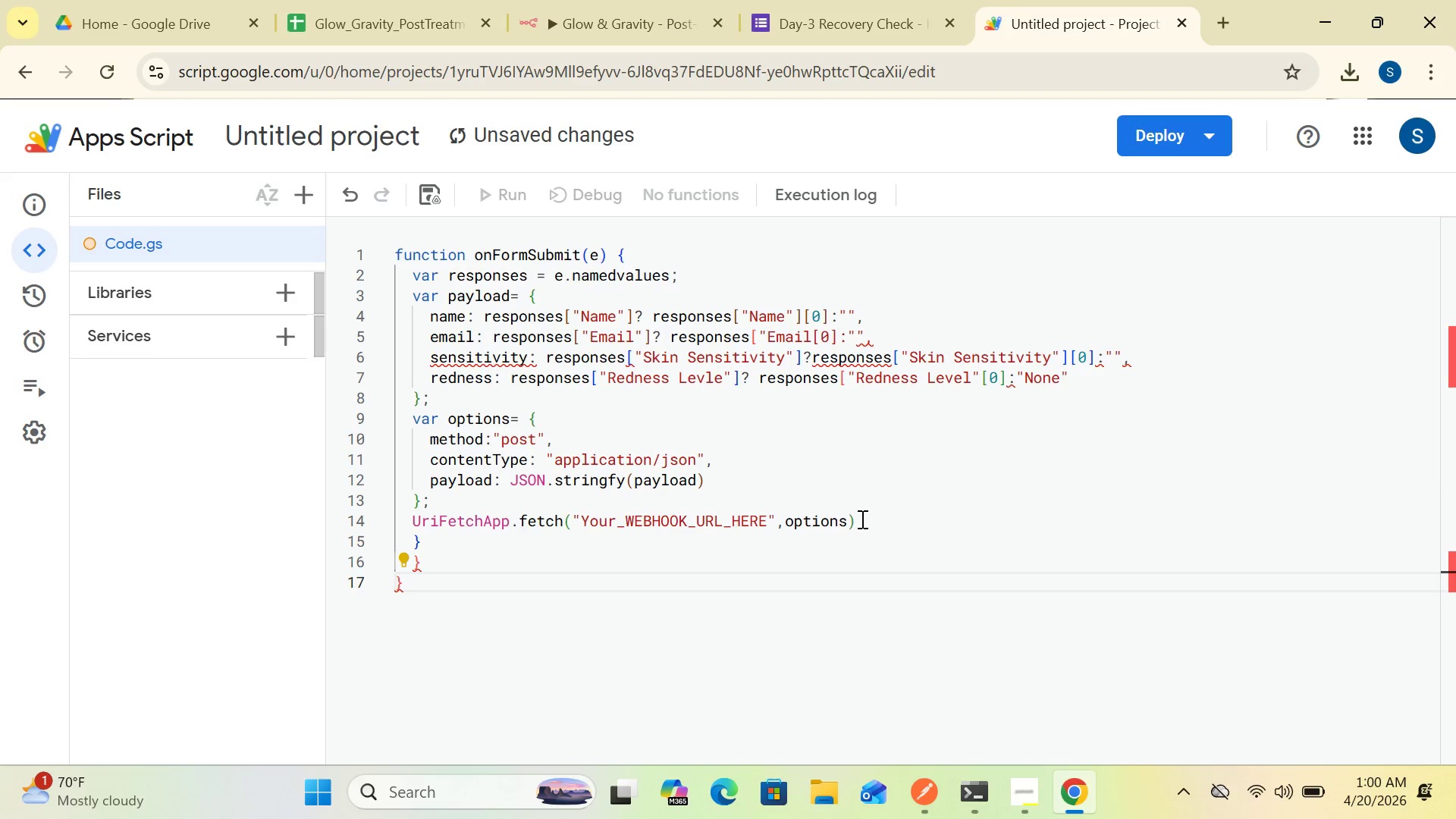 
left_click([861, 519])
 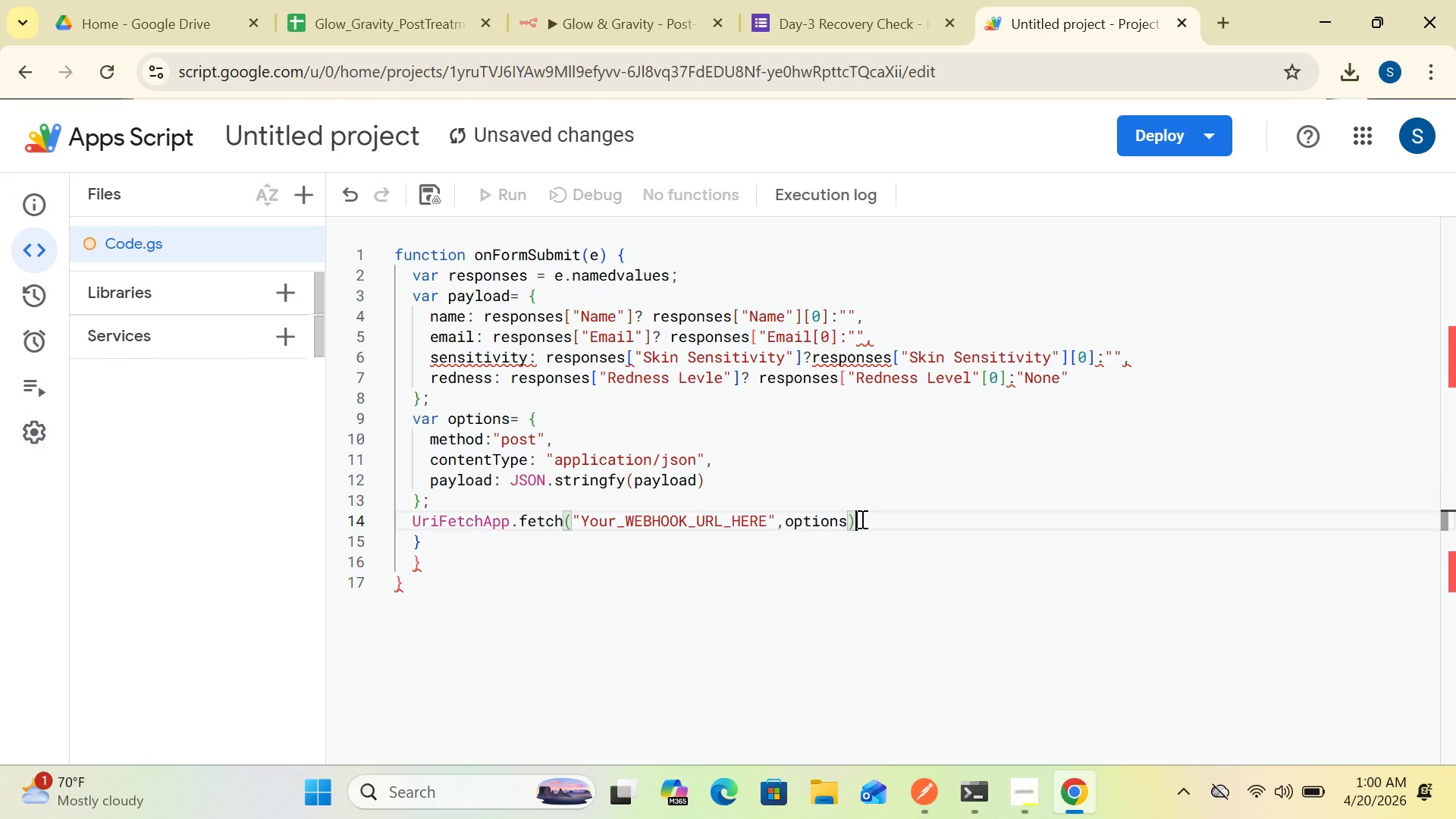 
key(Semicolon)
 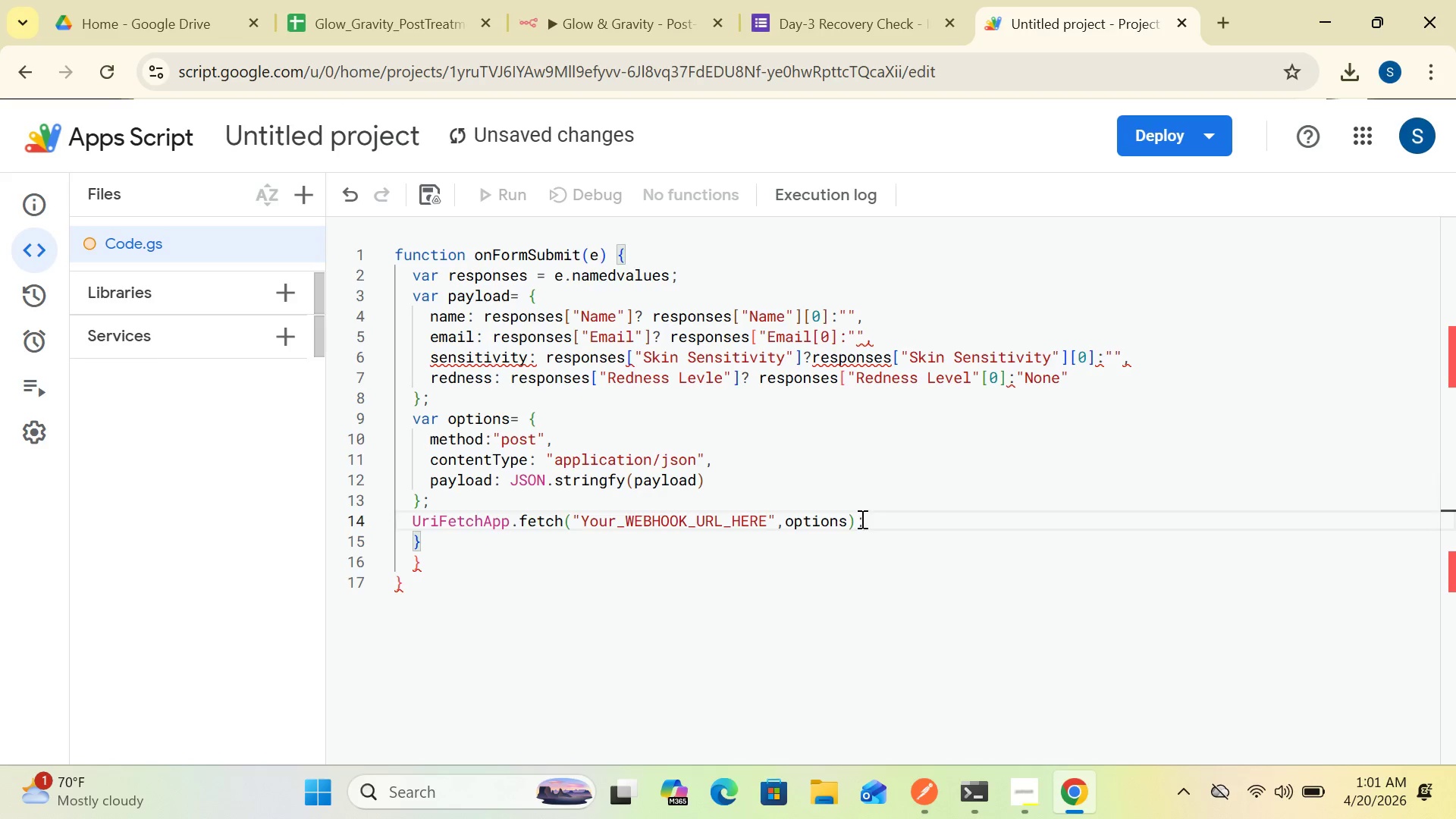 
wait(5.91)
 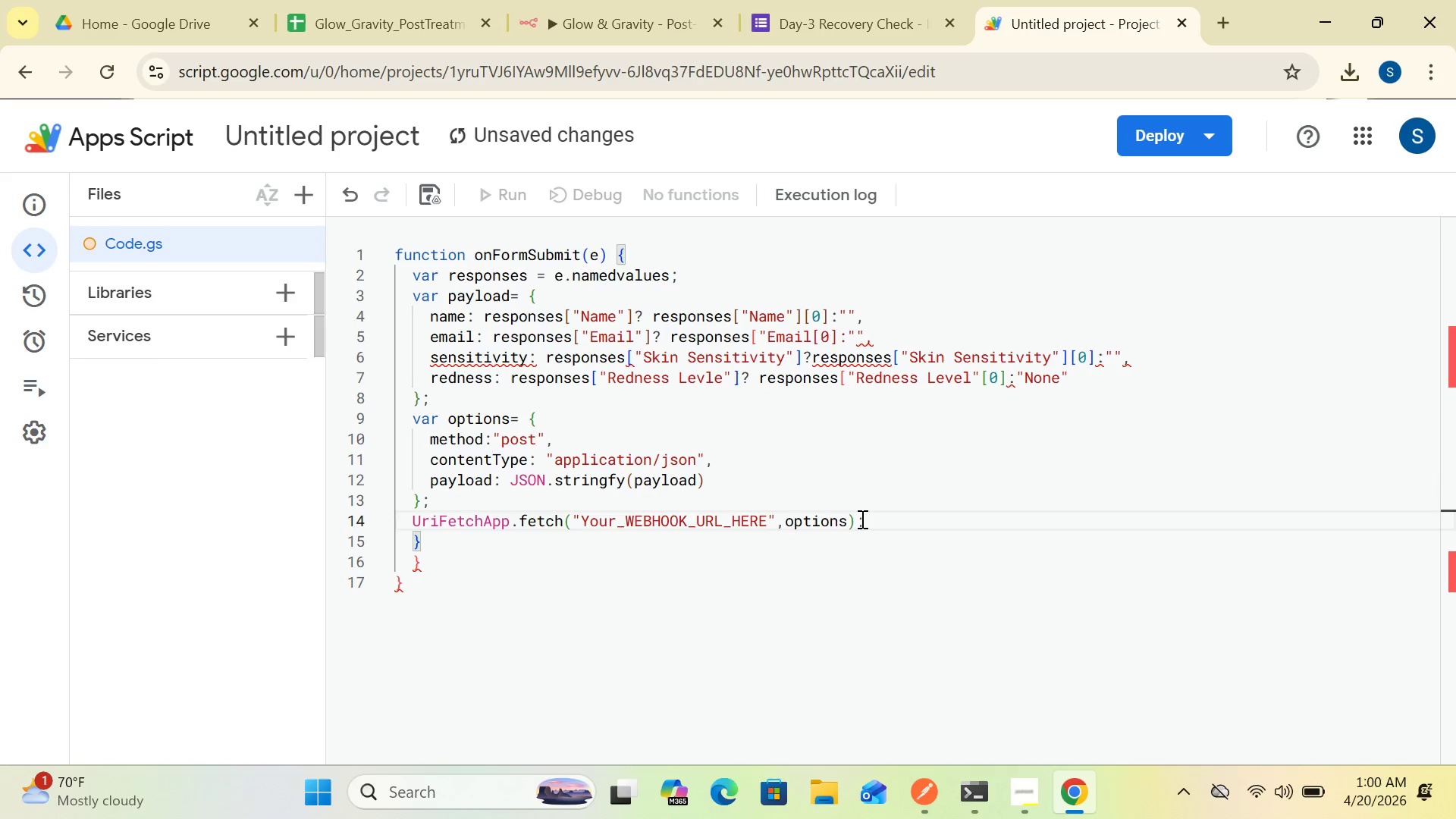 
left_click([488, 600])
 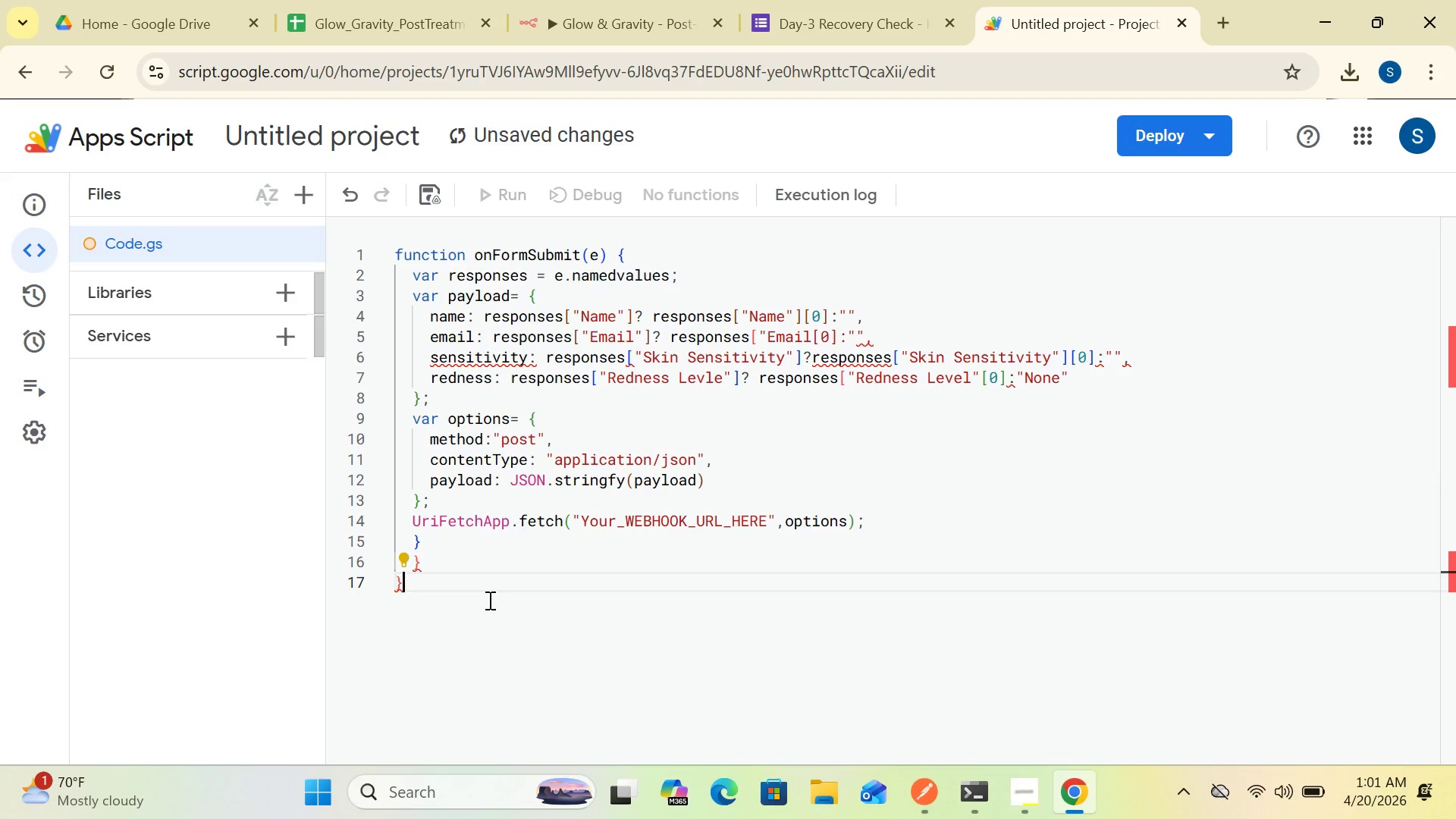 
key(Backspace)
 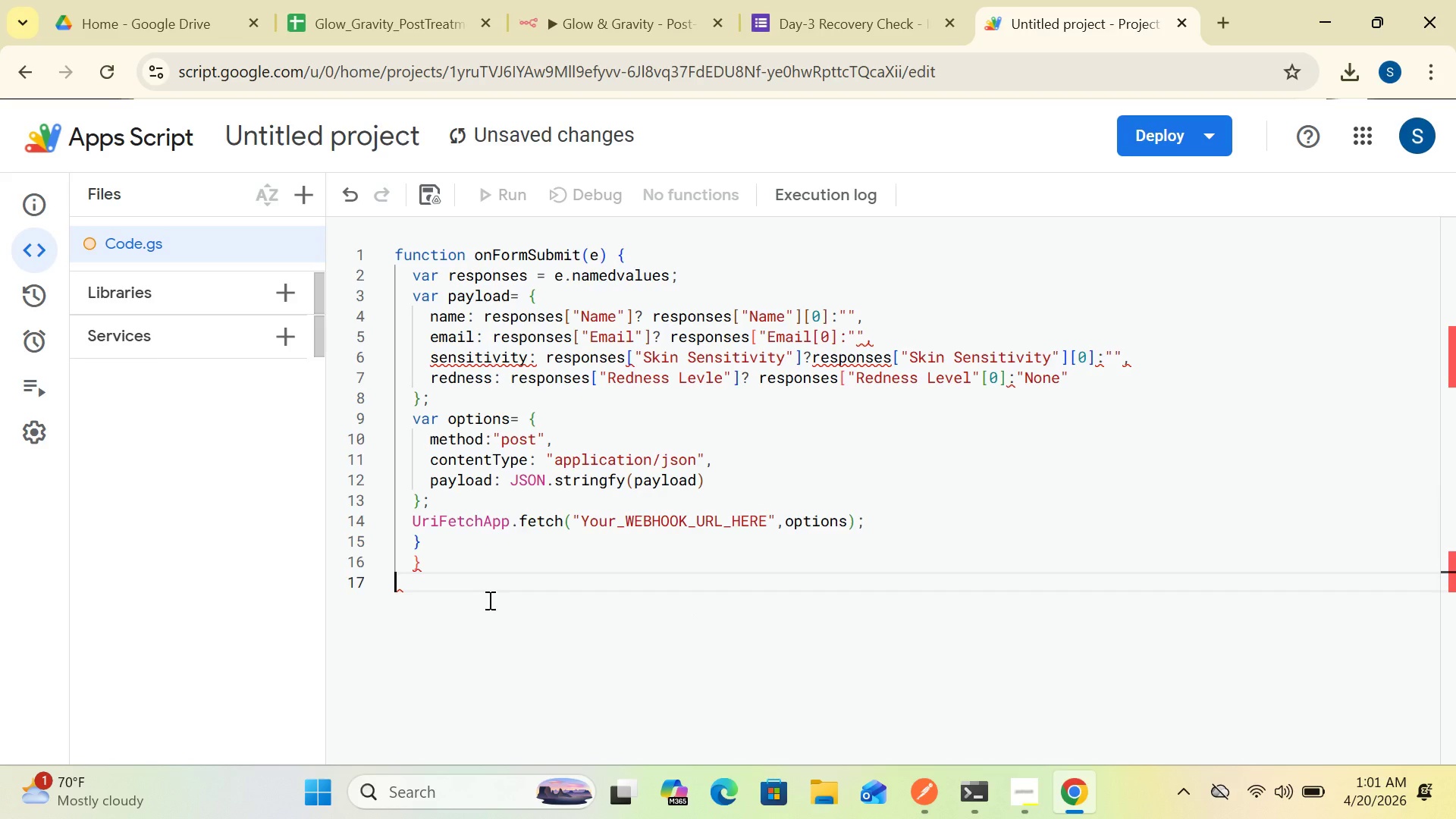 
key(Backspace)
 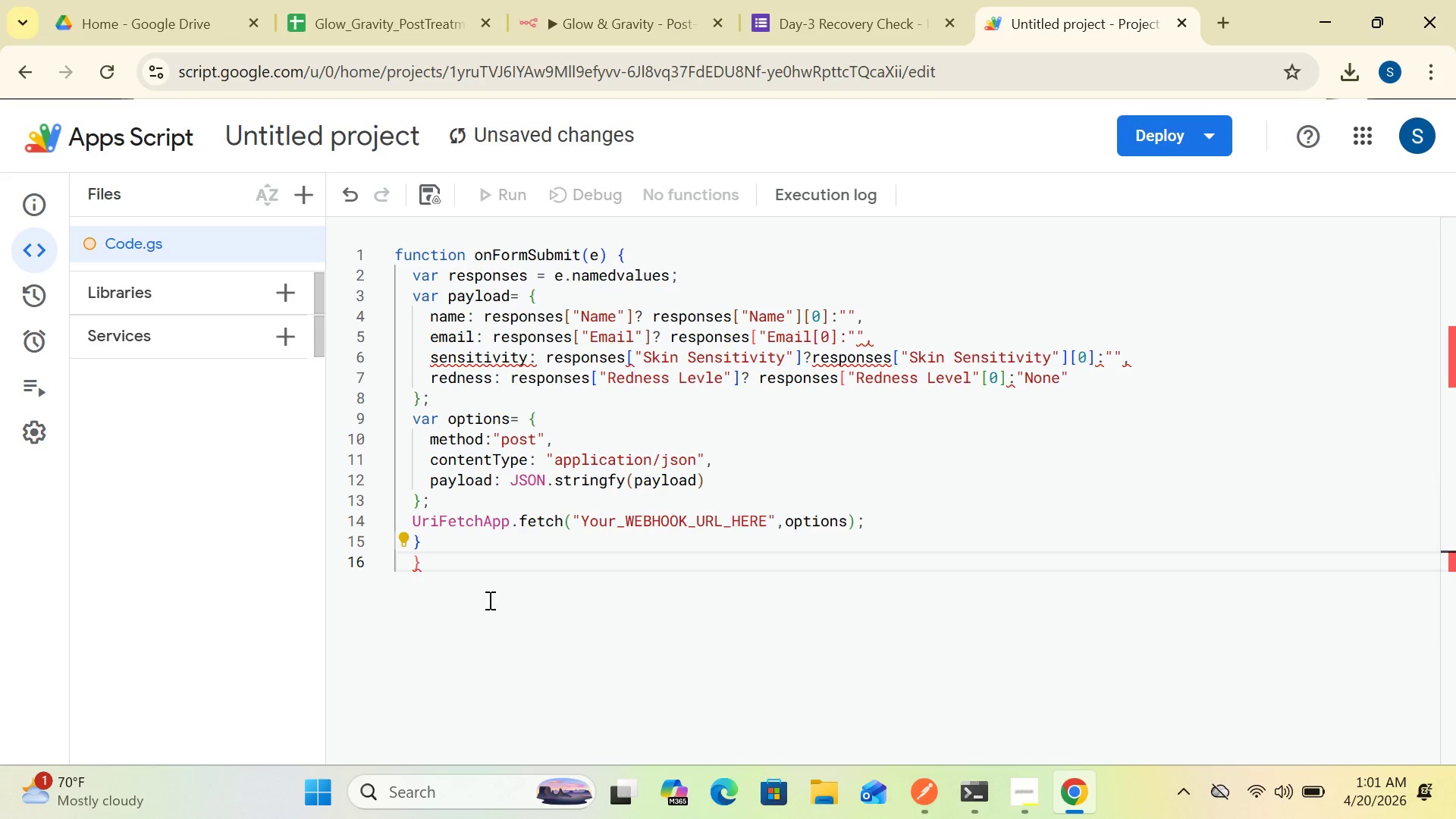 
key(Backspace)
 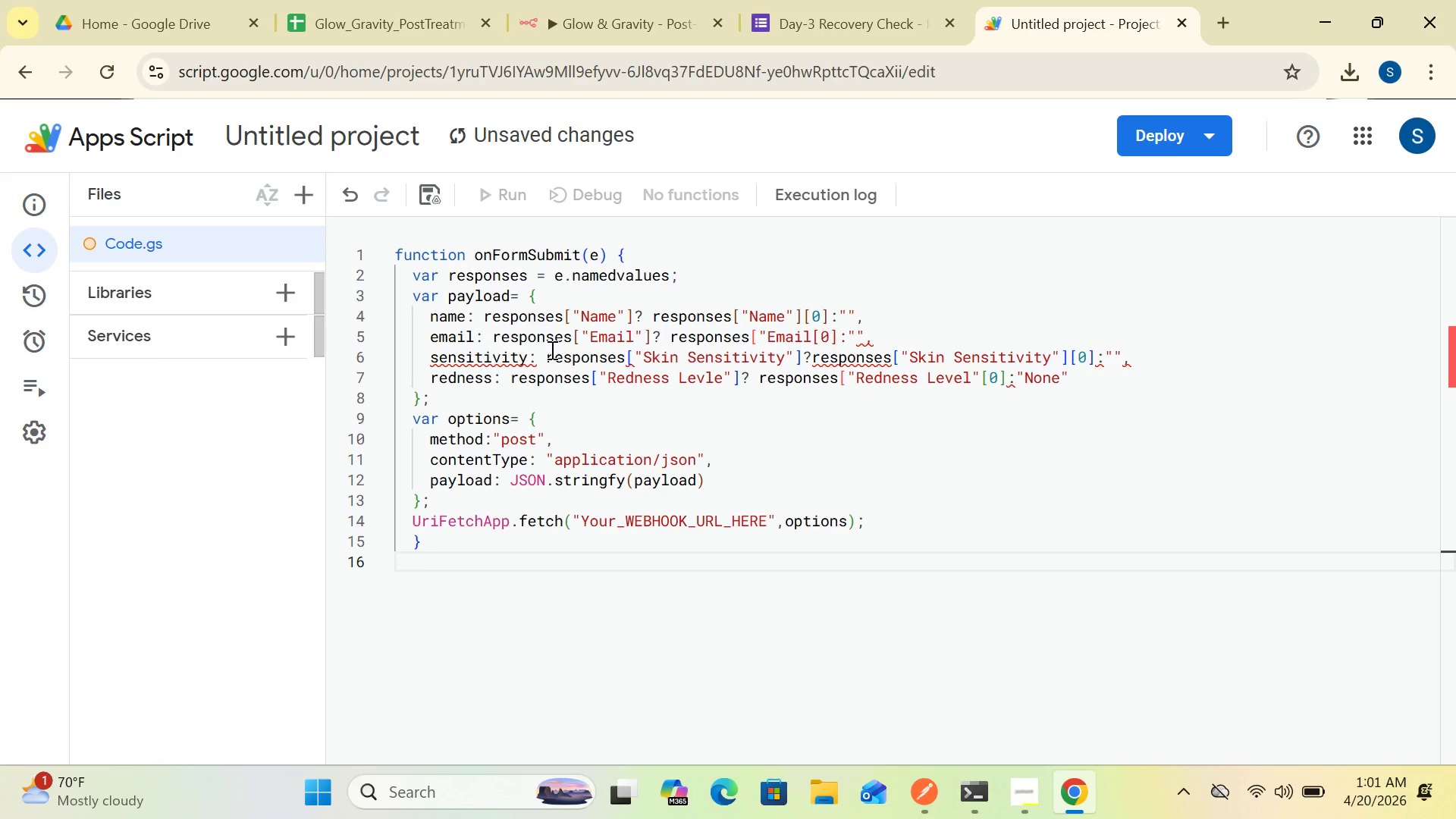 
wait(19.48)
 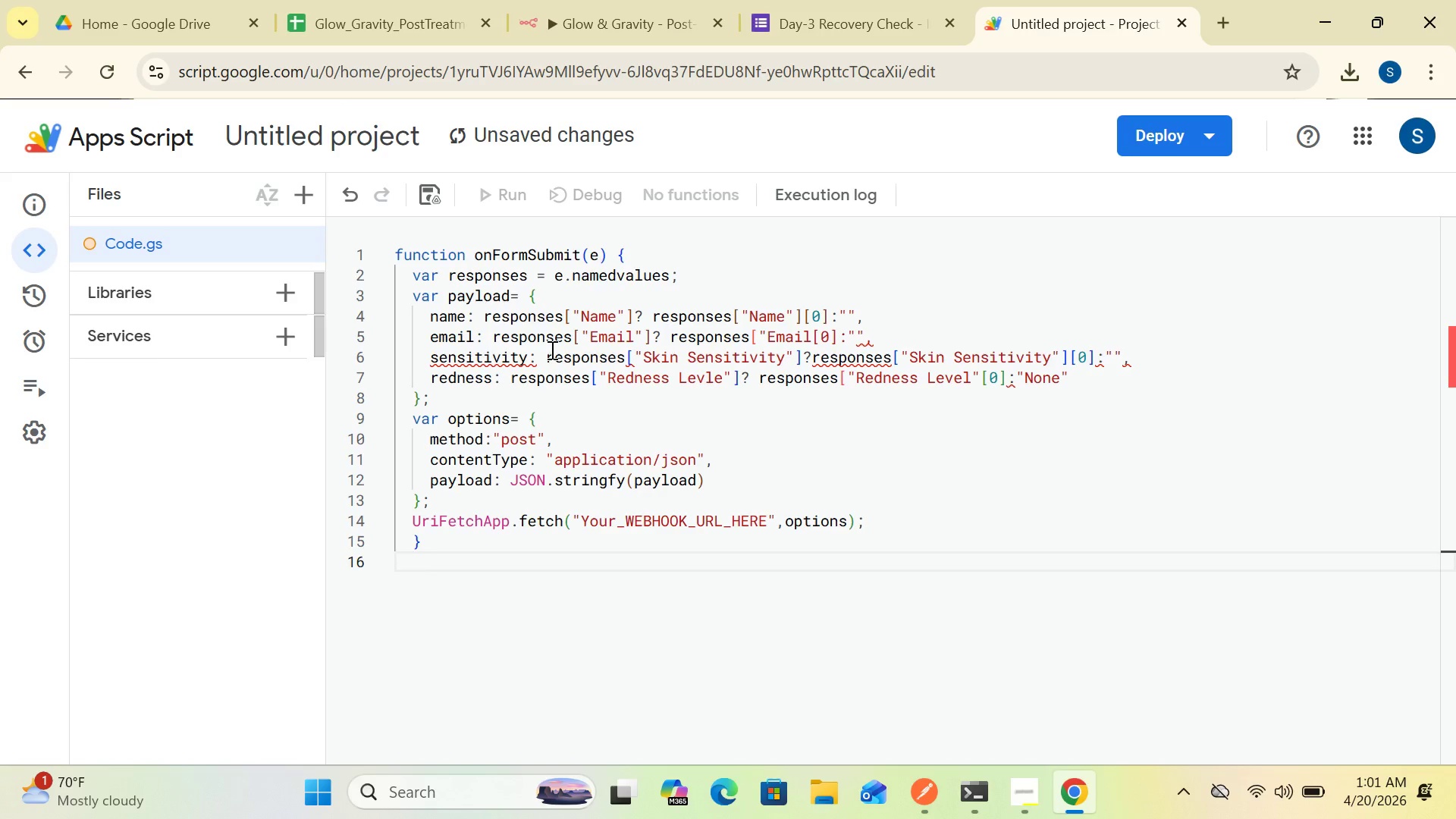 
double_click([792, 493])
 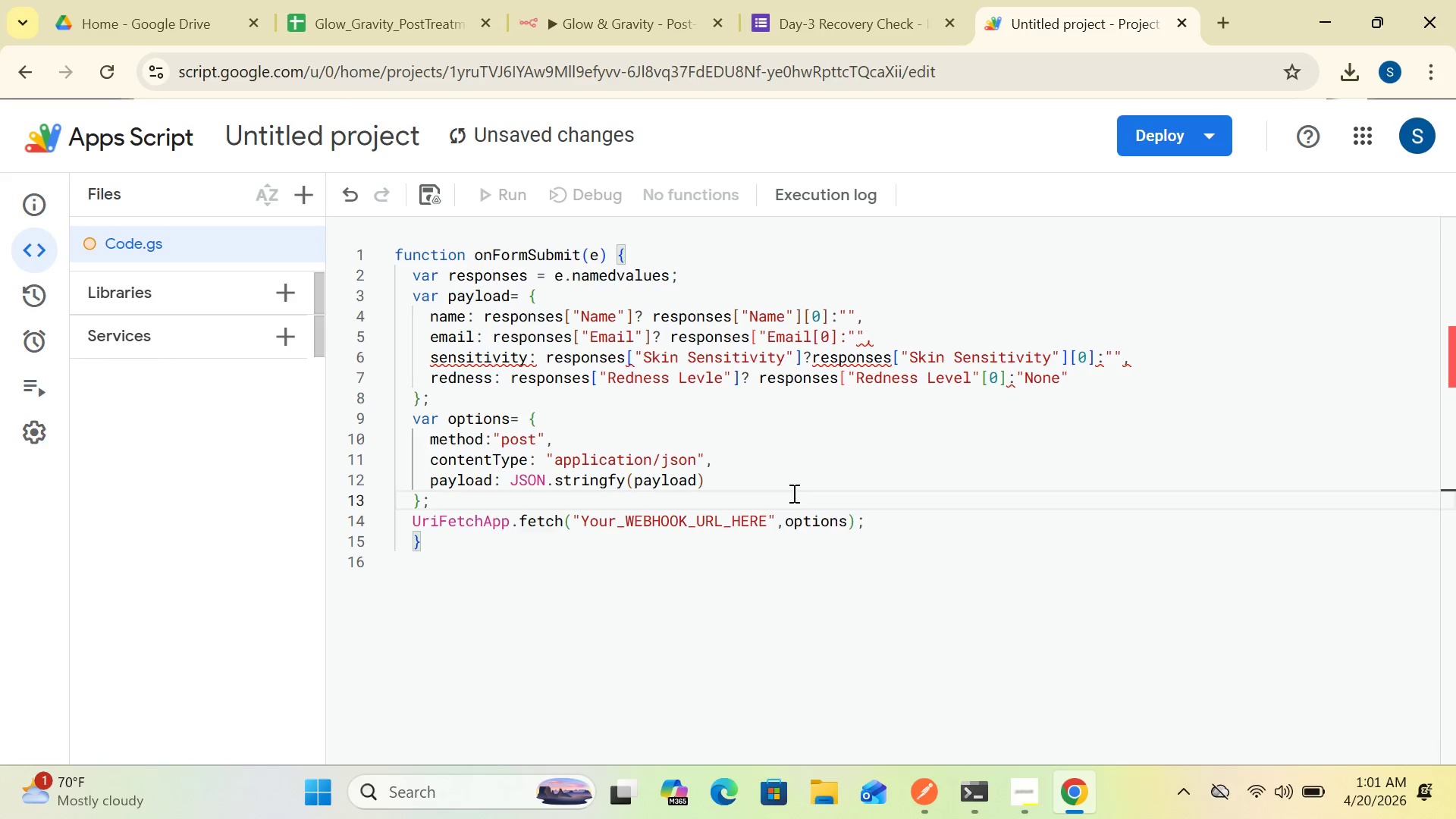 
wait(9.53)
 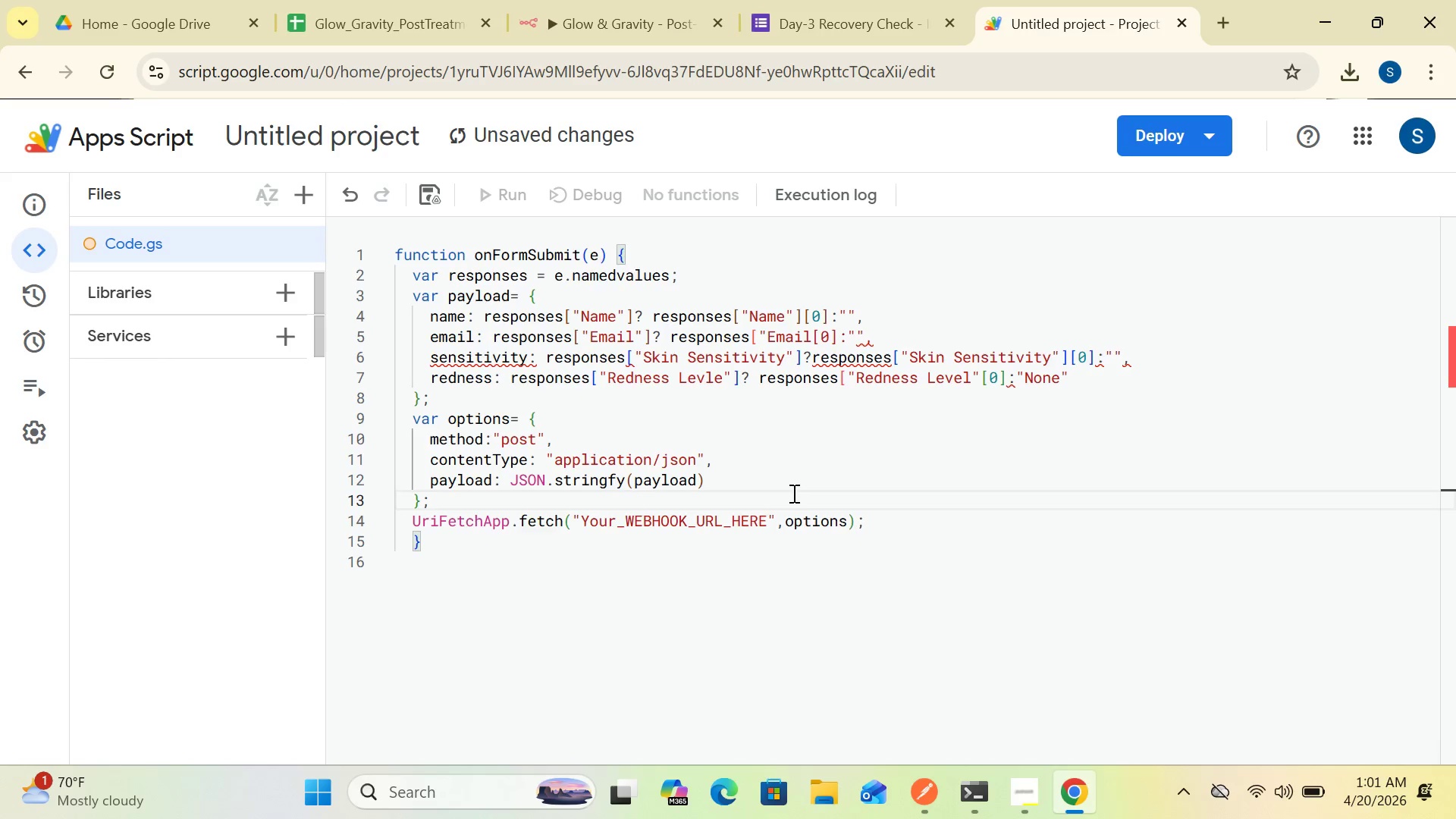 
left_click_drag(start_coordinate=[1450, 362], to_coordinate=[1452, 354])
 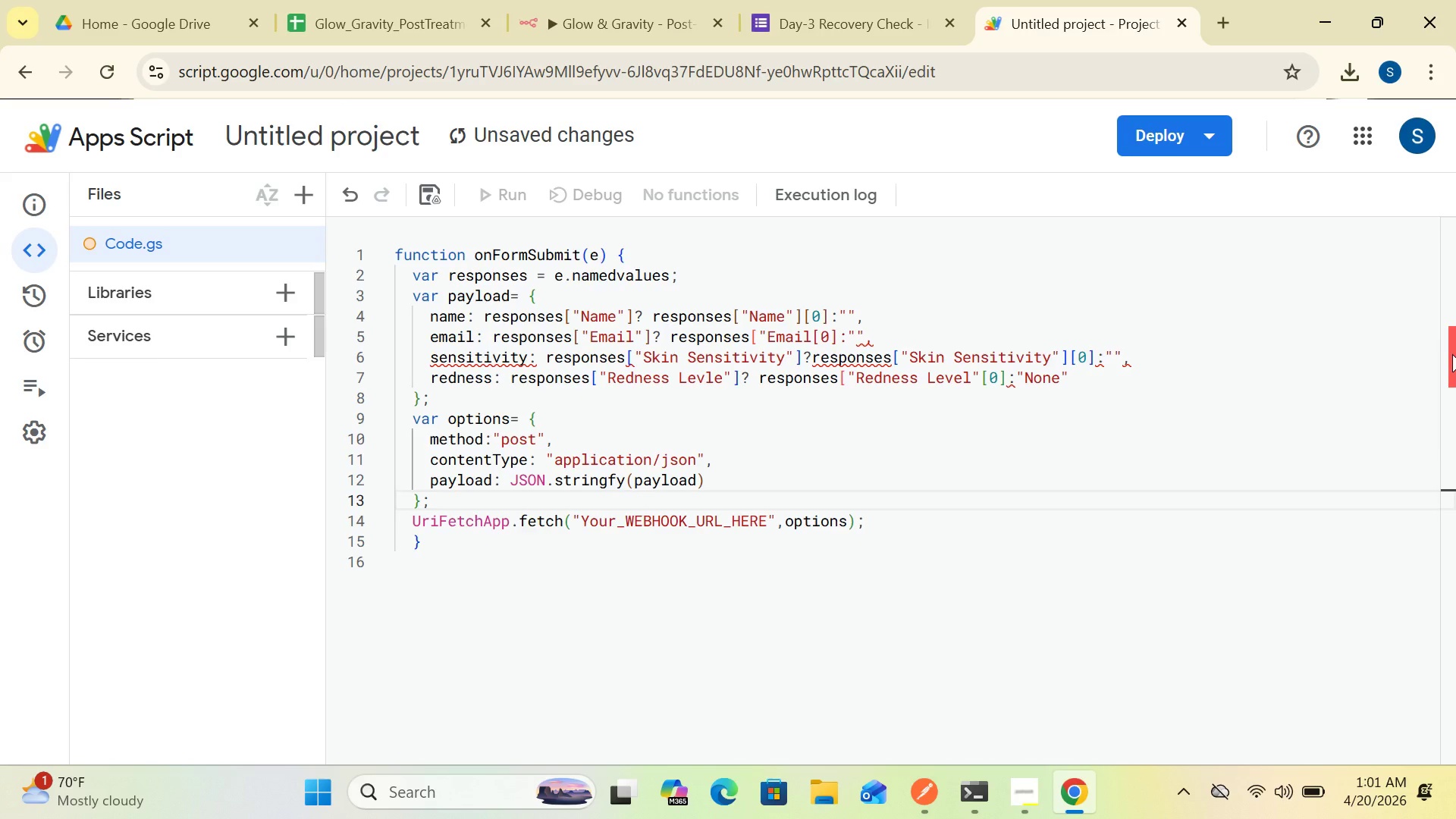 
left_click_drag(start_coordinate=[1452, 354], to_coordinate=[1455, 347])
 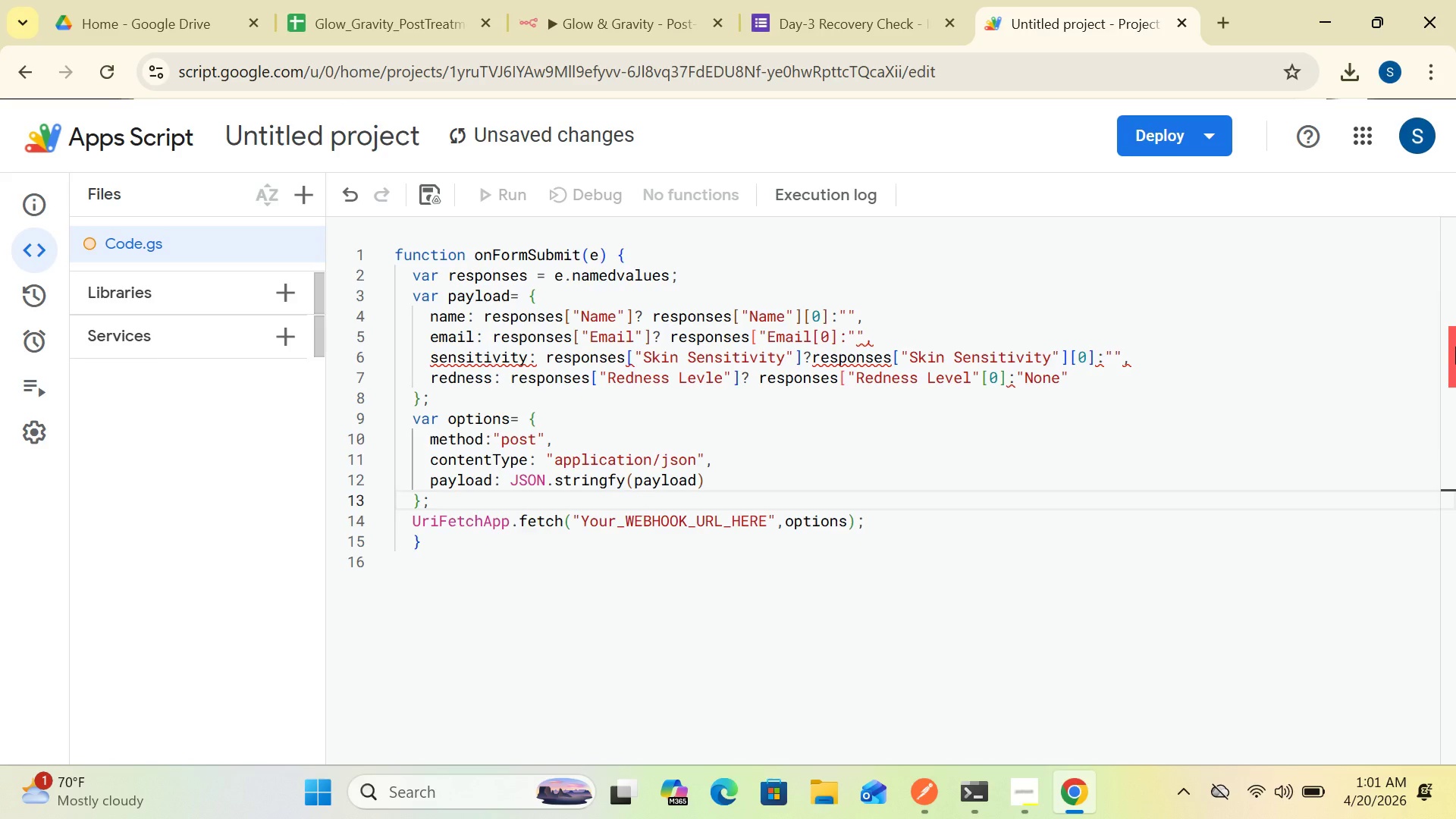 
left_click_drag(start_coordinate=[1455, 347], to_coordinate=[1352, 491])
 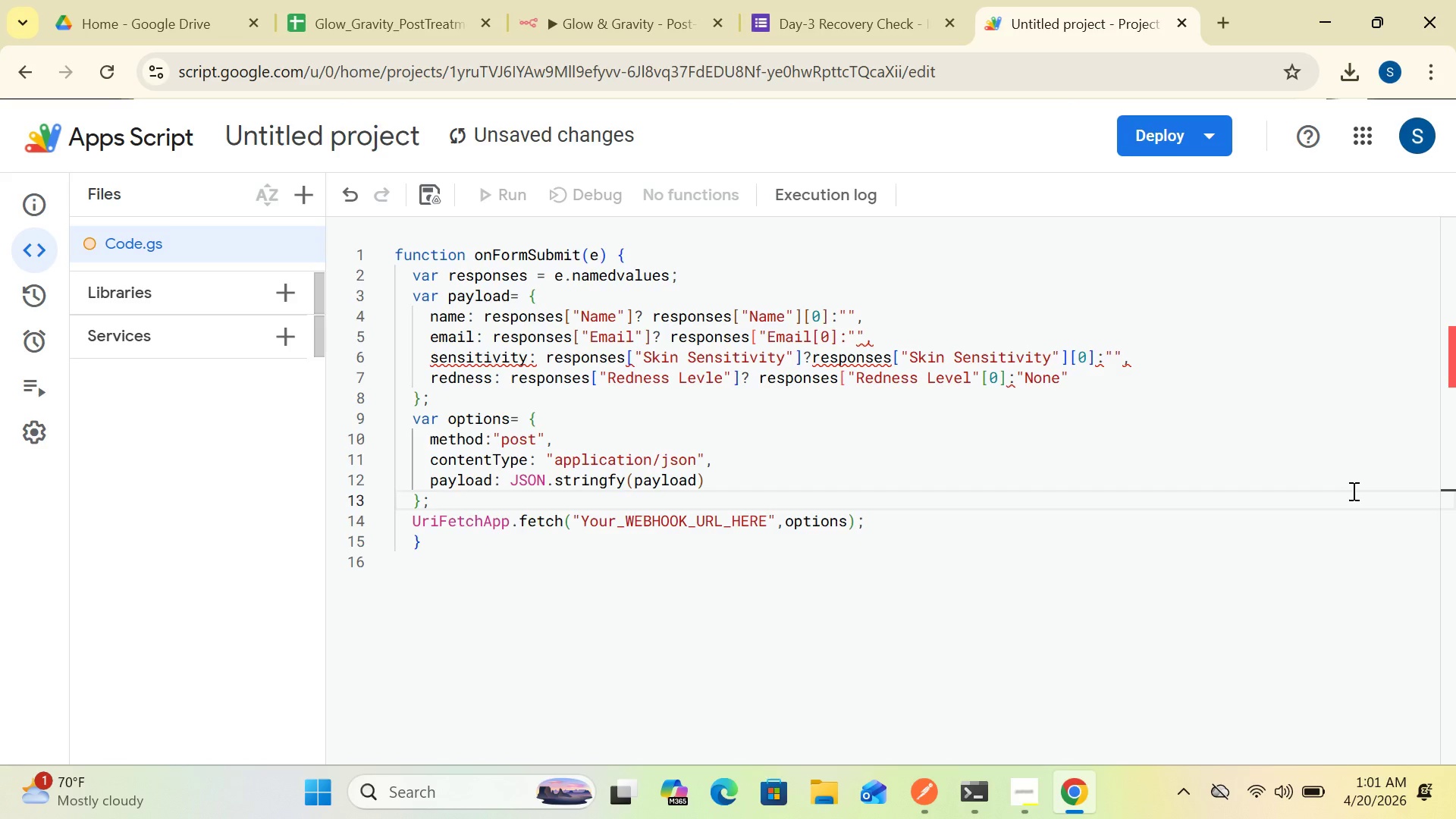 
wait(18.16)
 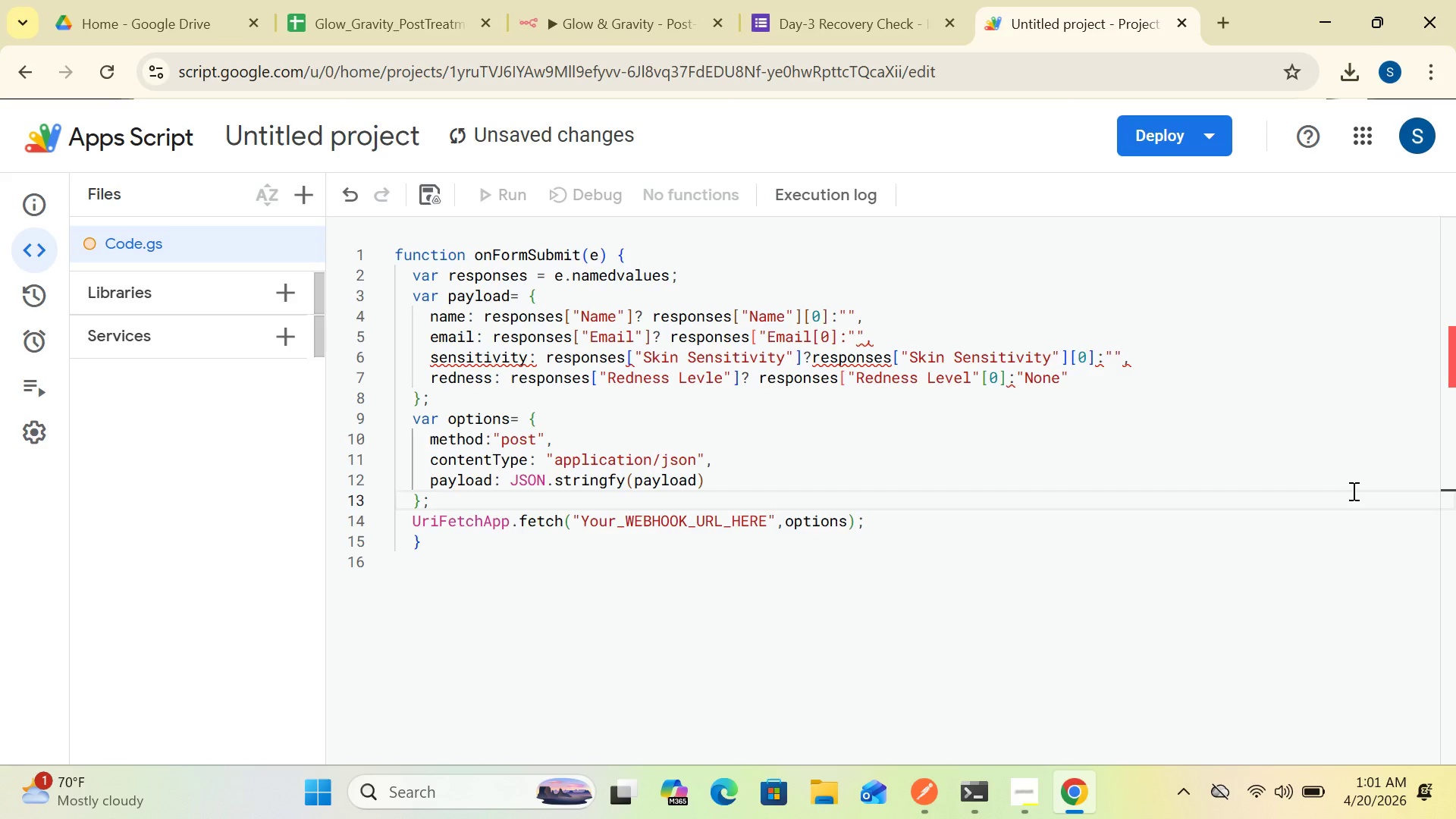 
left_click([586, 18])
 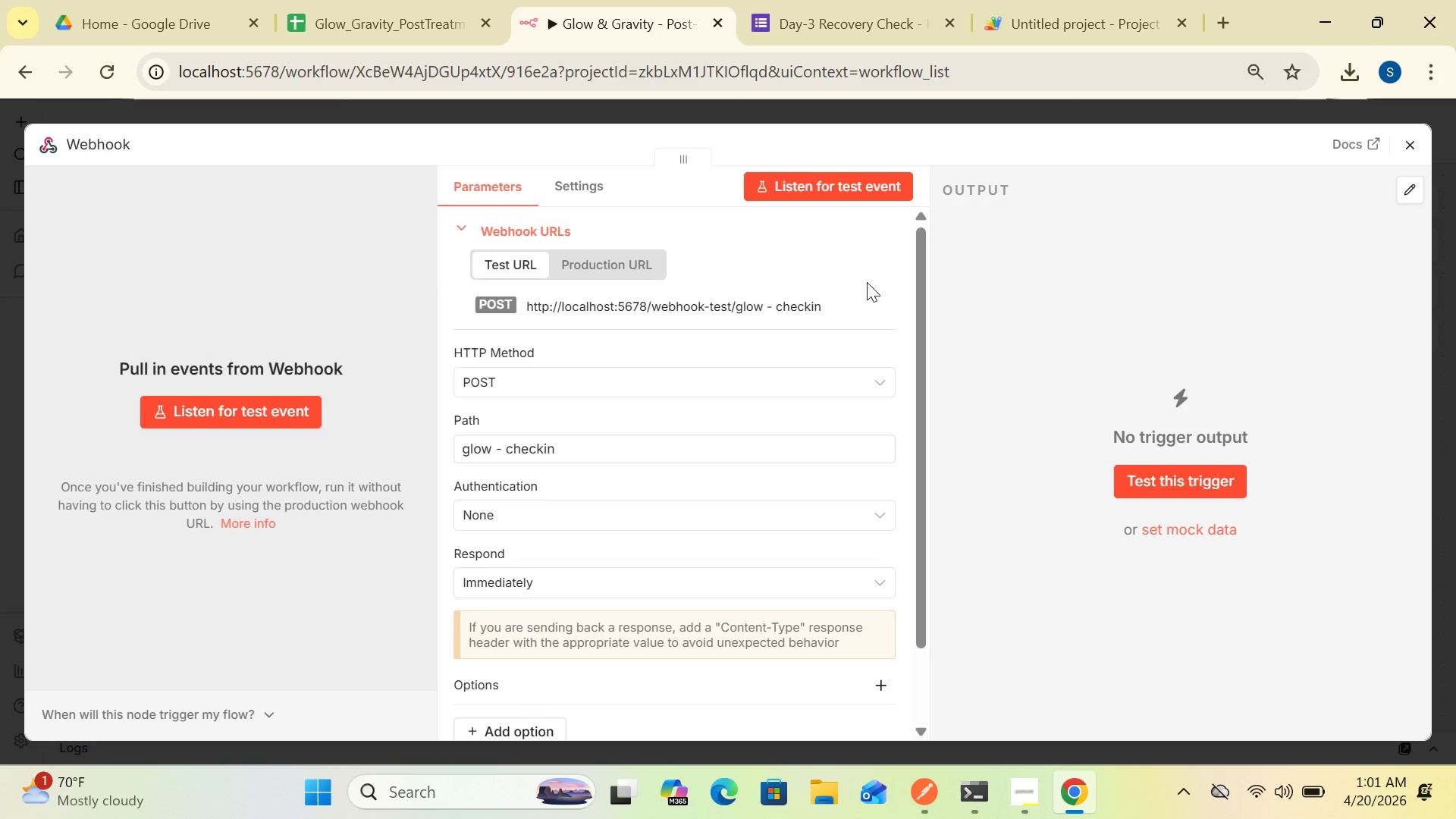 
left_click([862, 301])
 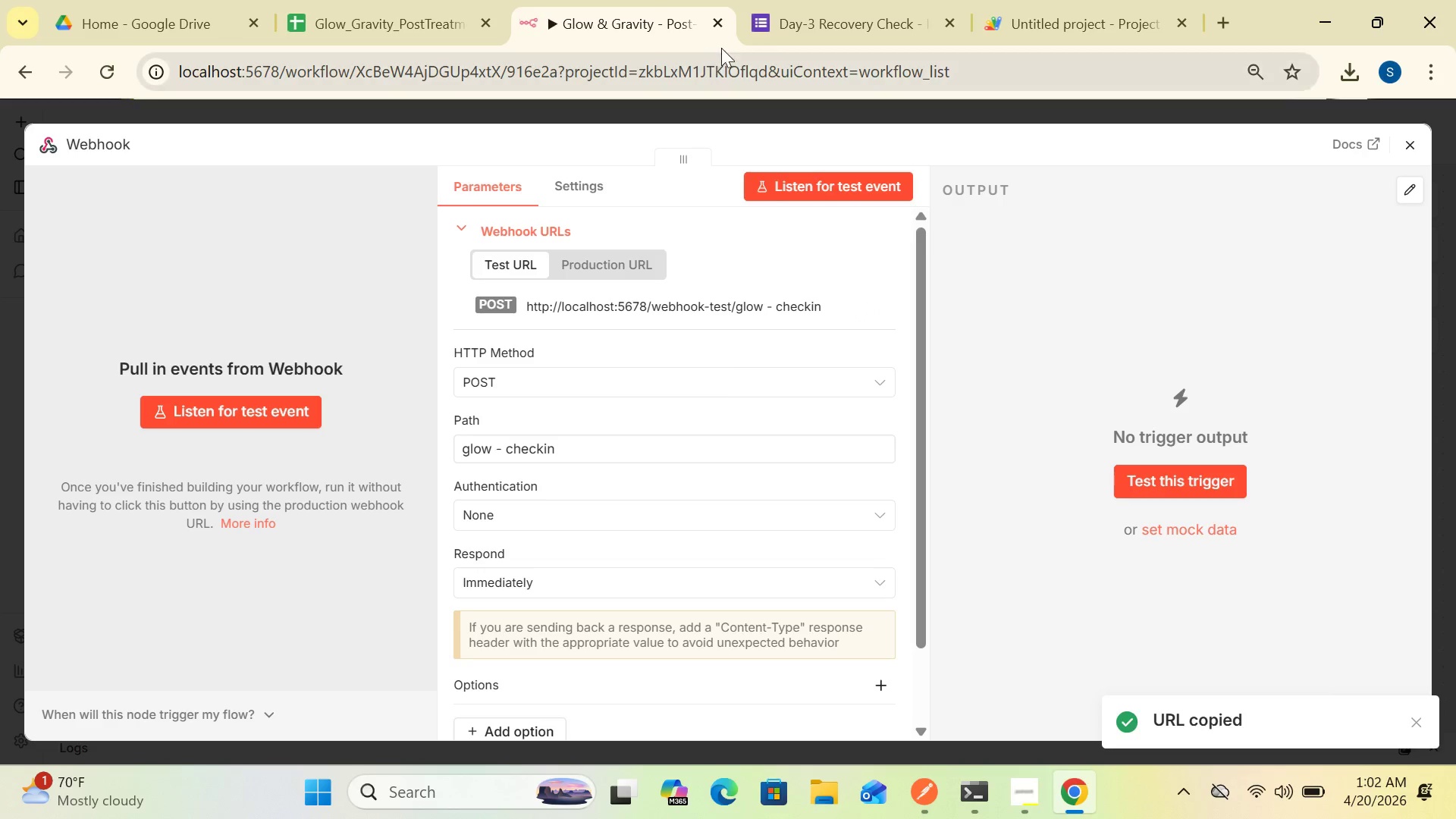 
left_click([788, 30])
 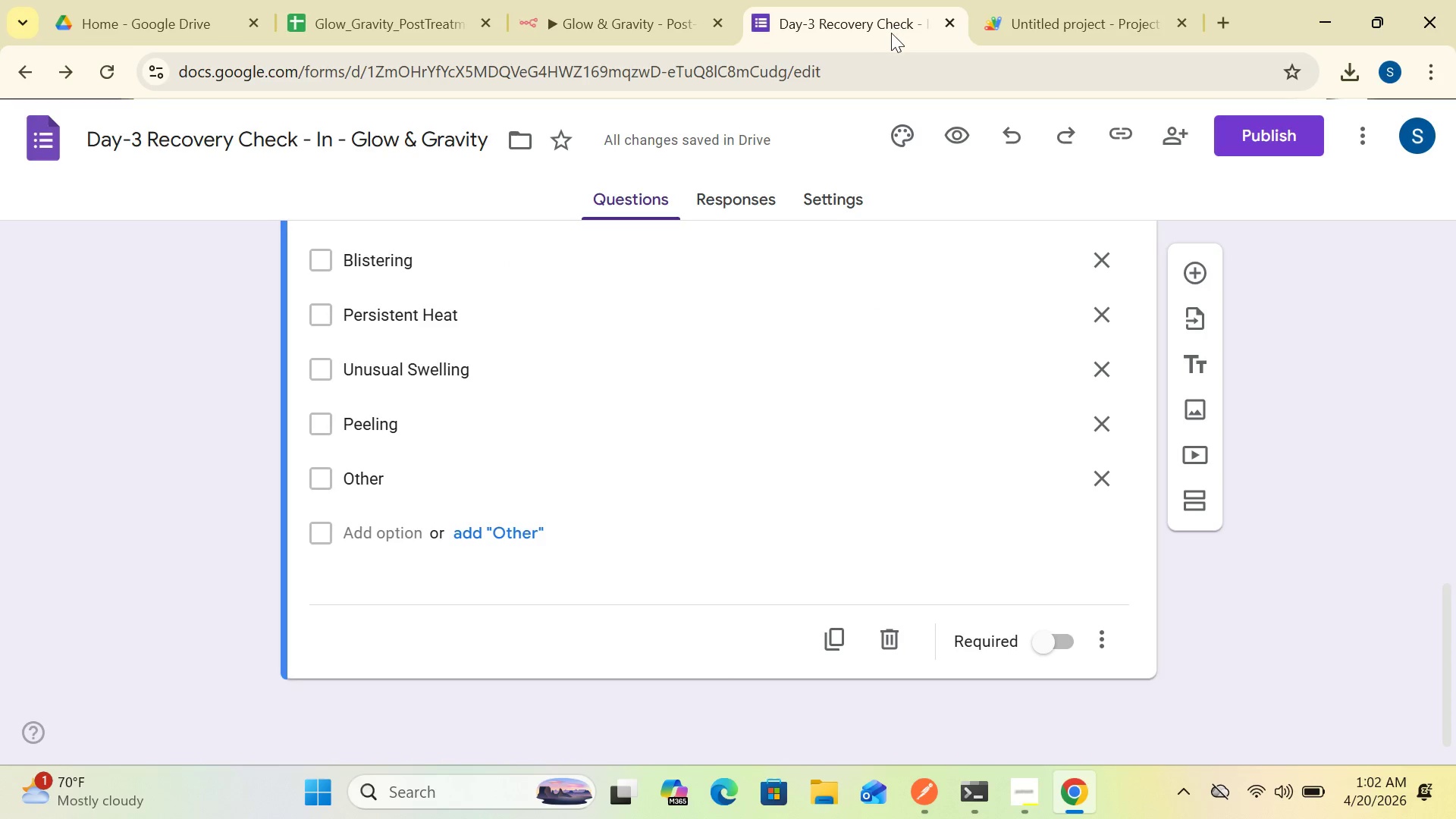 
mouse_move([1025, 18])
 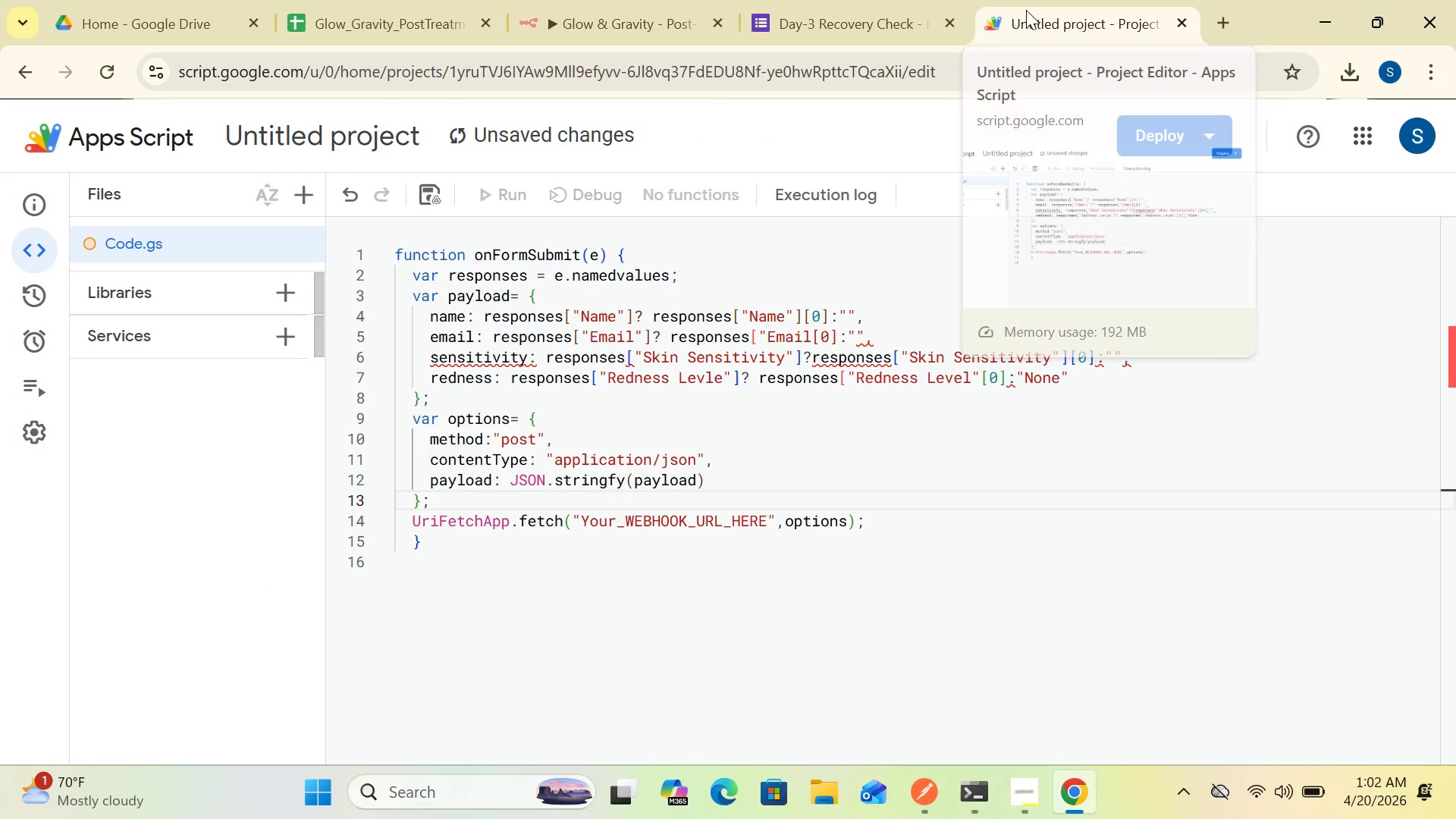 
left_click([1026, 10])
 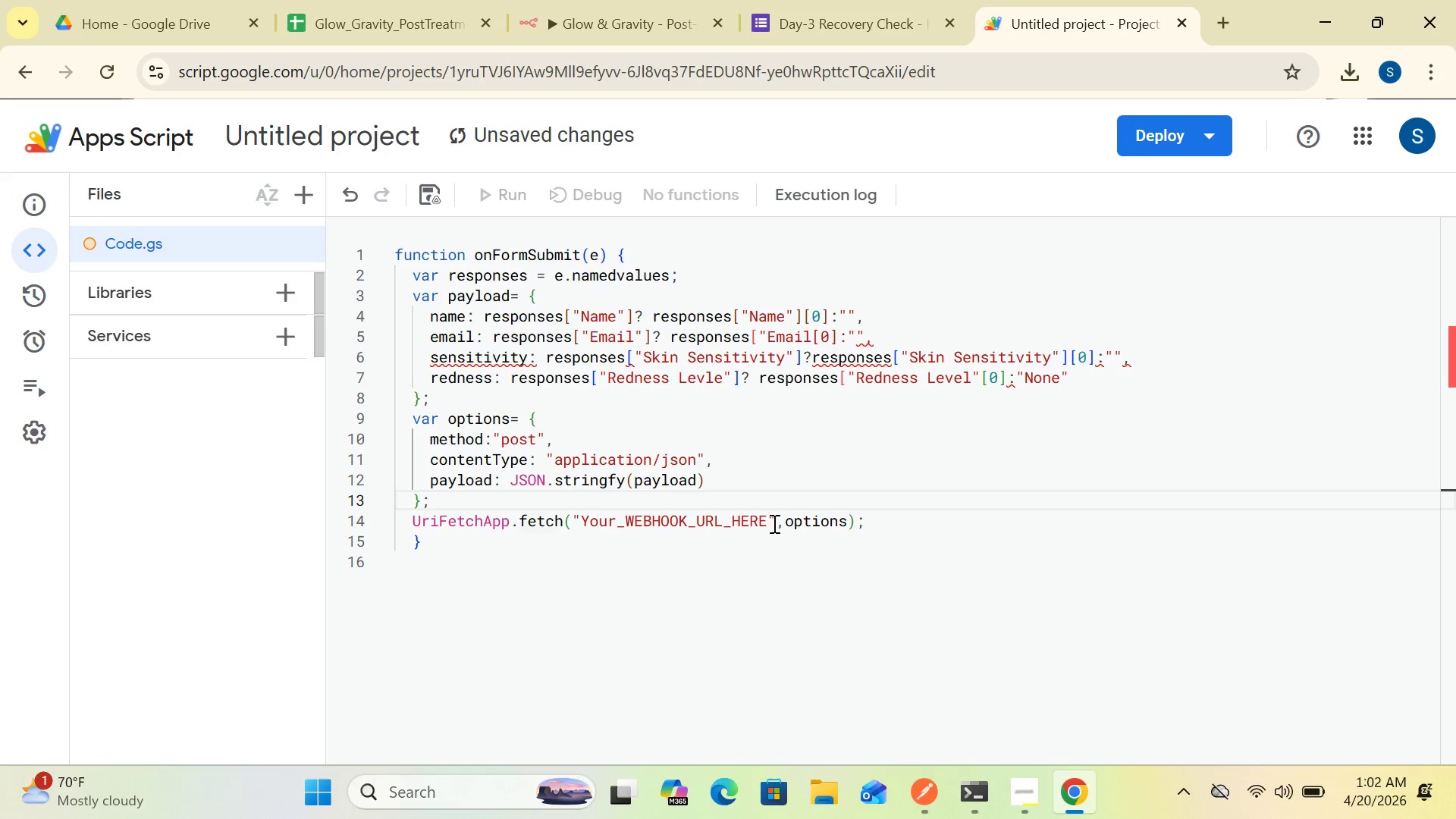 
left_click_drag(start_coordinate=[768, 521], to_coordinate=[709, 522])
 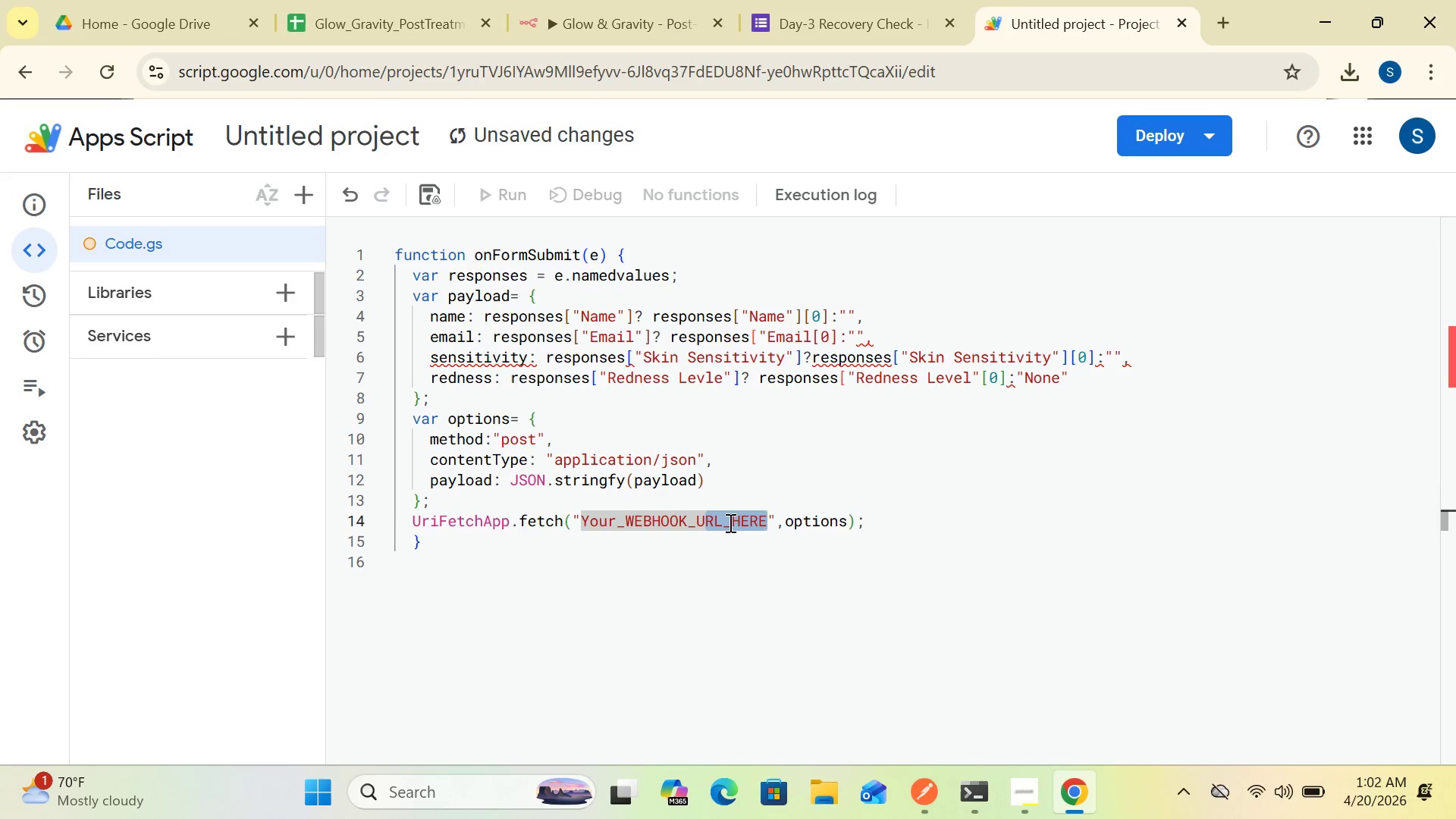 
wait(5.47)
 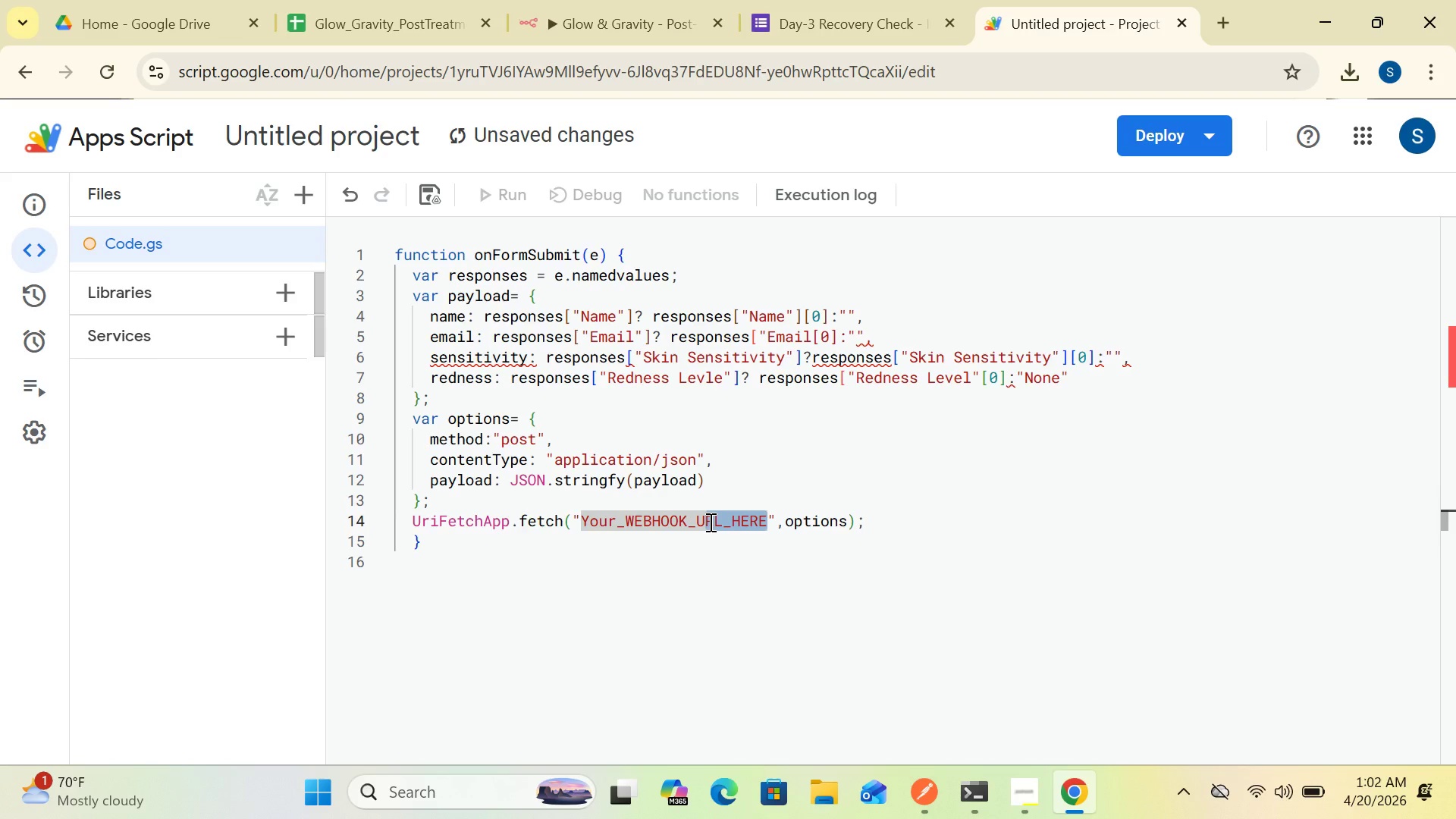 
left_click_drag(start_coordinate=[711, 606], to_coordinate=[764, 521])
 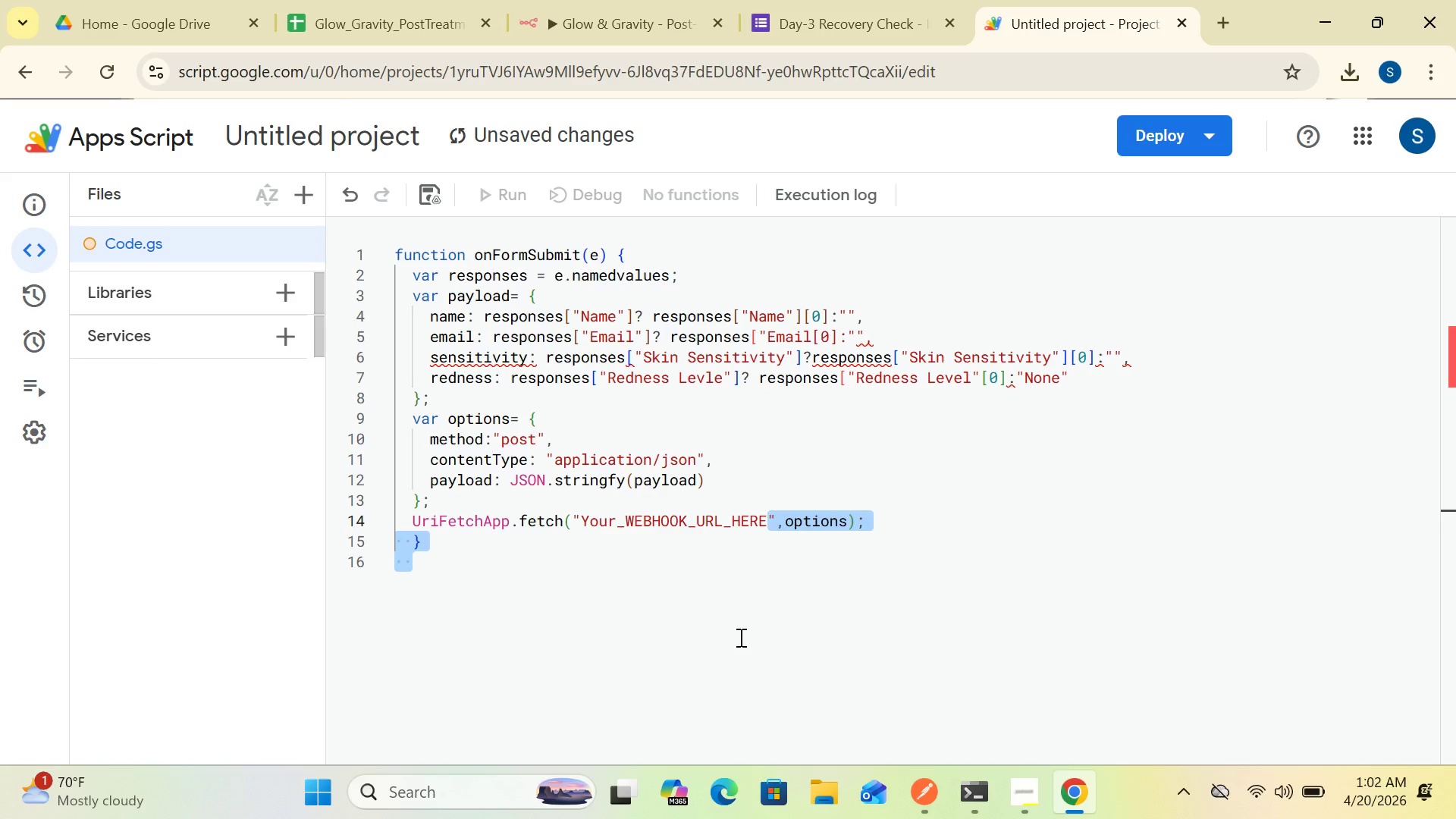 
left_click([739, 637])
 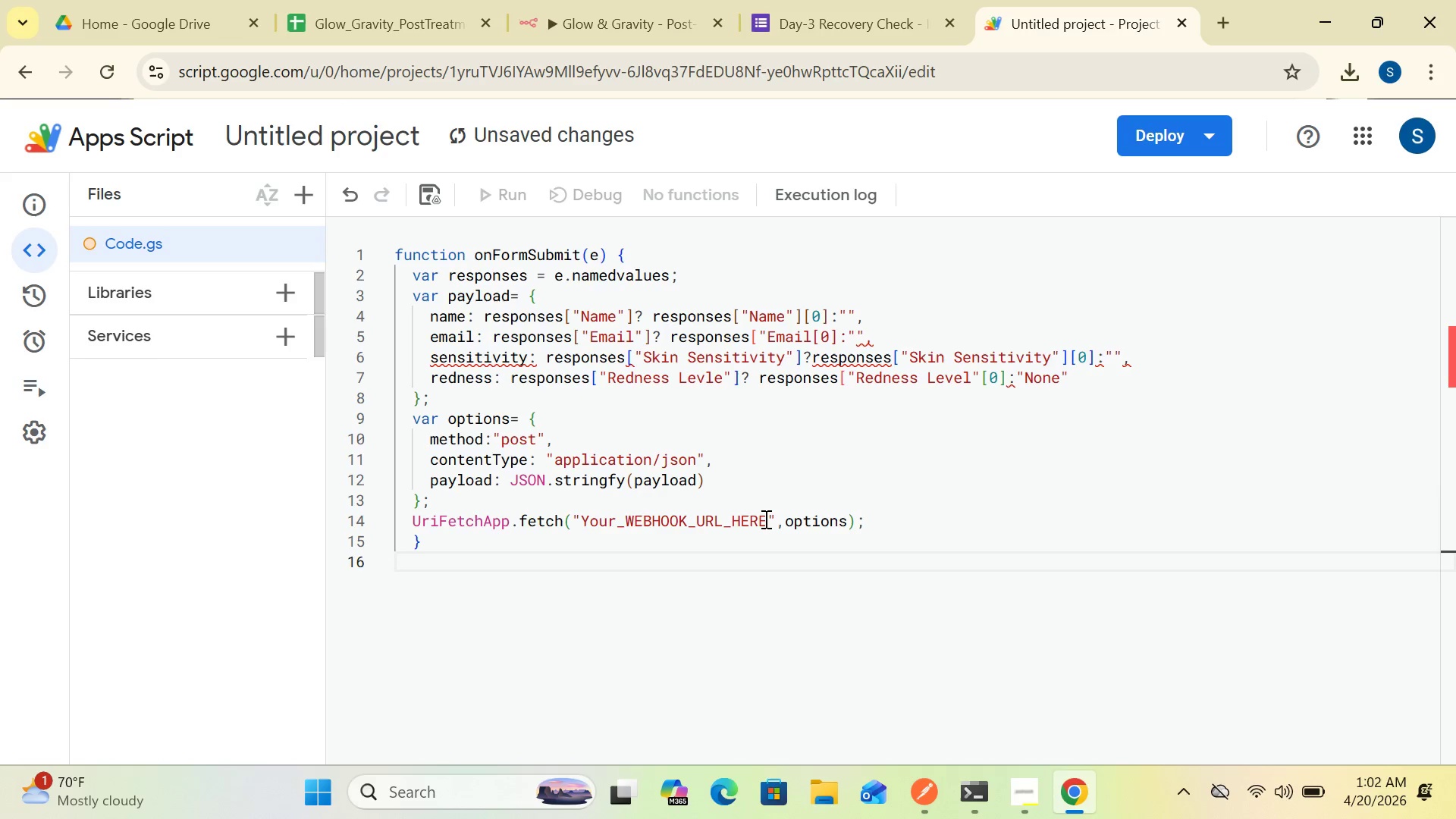 
left_click_drag(start_coordinate=[764, 519], to_coordinate=[584, 521])
 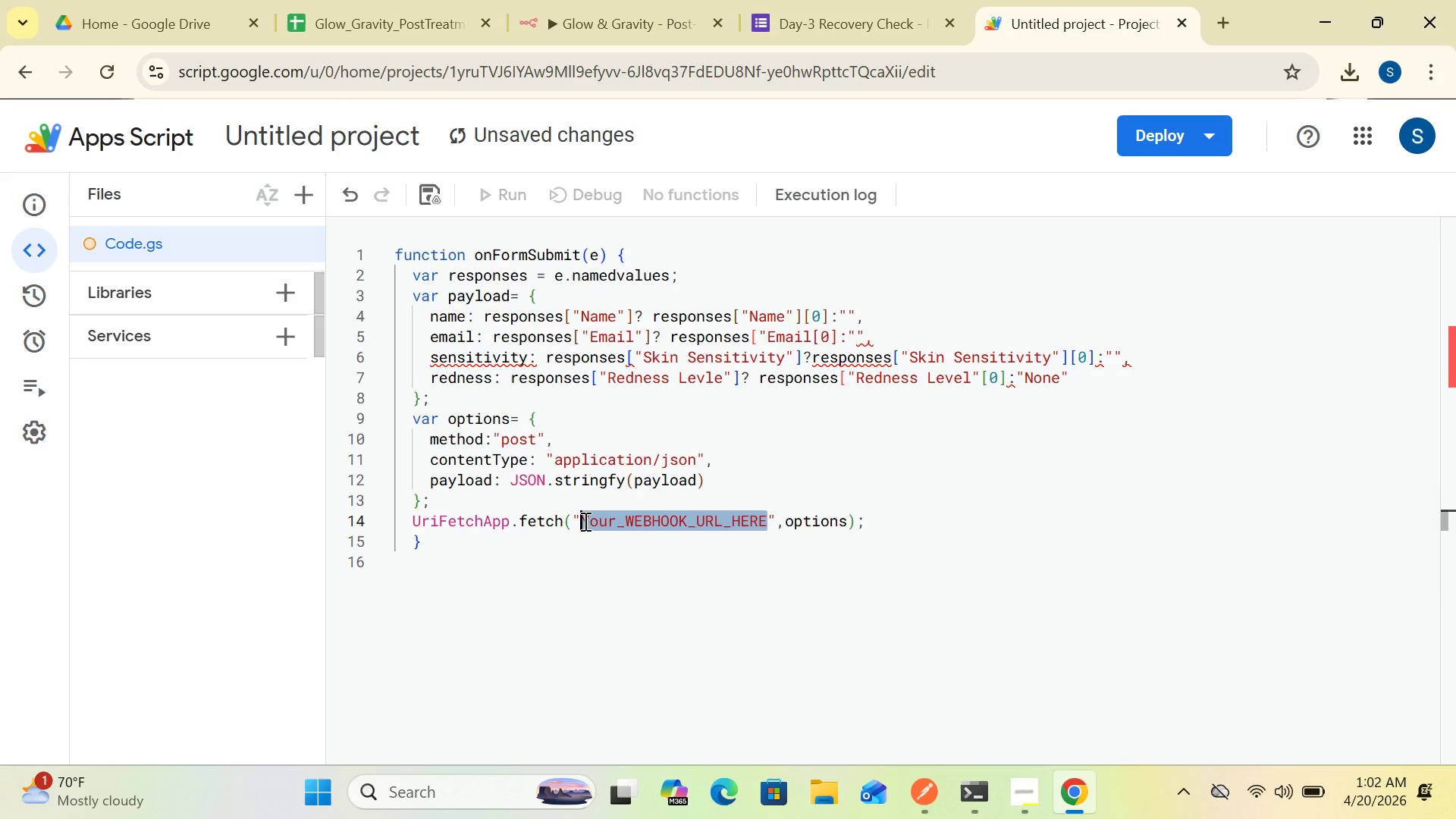 
wait(5.51)
 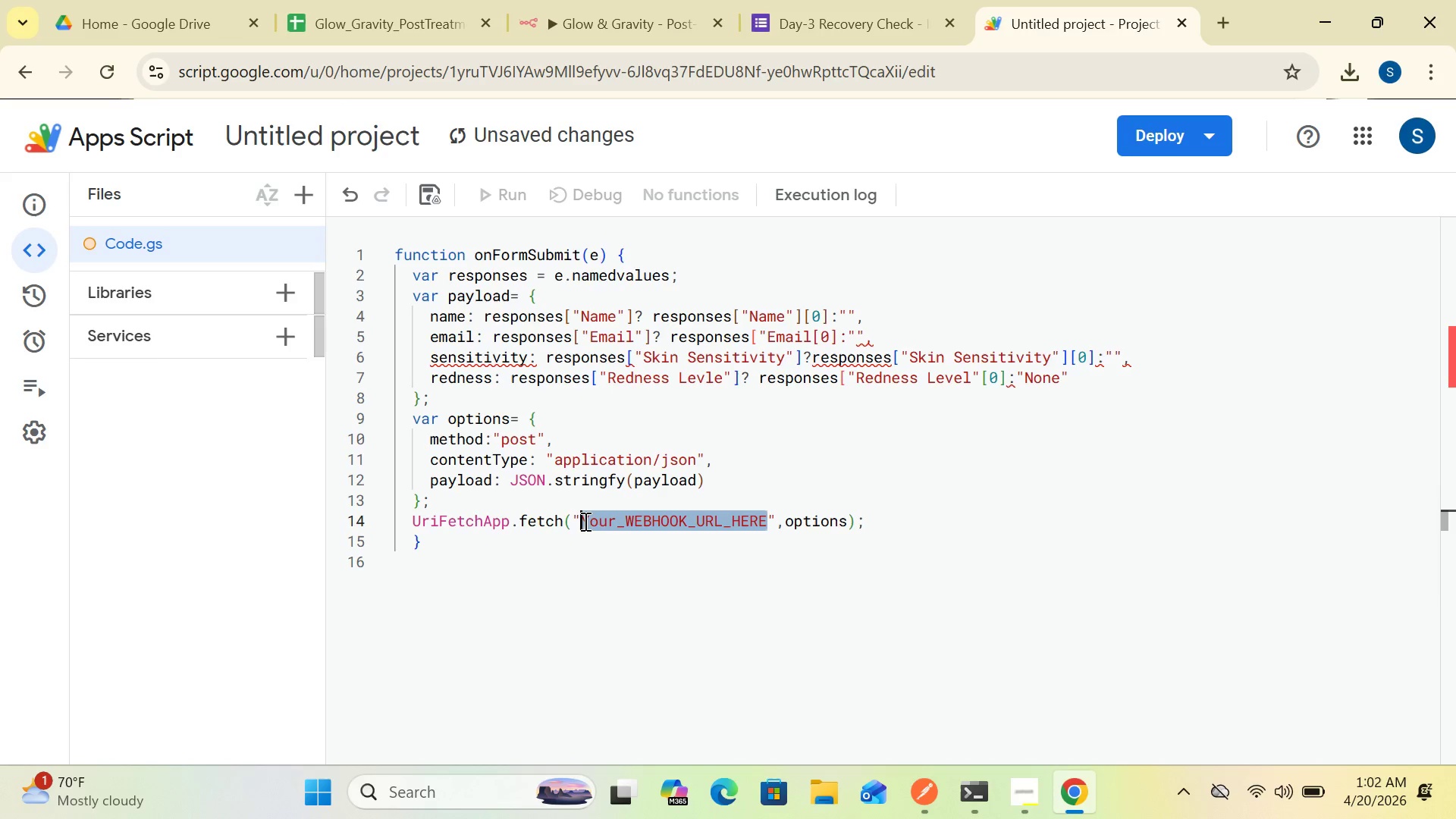 
key(Control+V)
 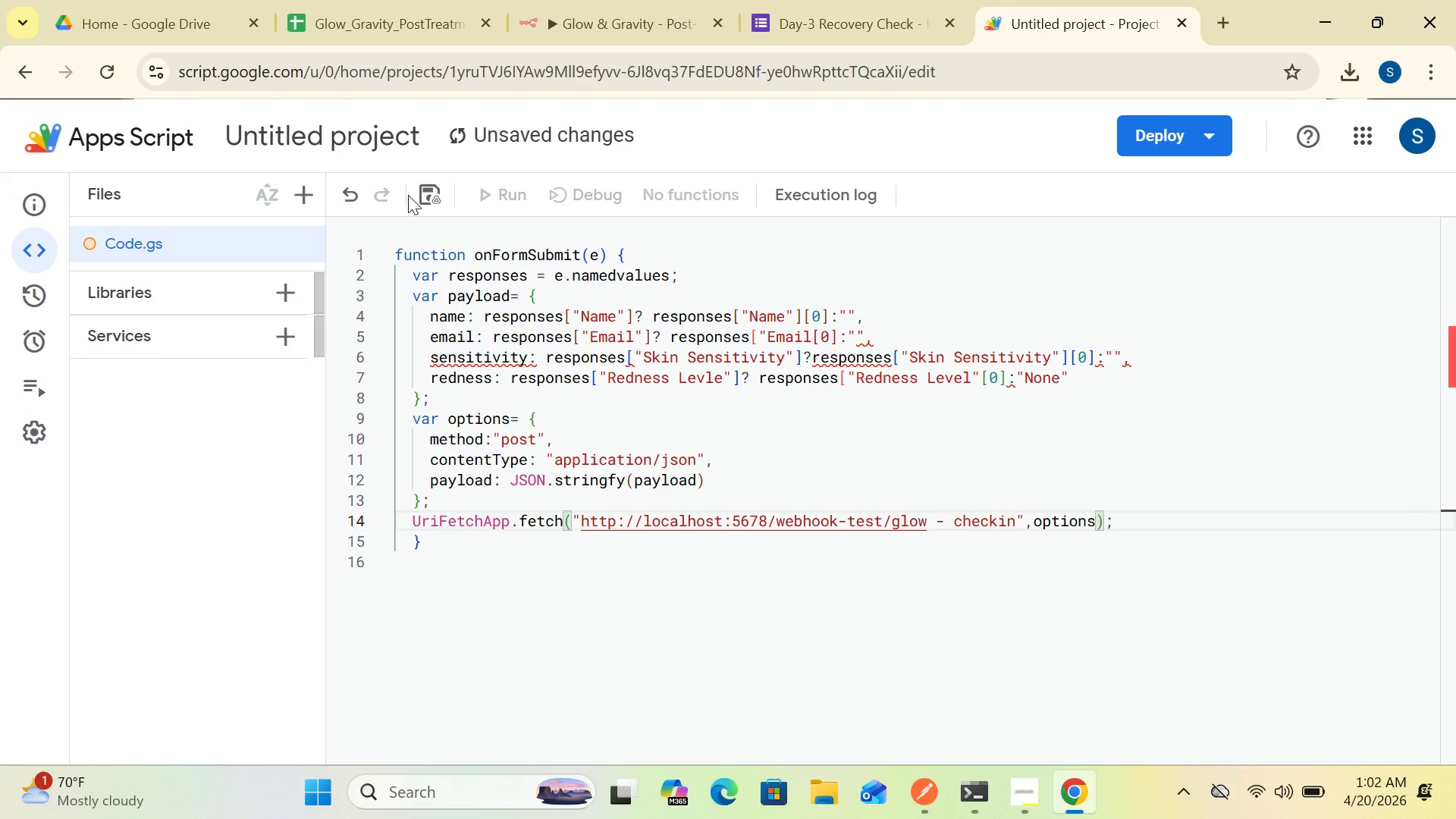 
wait(31.8)
 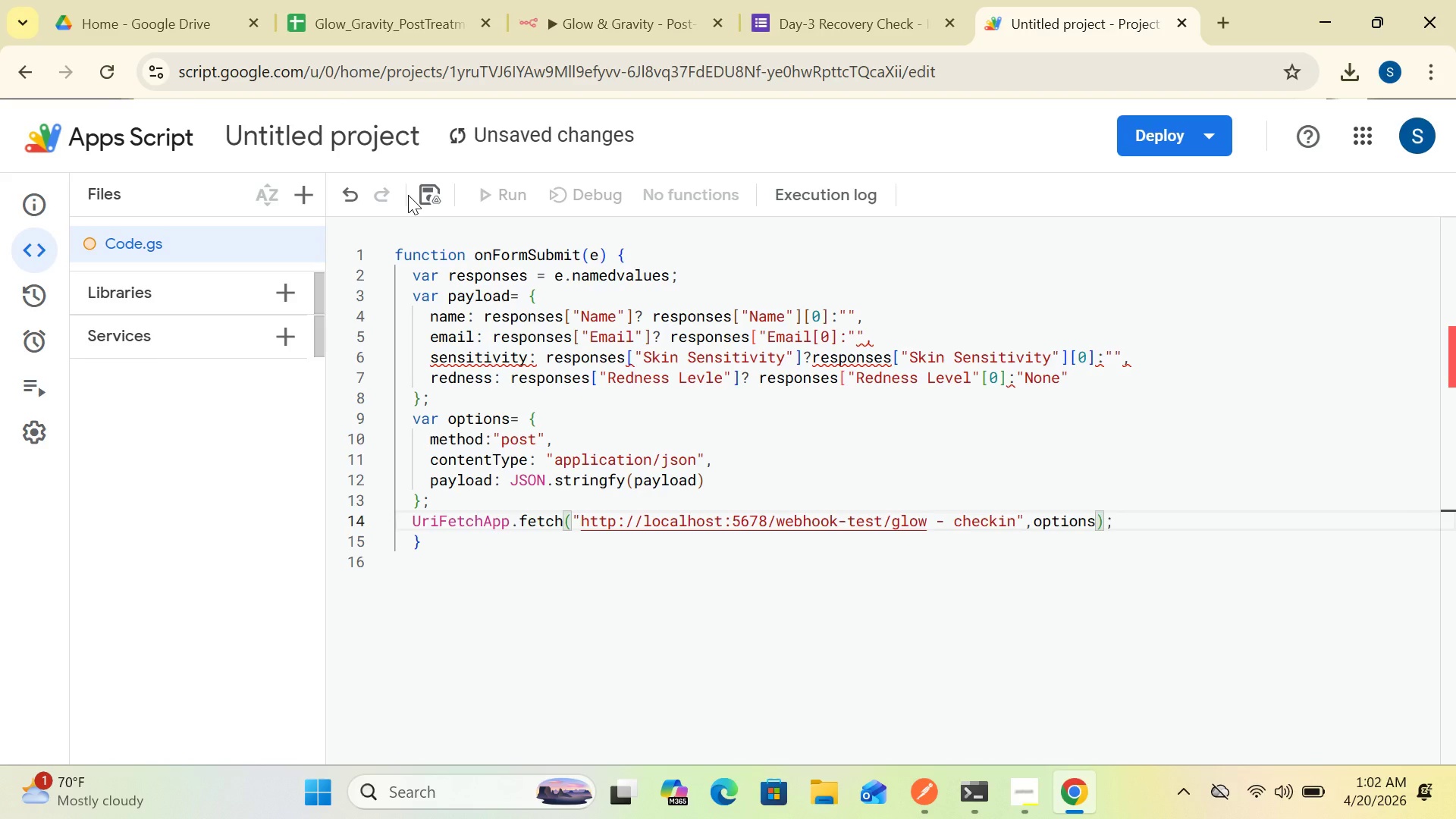 
left_click([280, 121])
 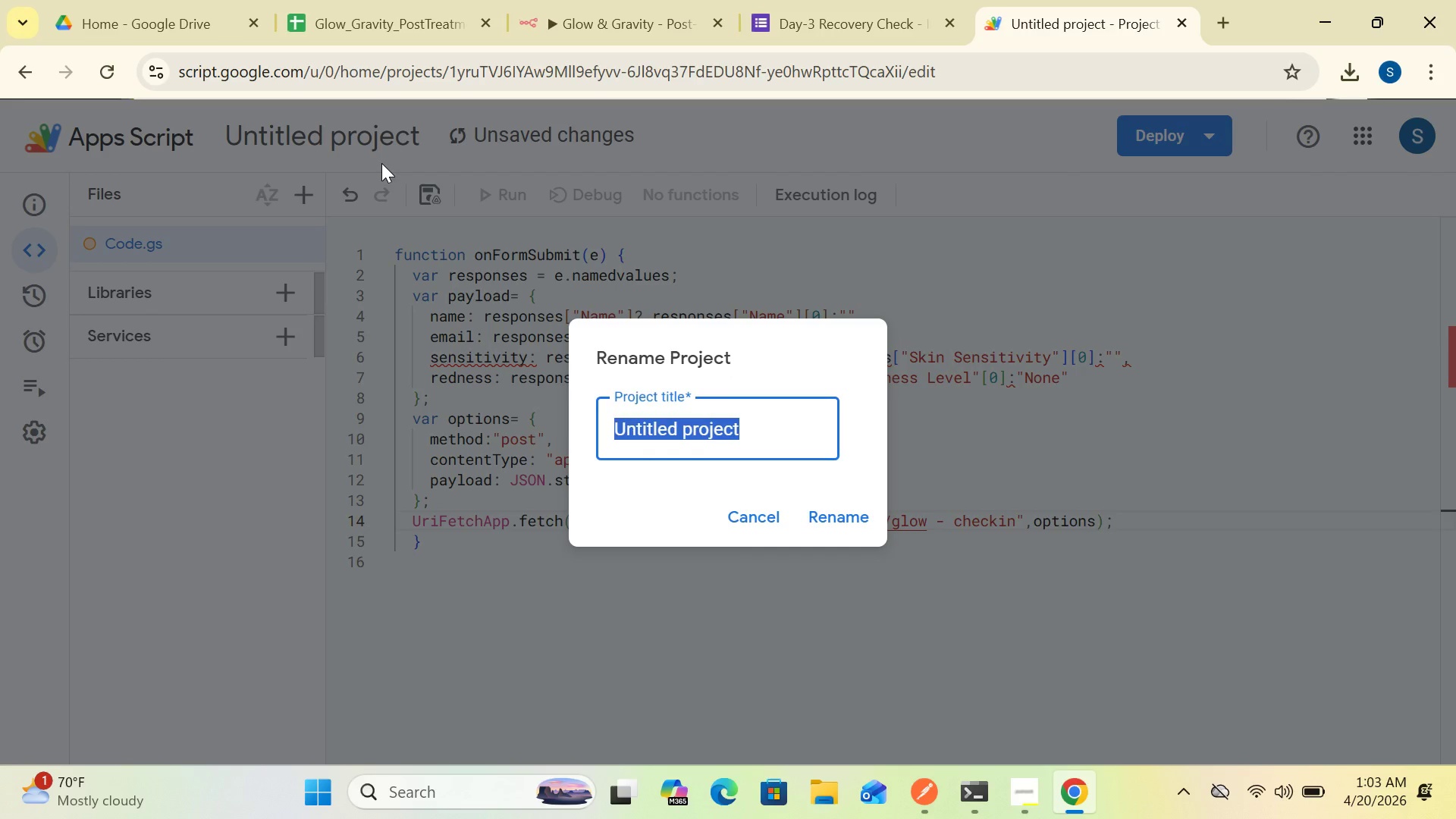 
type([Delete]Day-3 Recovery Check-In --)
 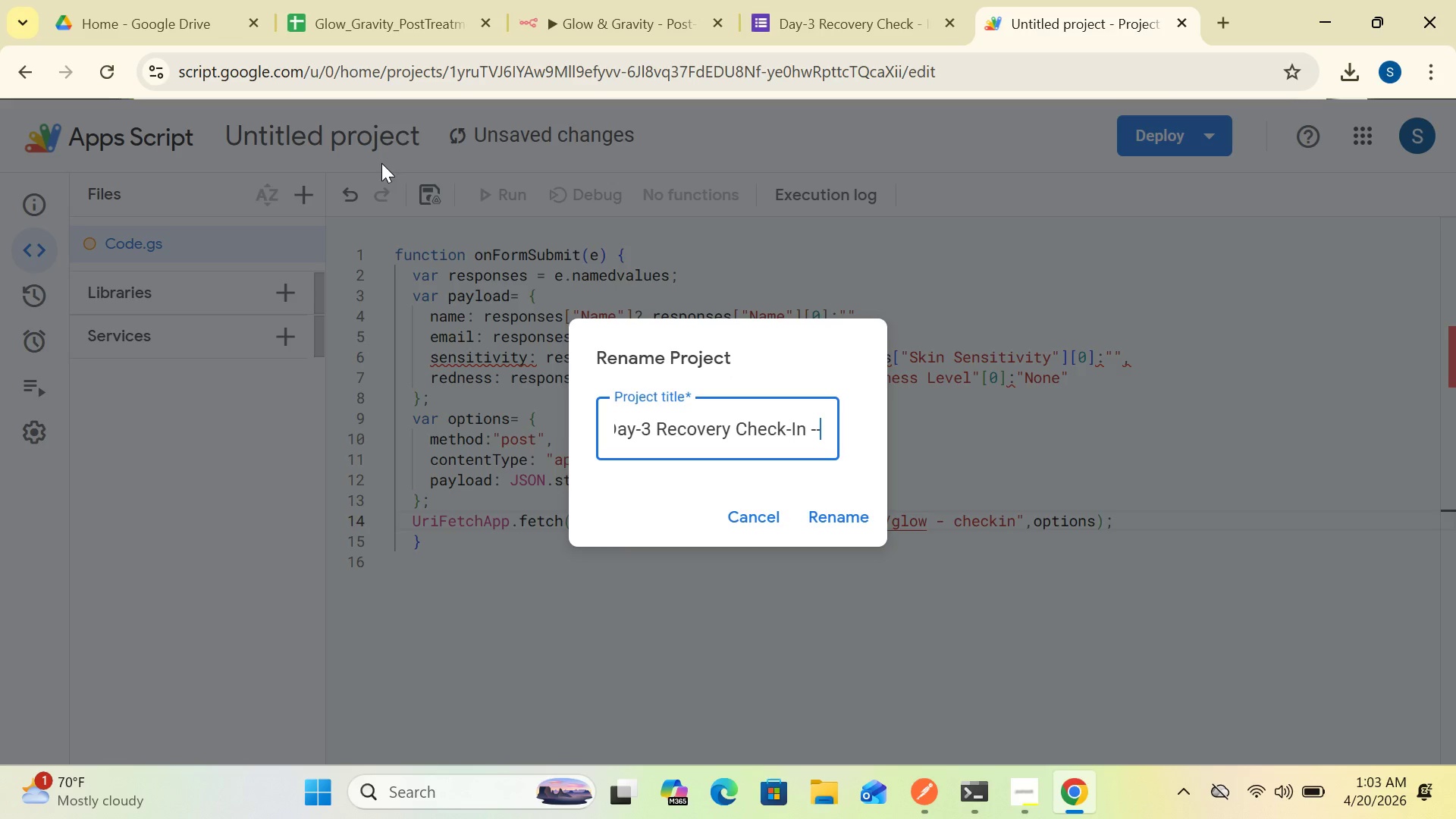 
type(Glow )
 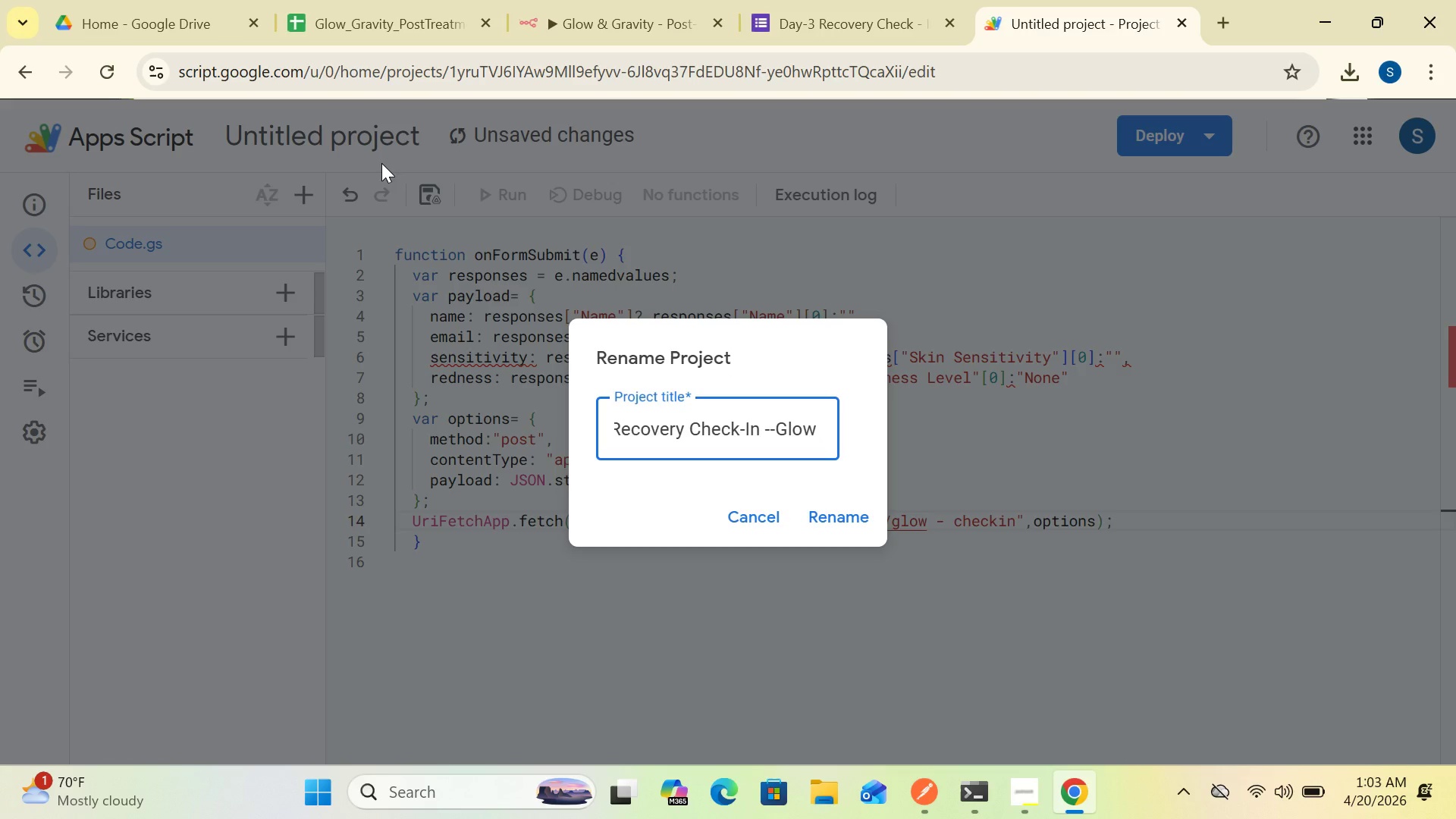 
hold_key(key=ShiftRight, duration=1.25)
 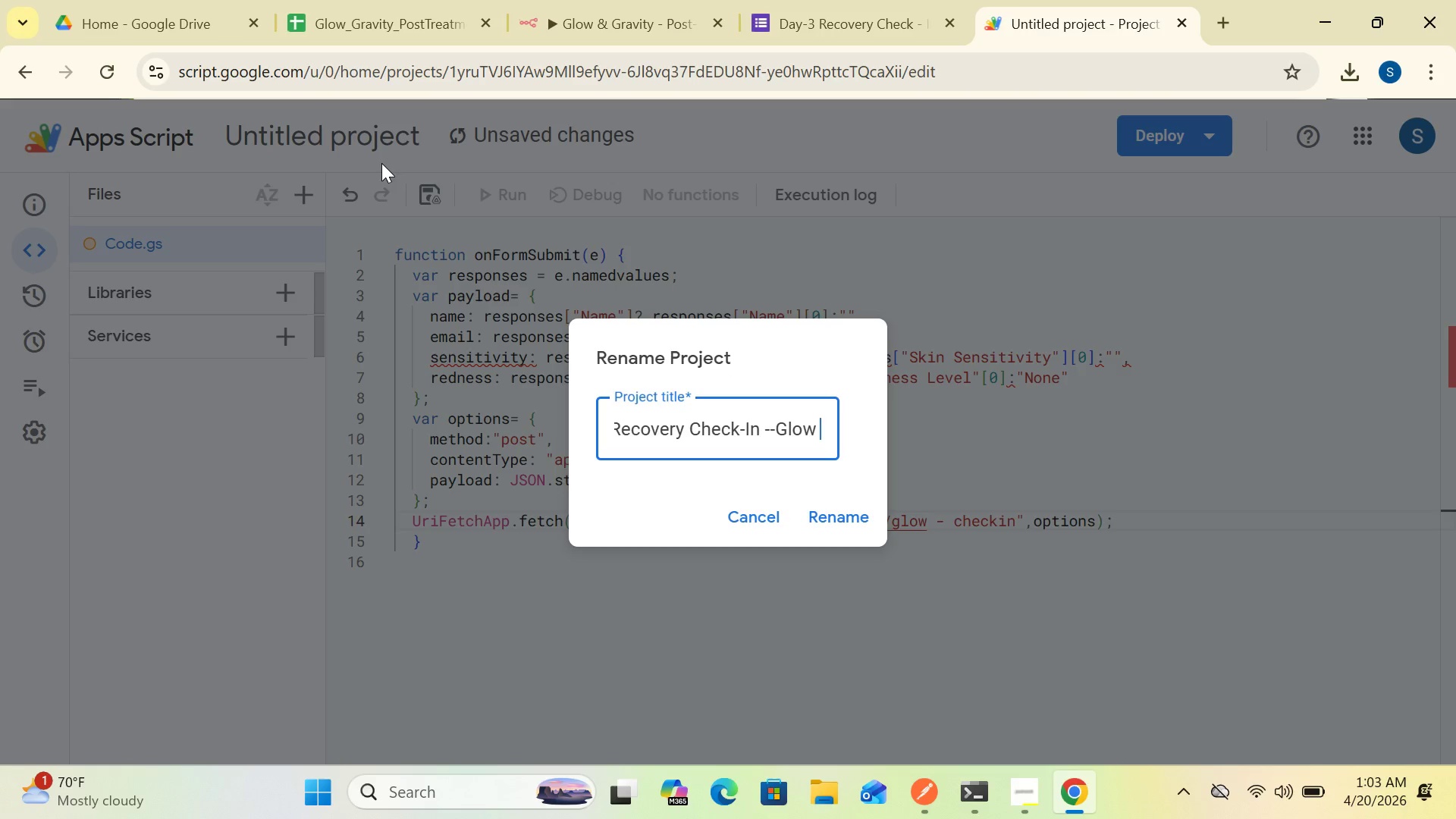 
type(& Gravity)
 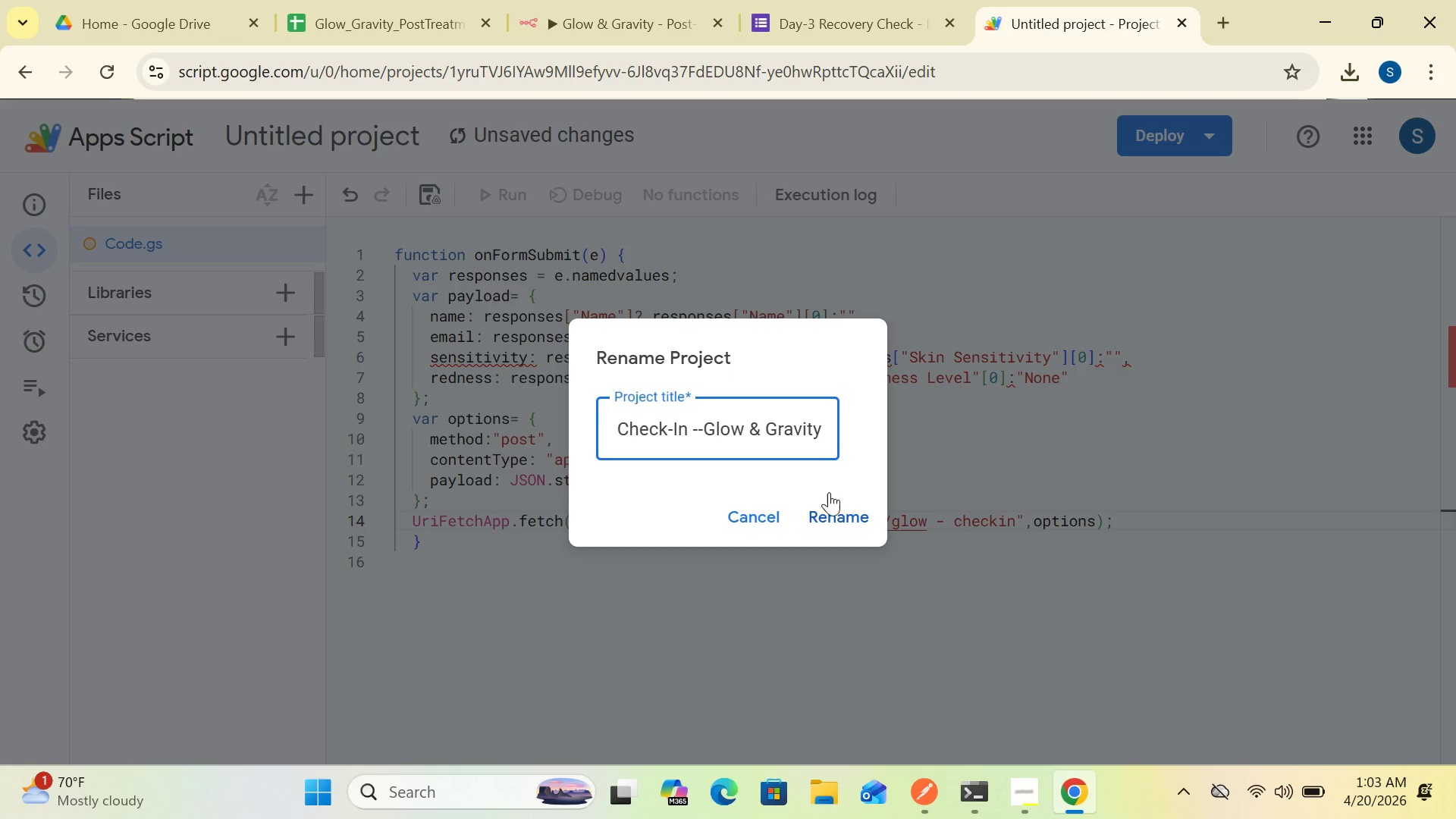 
left_click([844, 518])
 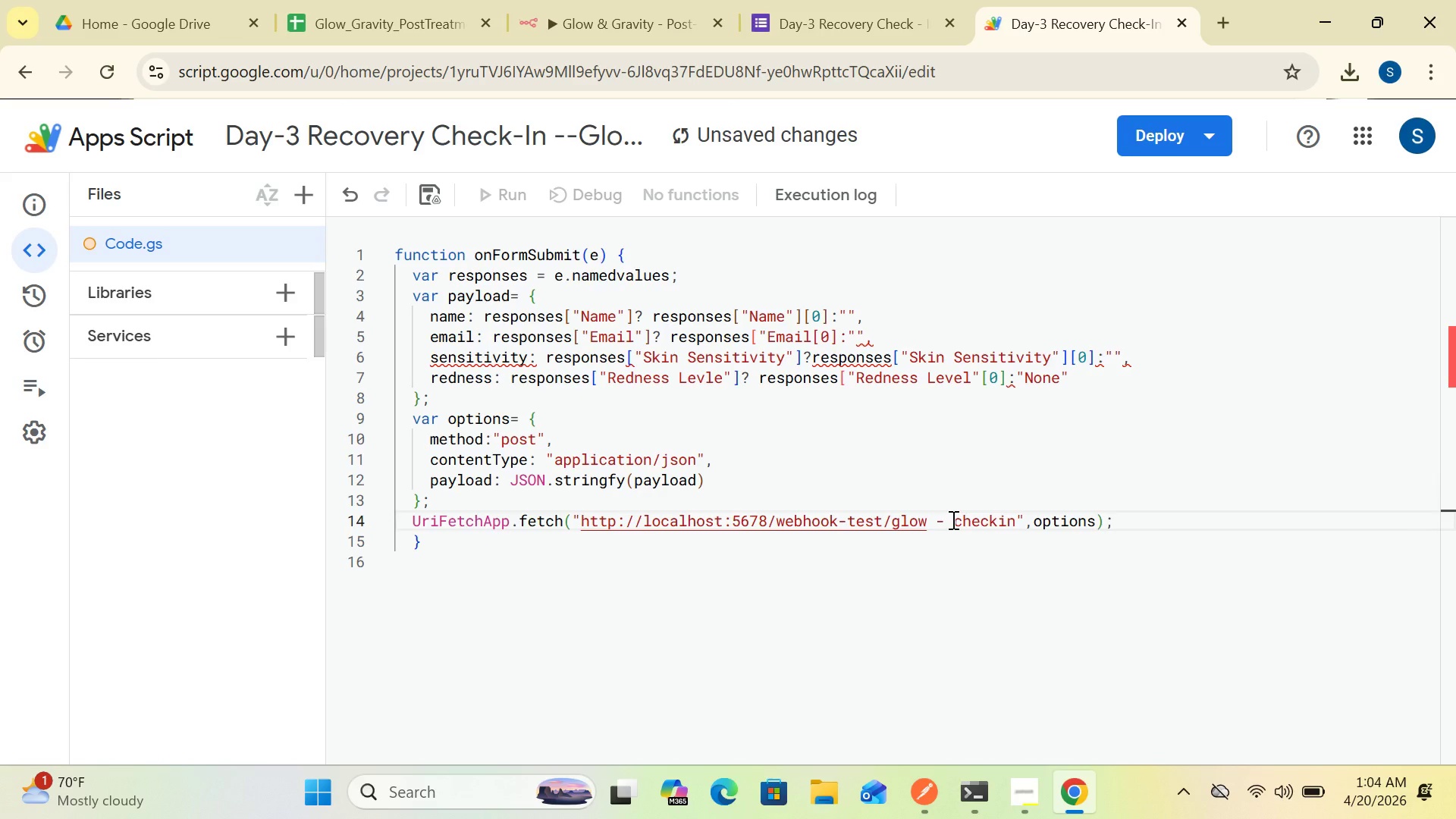 
wait(15.58)
 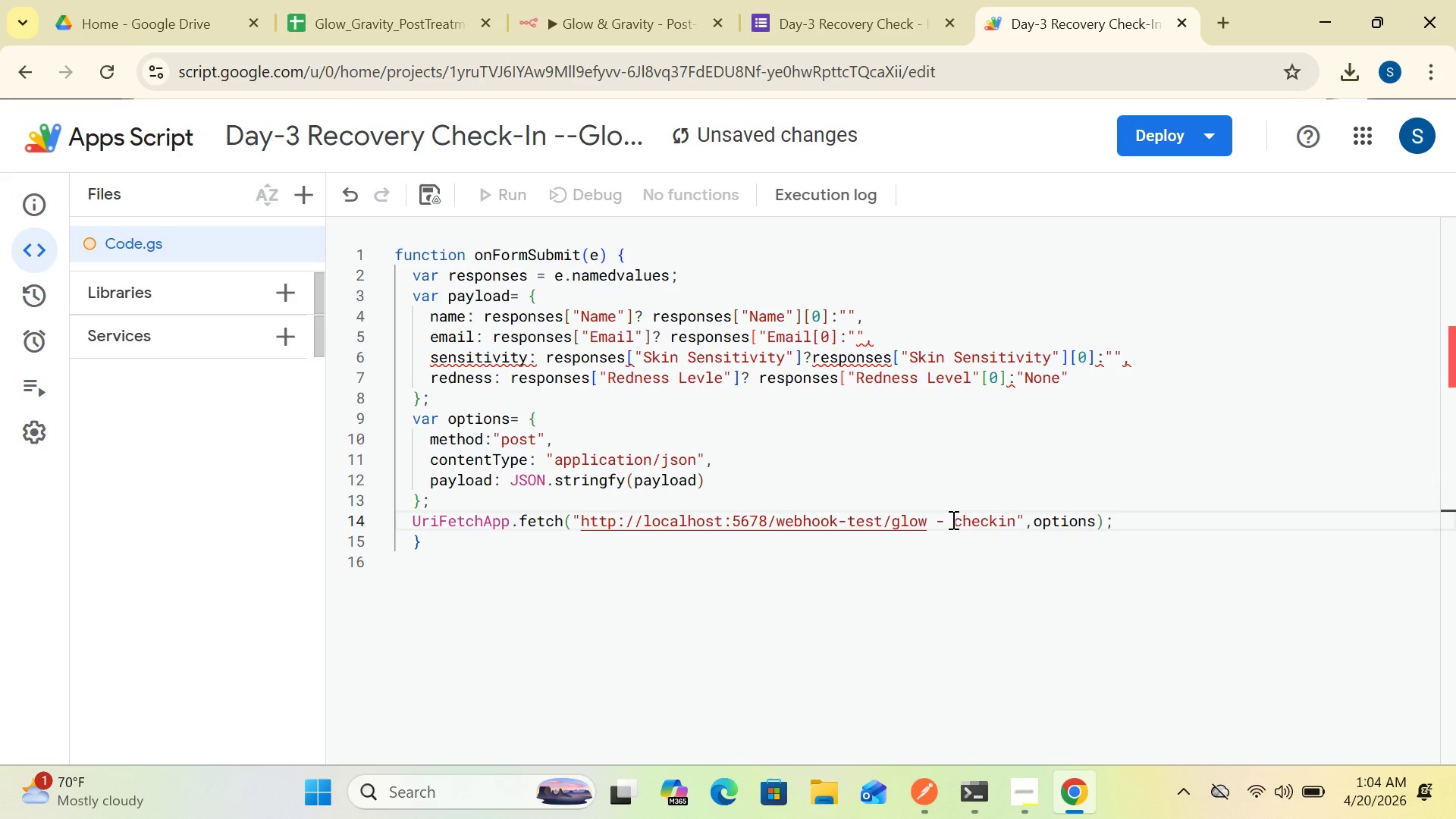 
left_click([115, 190])
 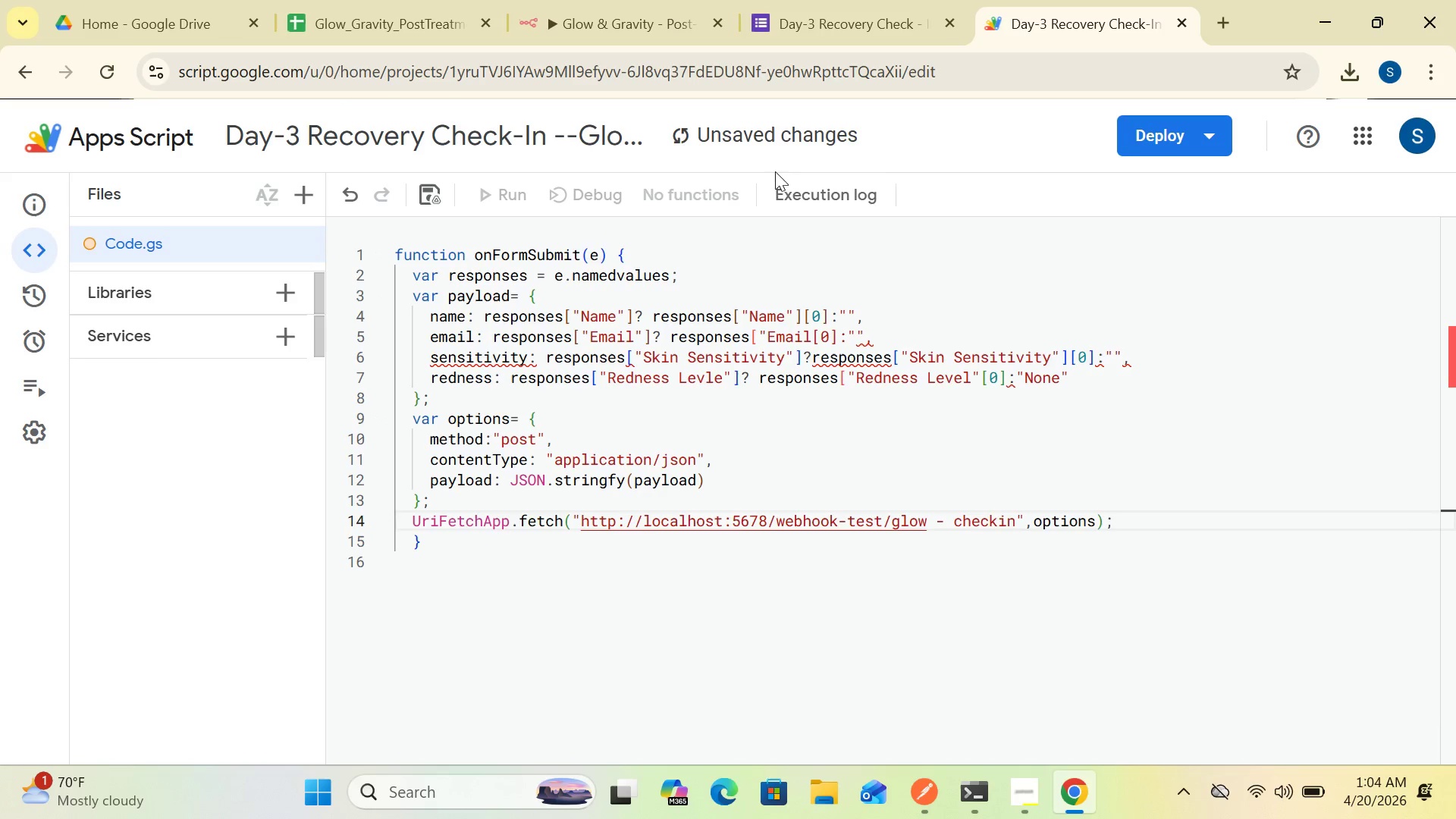 
wait(5.42)
 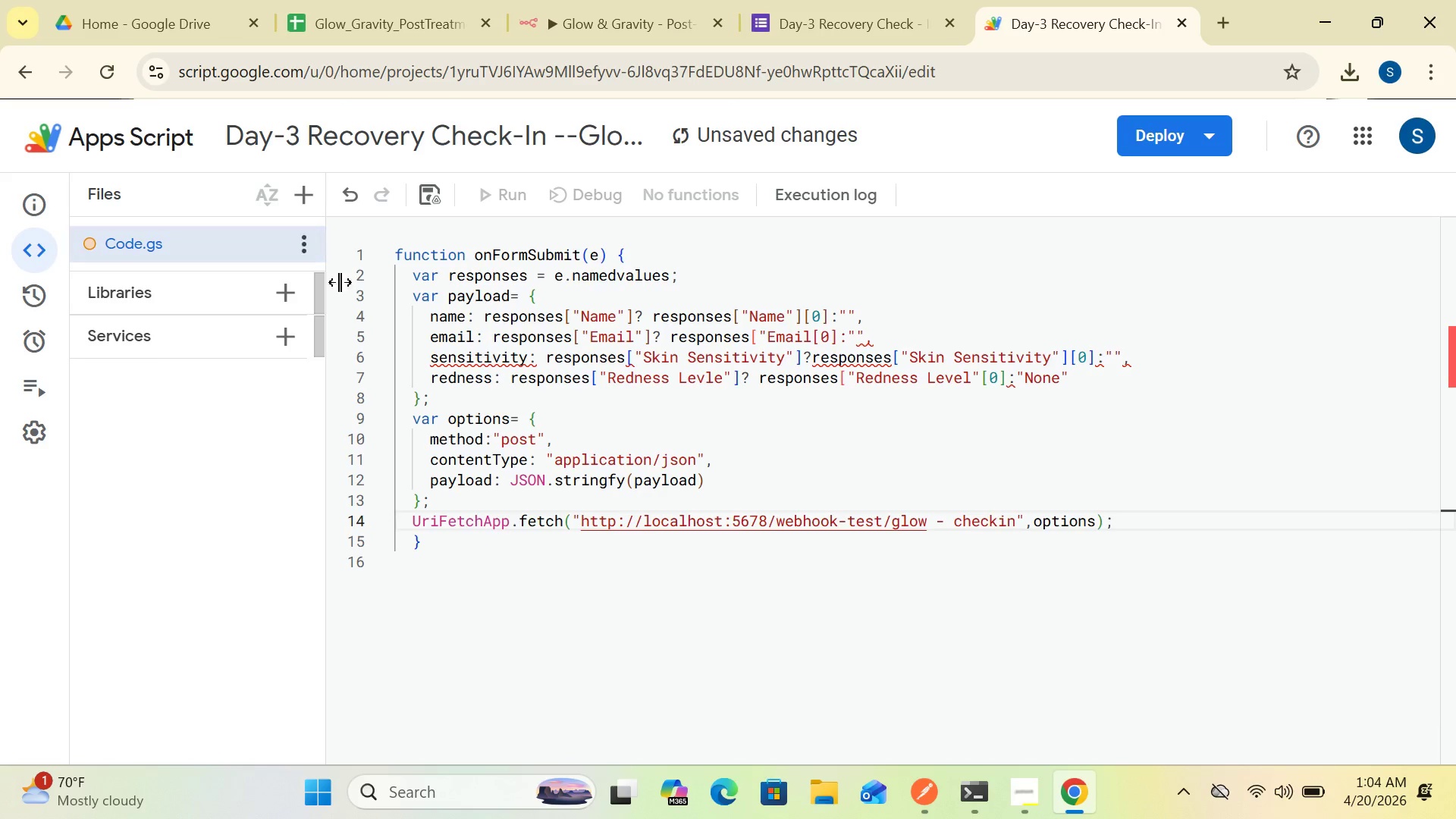 
key(Control+S)
 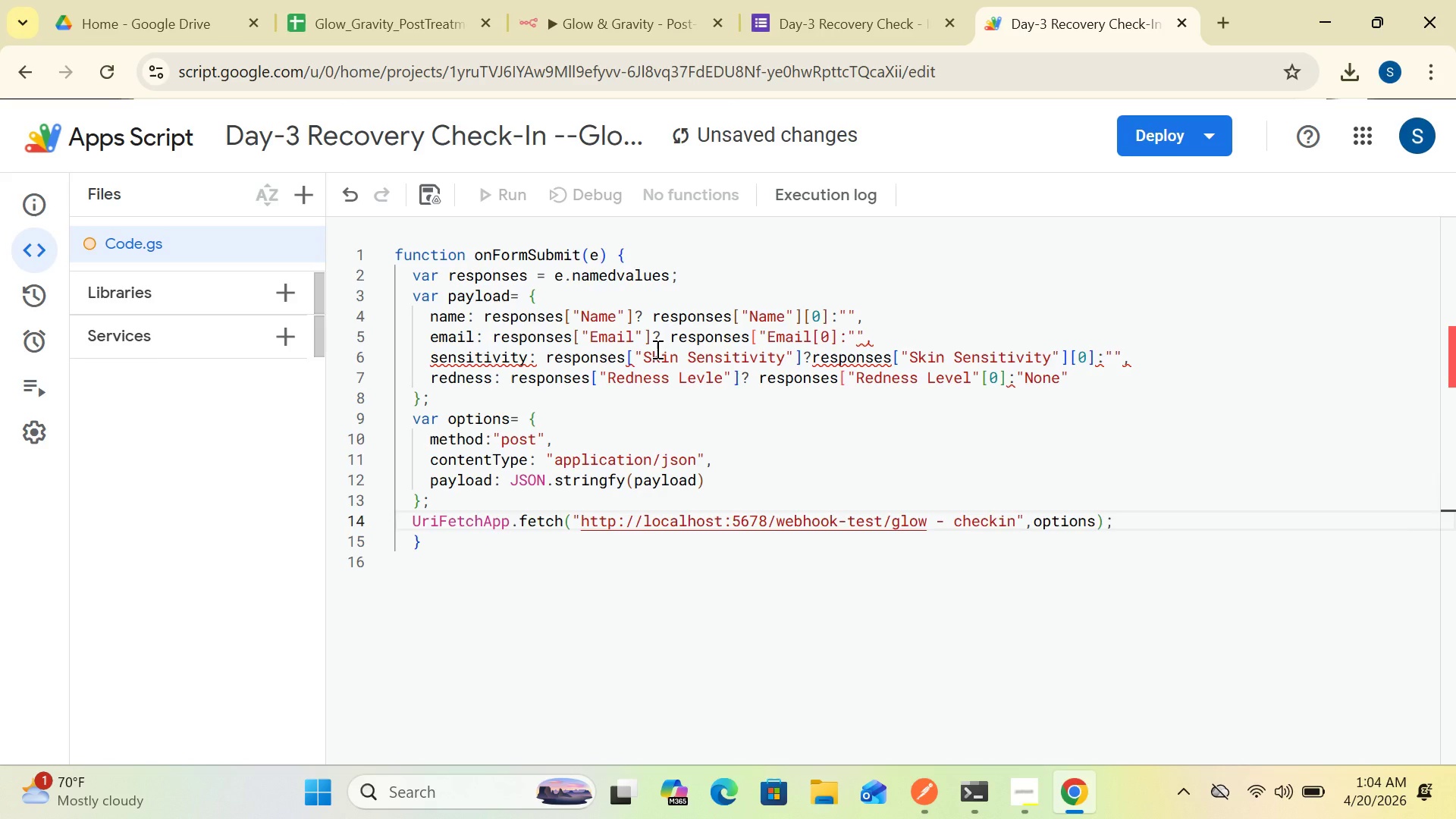 
wait(27.25)
 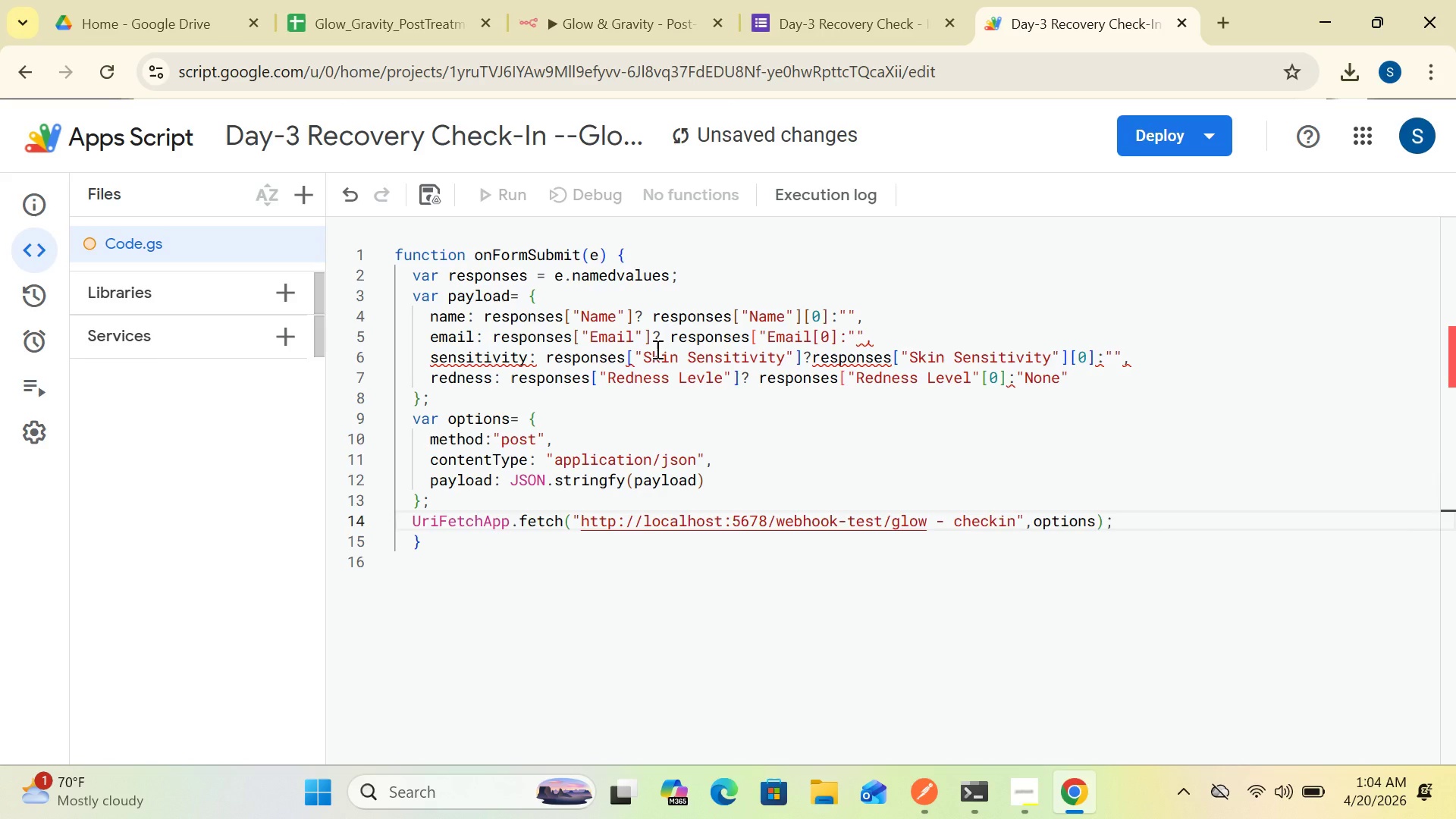 
left_click([865, 337])
 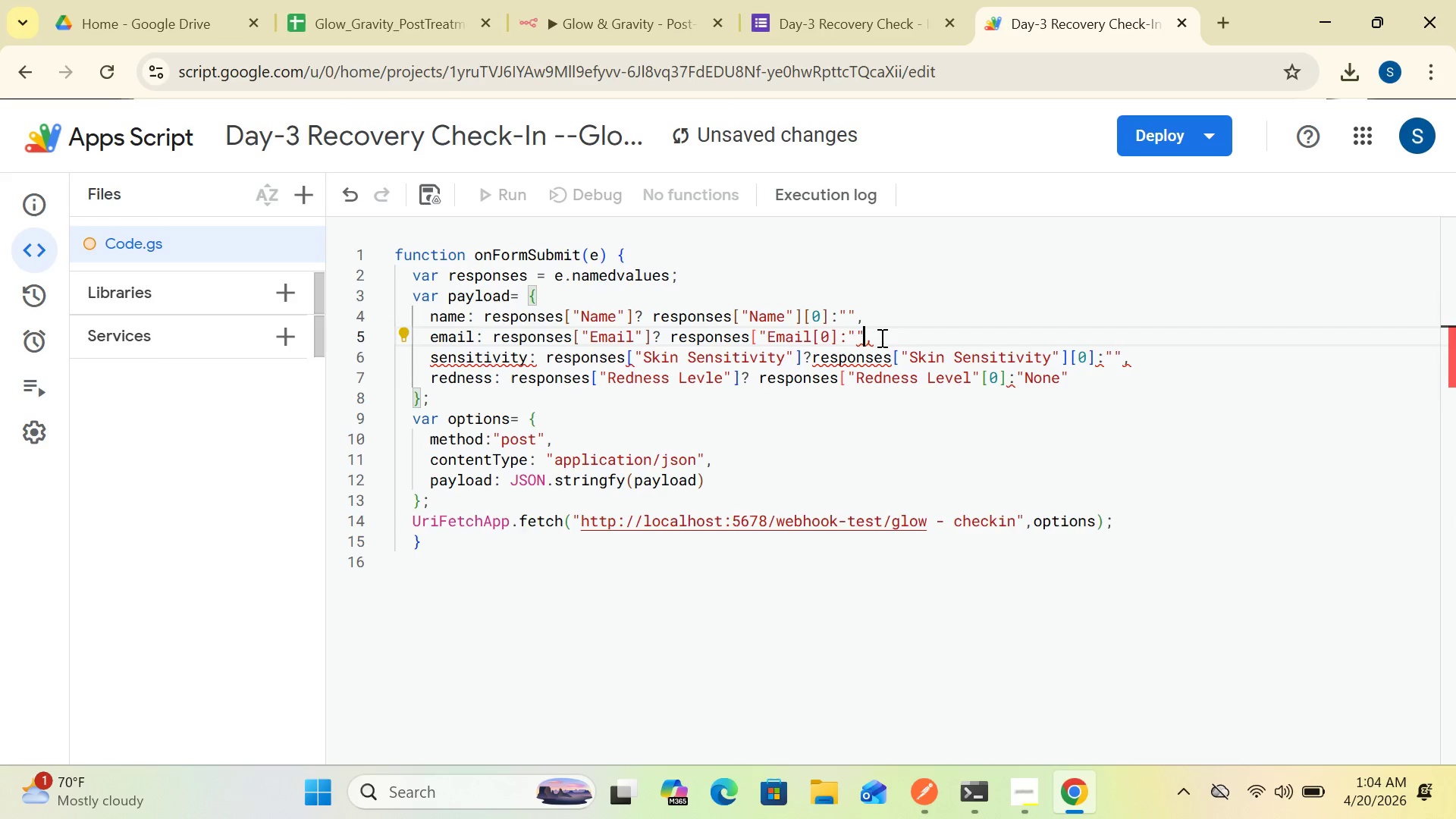 
left_click([880, 337])
 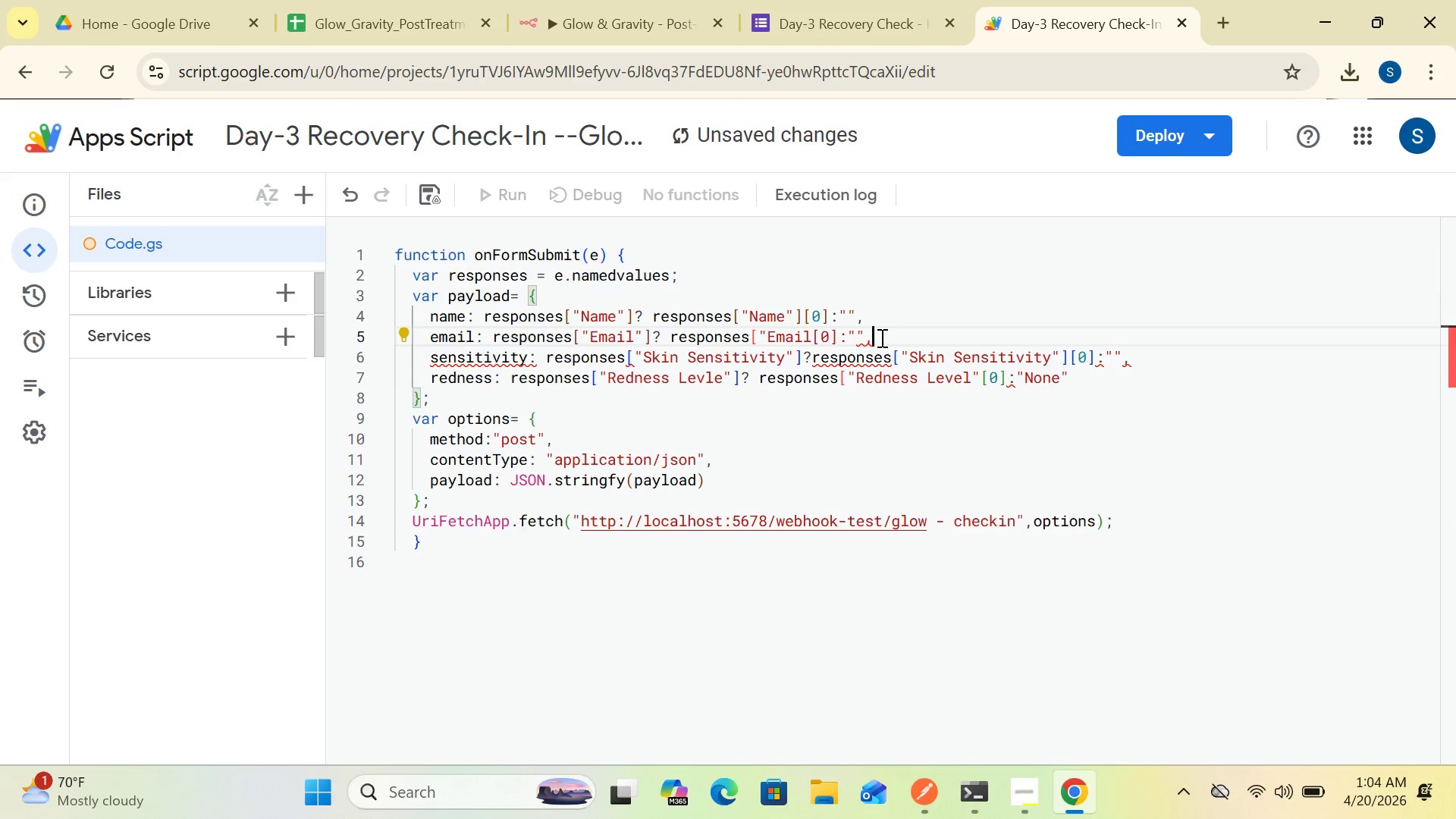 
key(Backspace)
 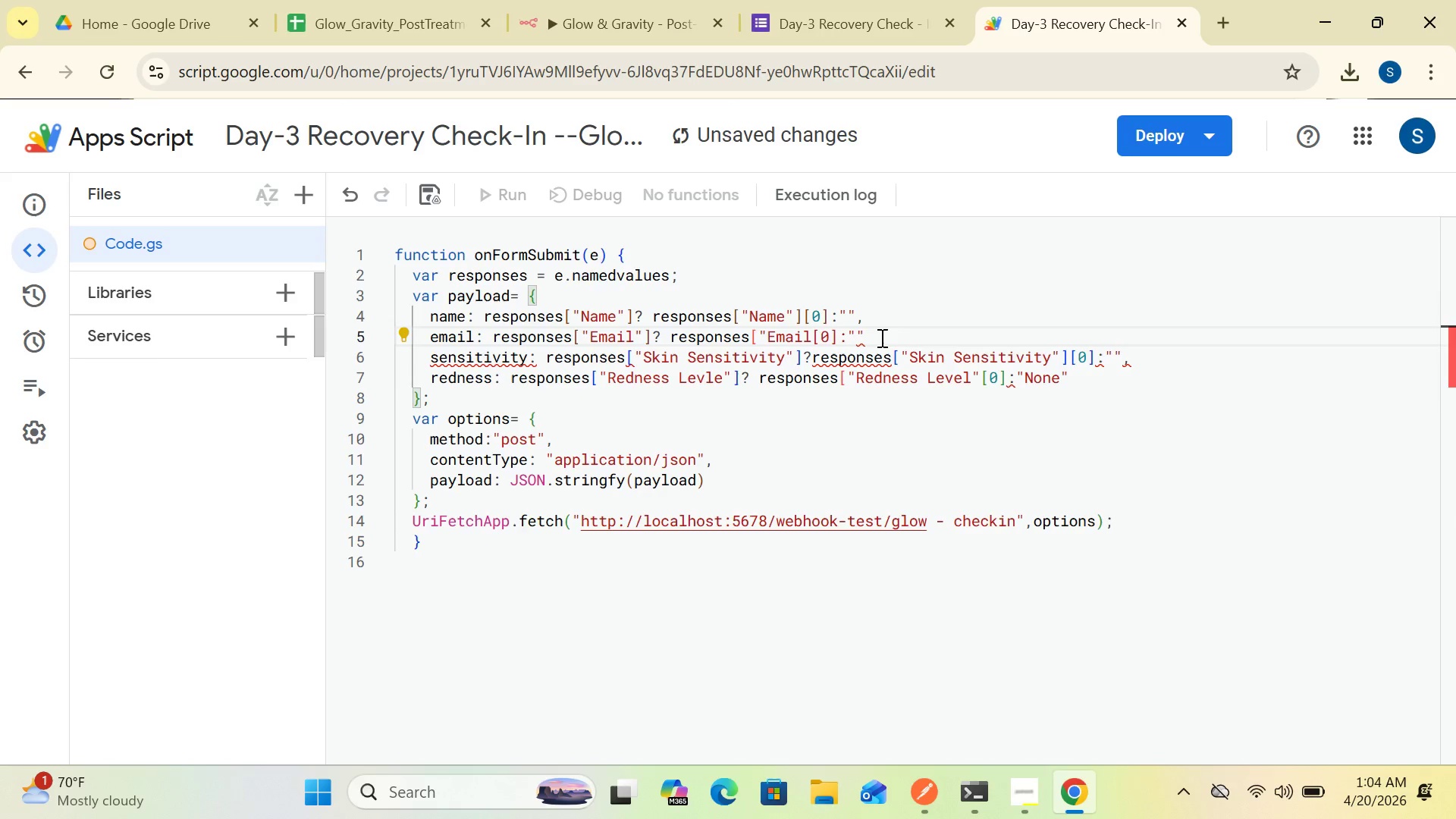 
key(Comma)
 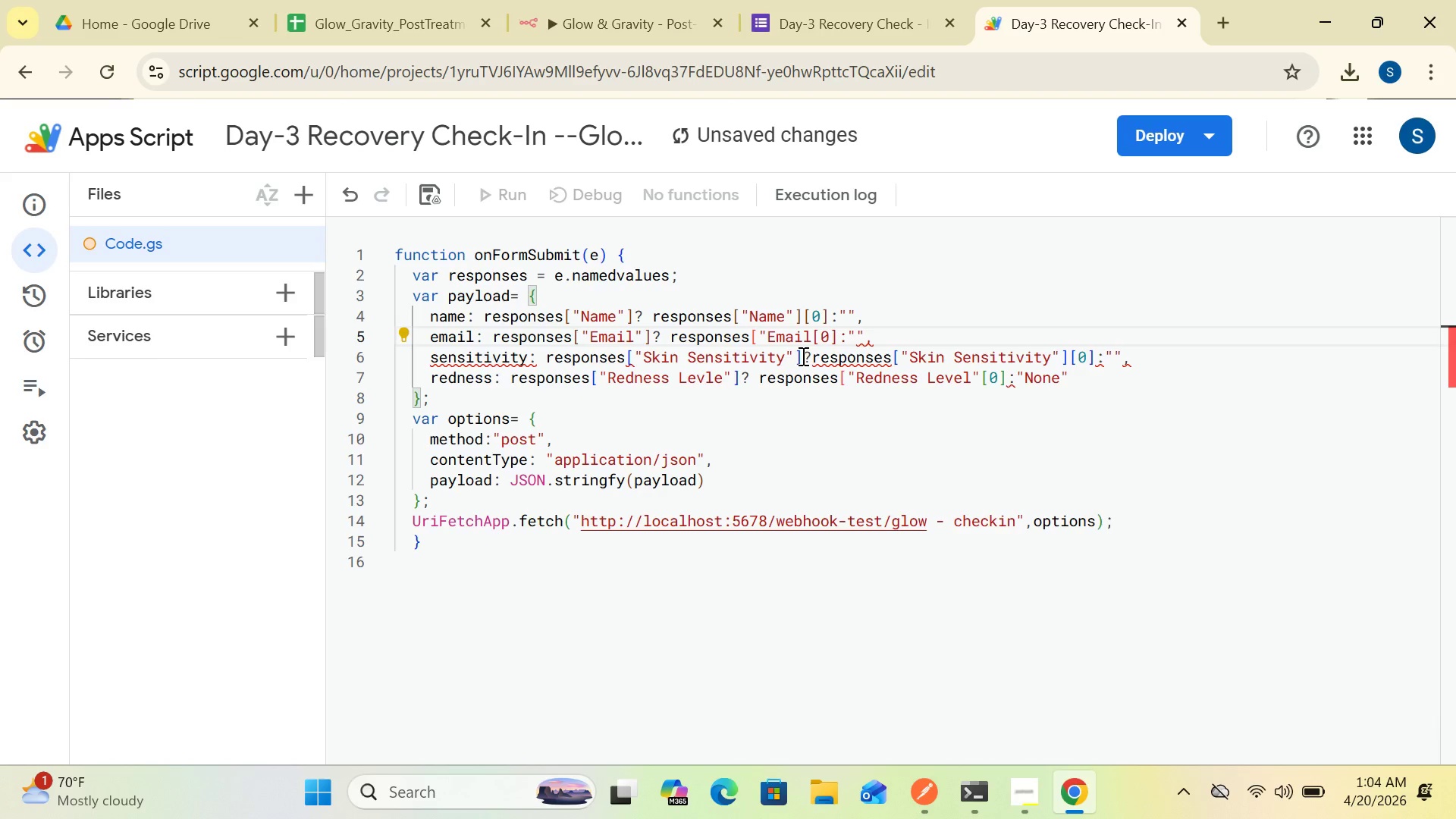 
wait(12.09)
 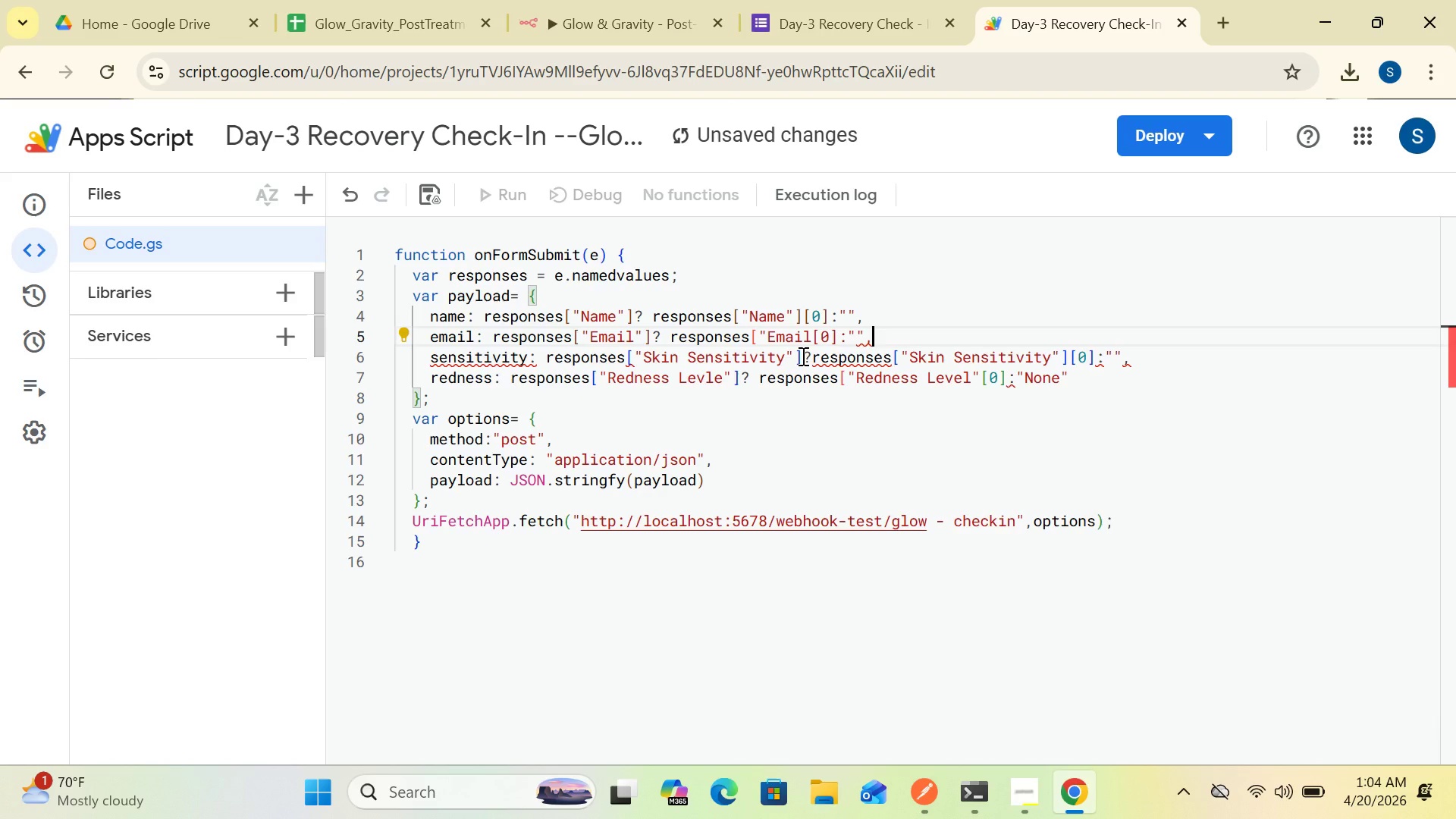 
key(Shift+Quote)
 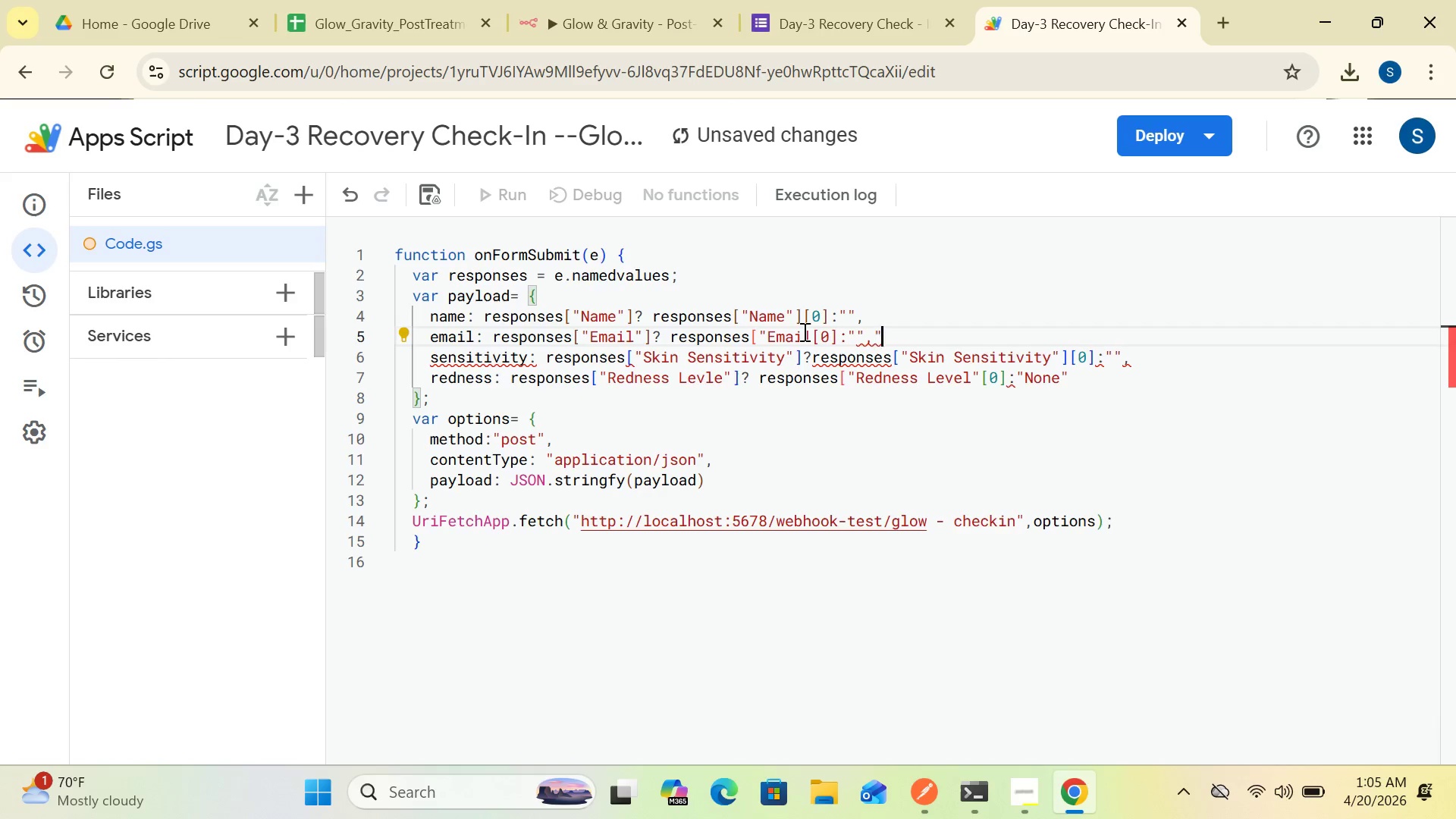 
key(Backspace)
 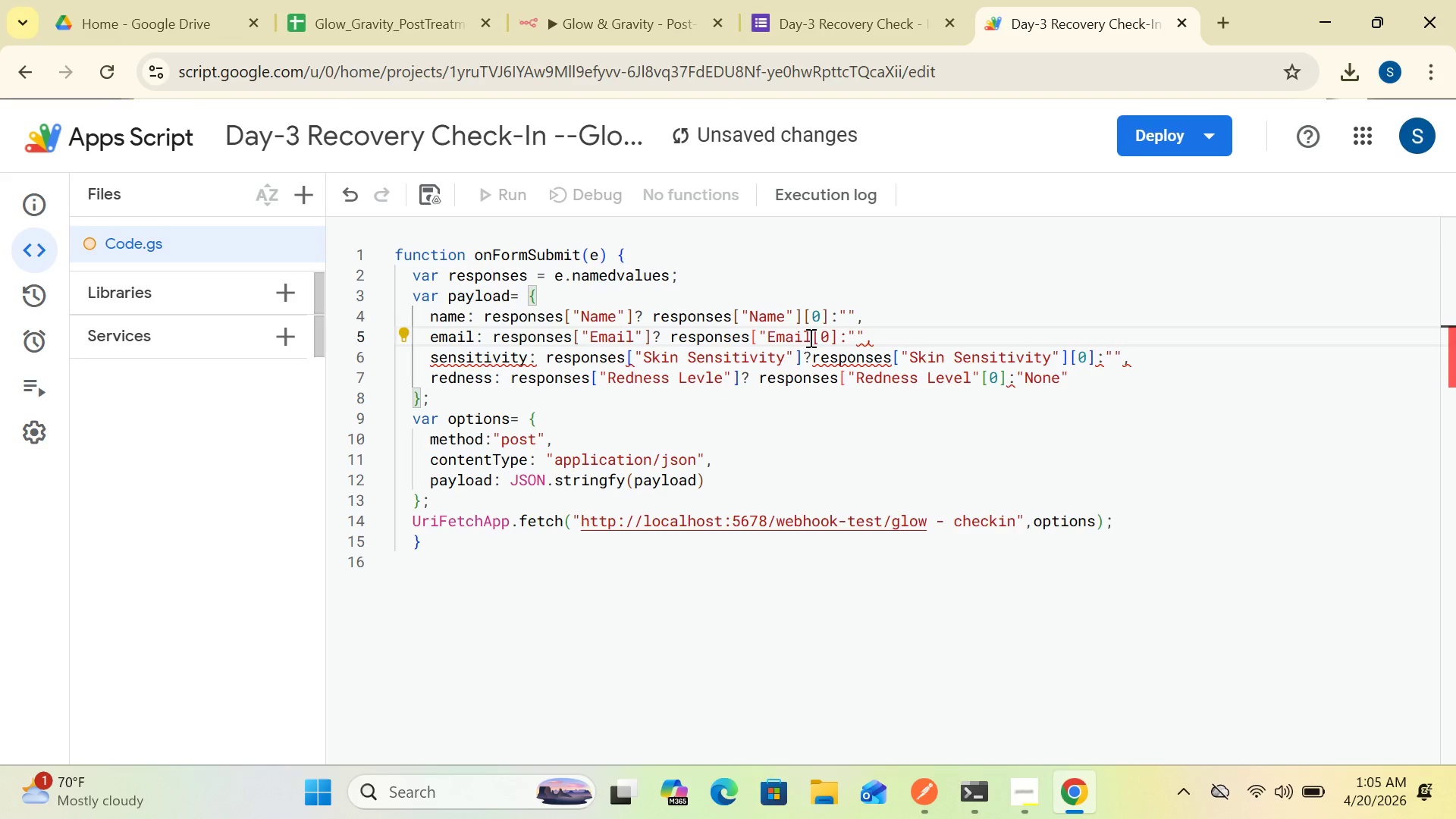 
left_click([809, 337])
 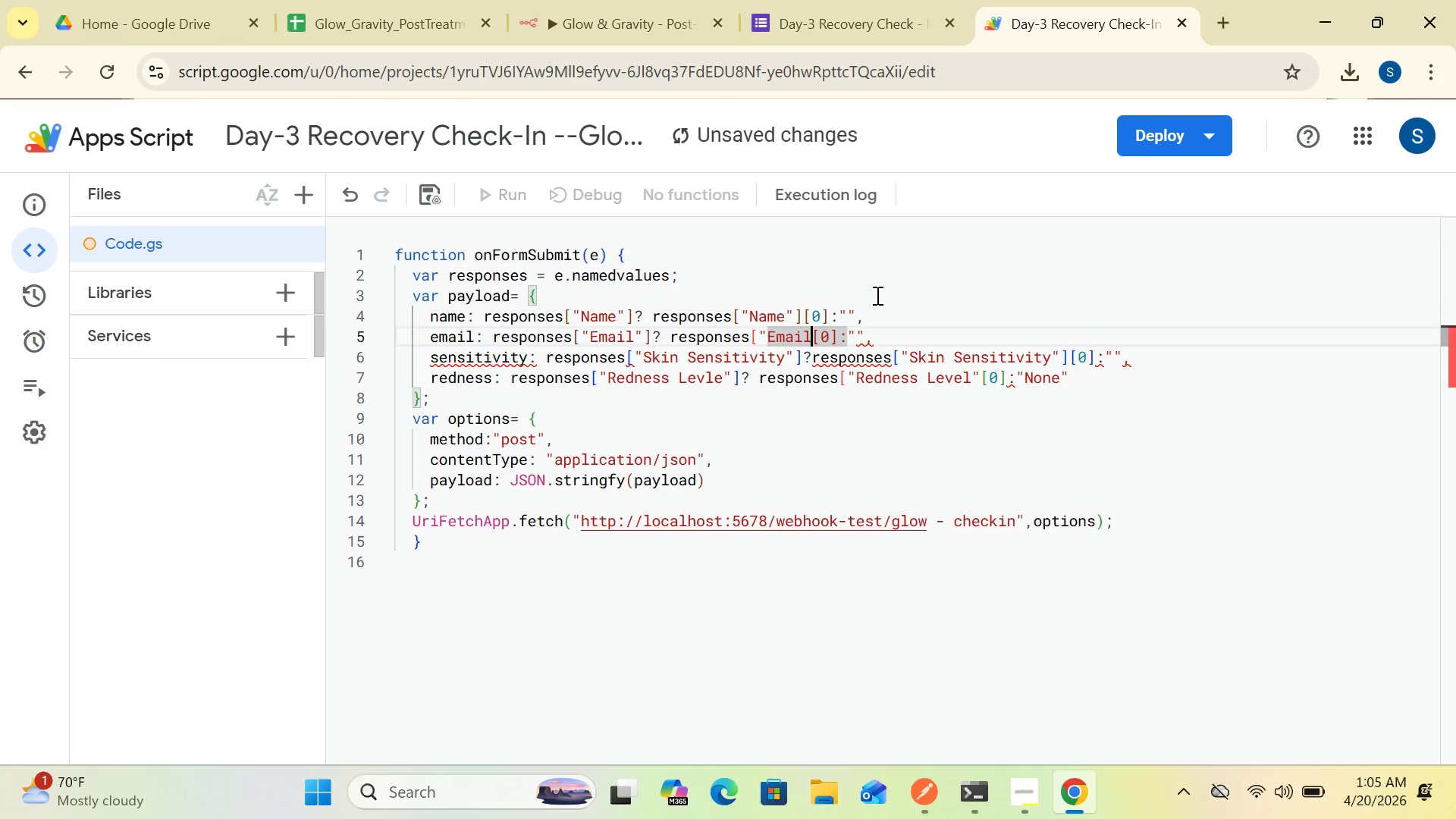 
wait(6.2)
 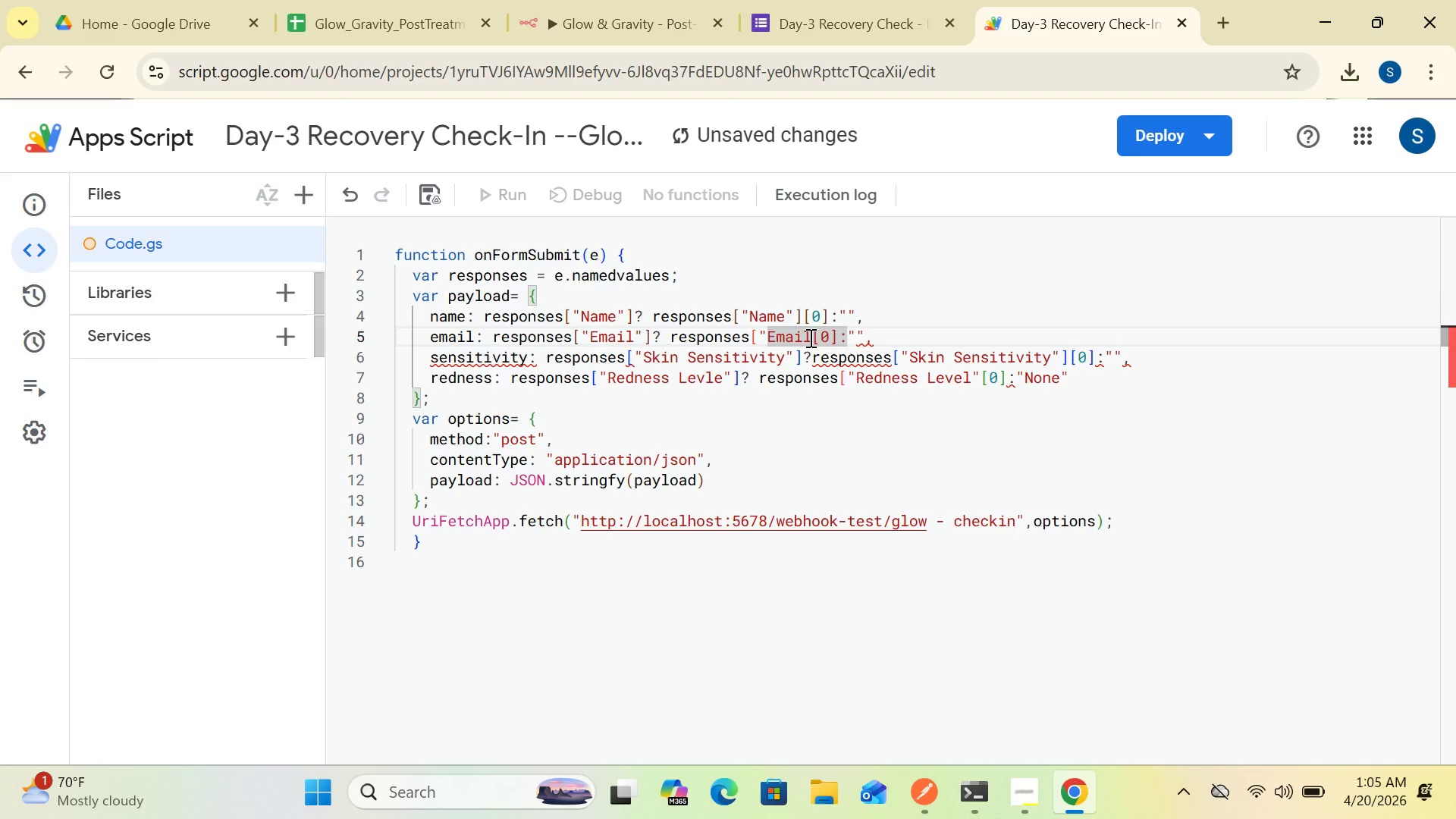 
key(Shift+Quote)
 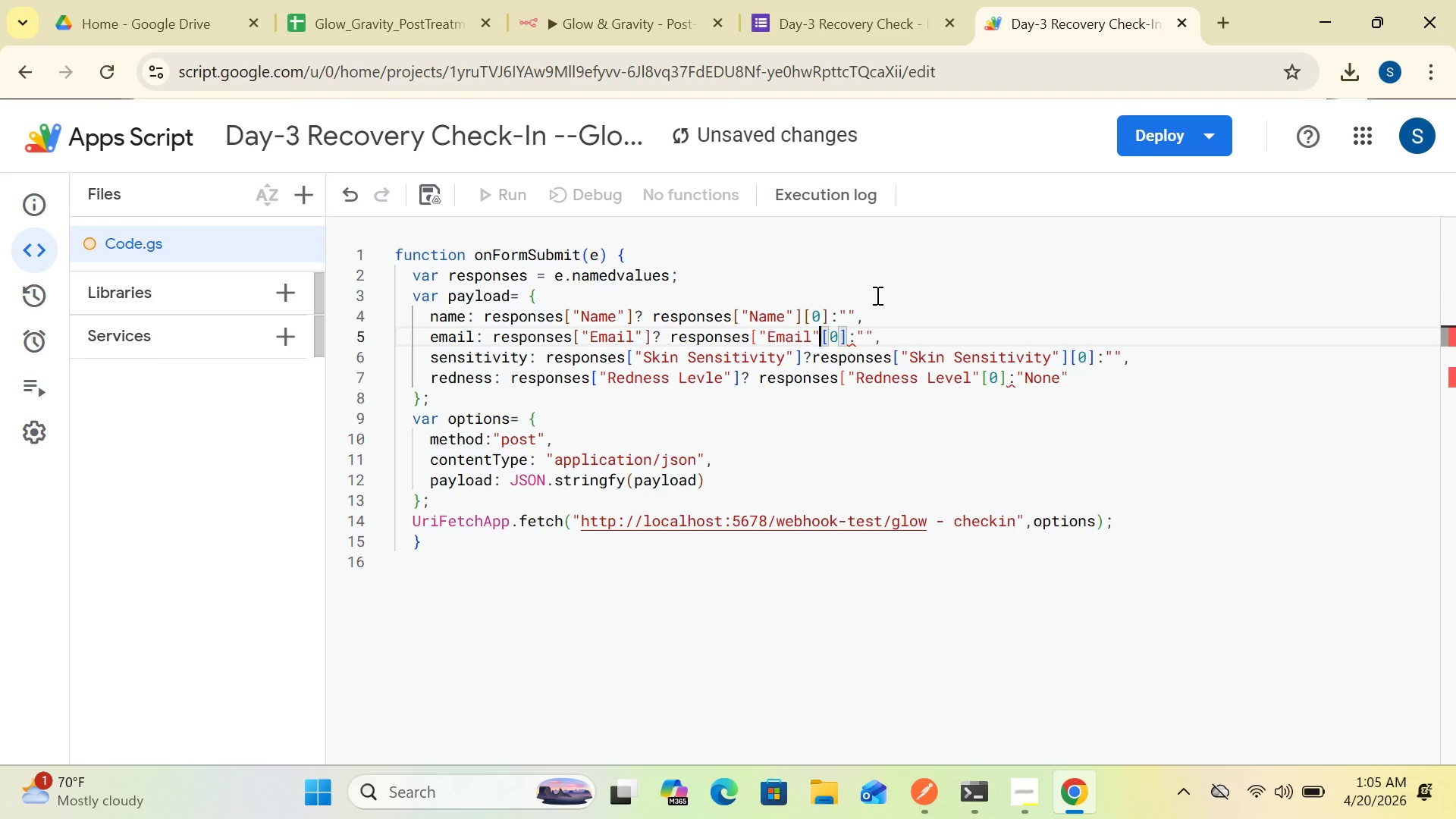 
key(BracketRight)
 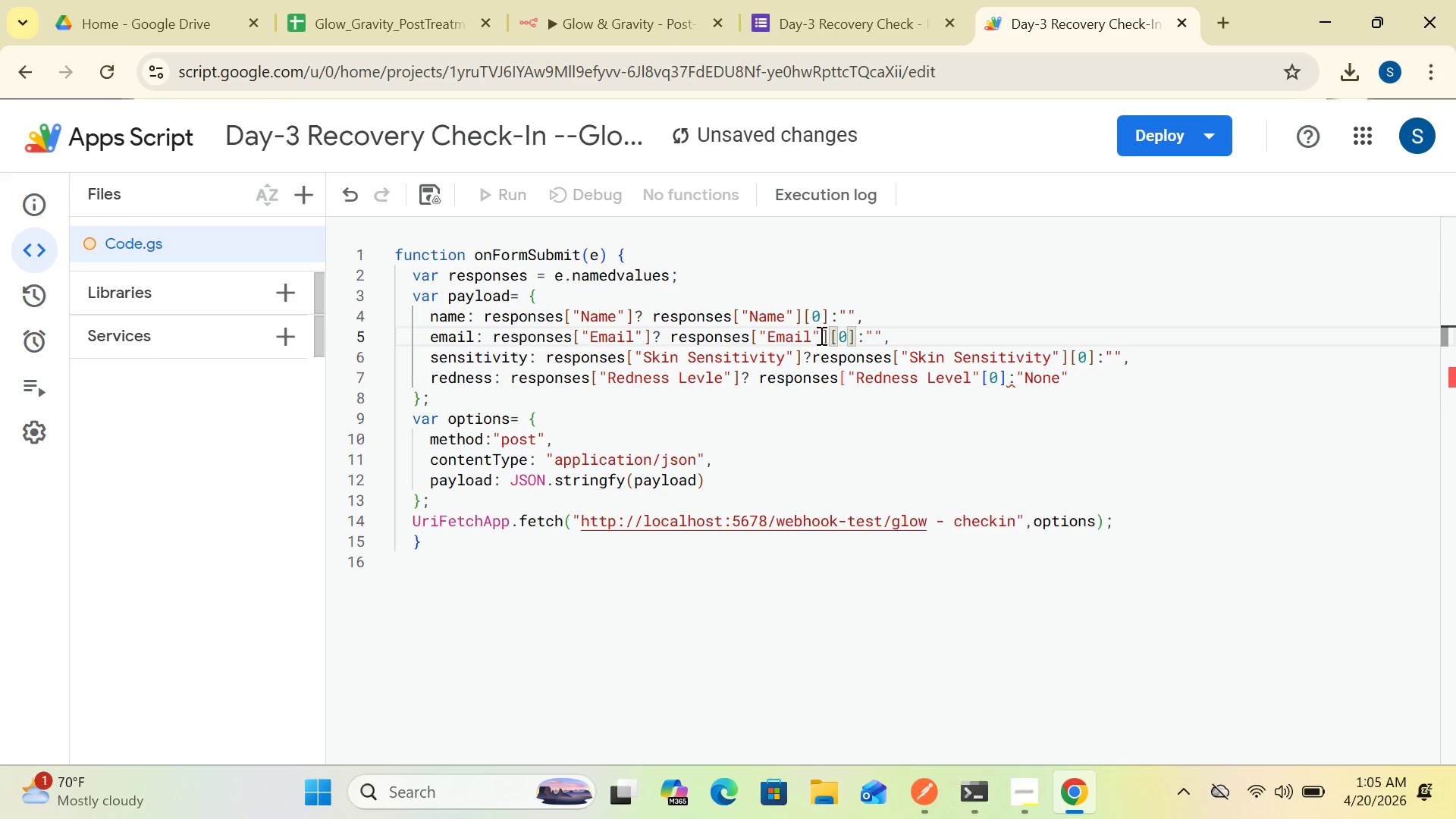 
wait(8.88)
 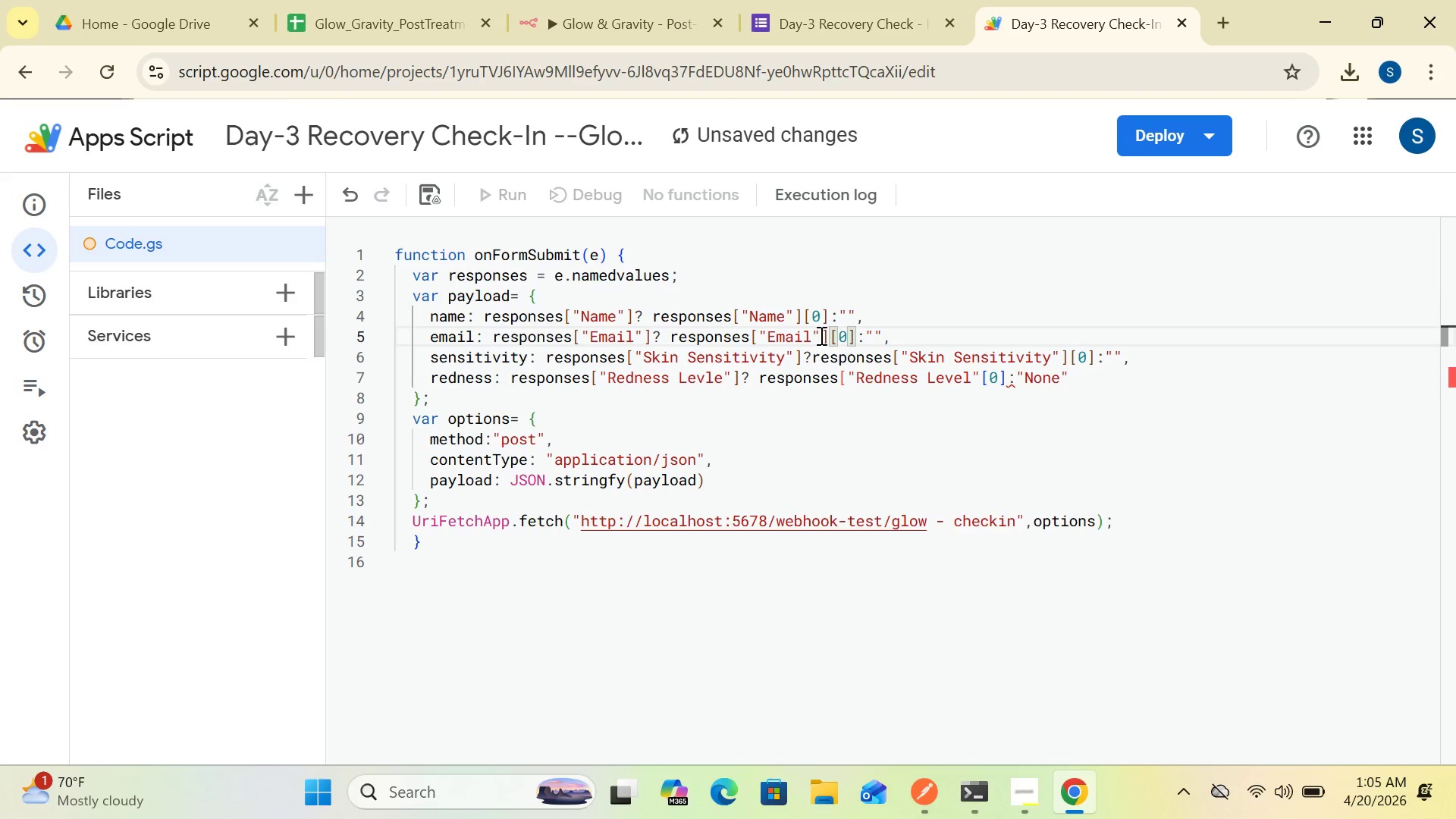 
key(Control+S)
 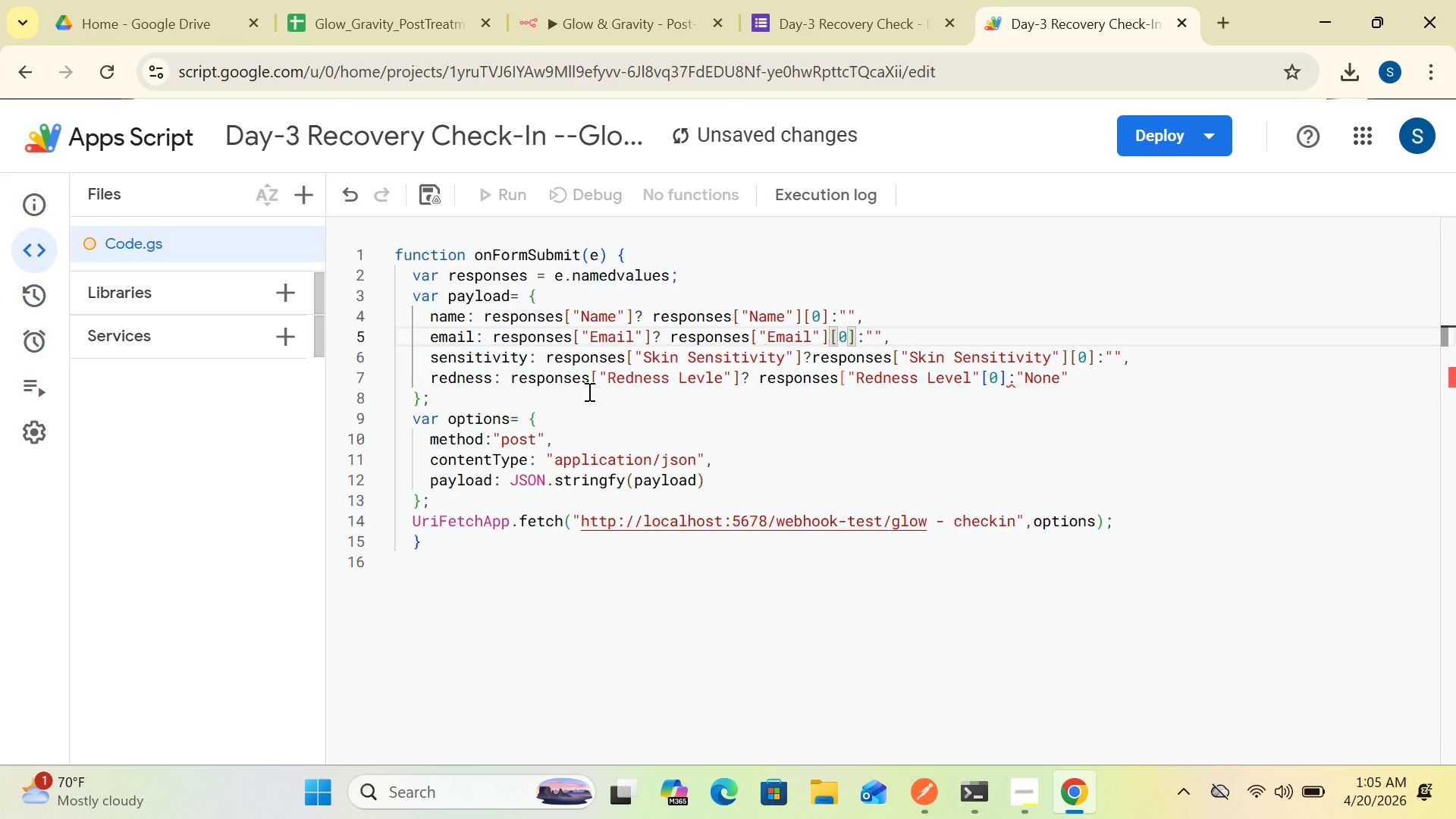 
wait(22.56)
 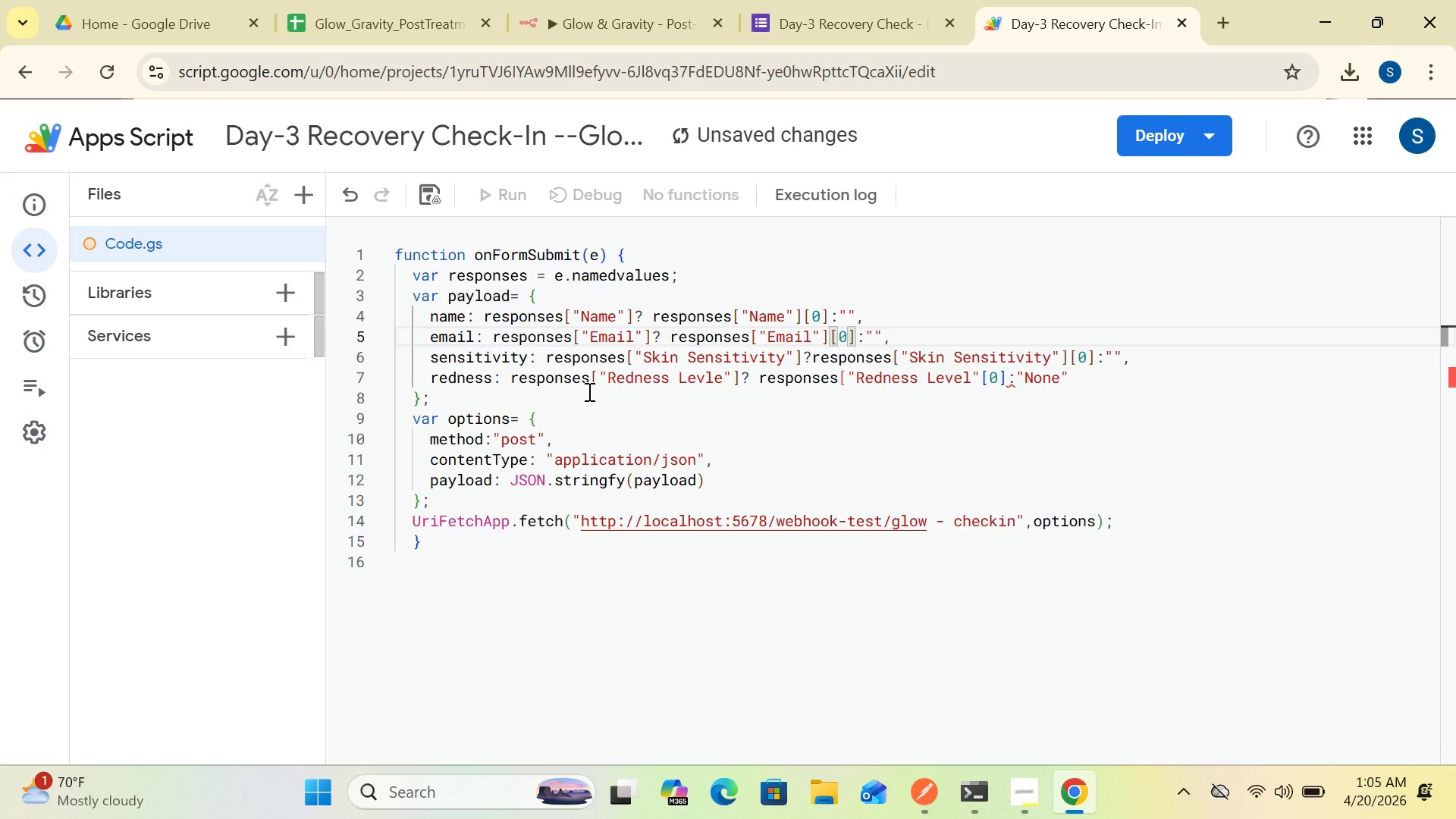 
left_click([712, 375])
 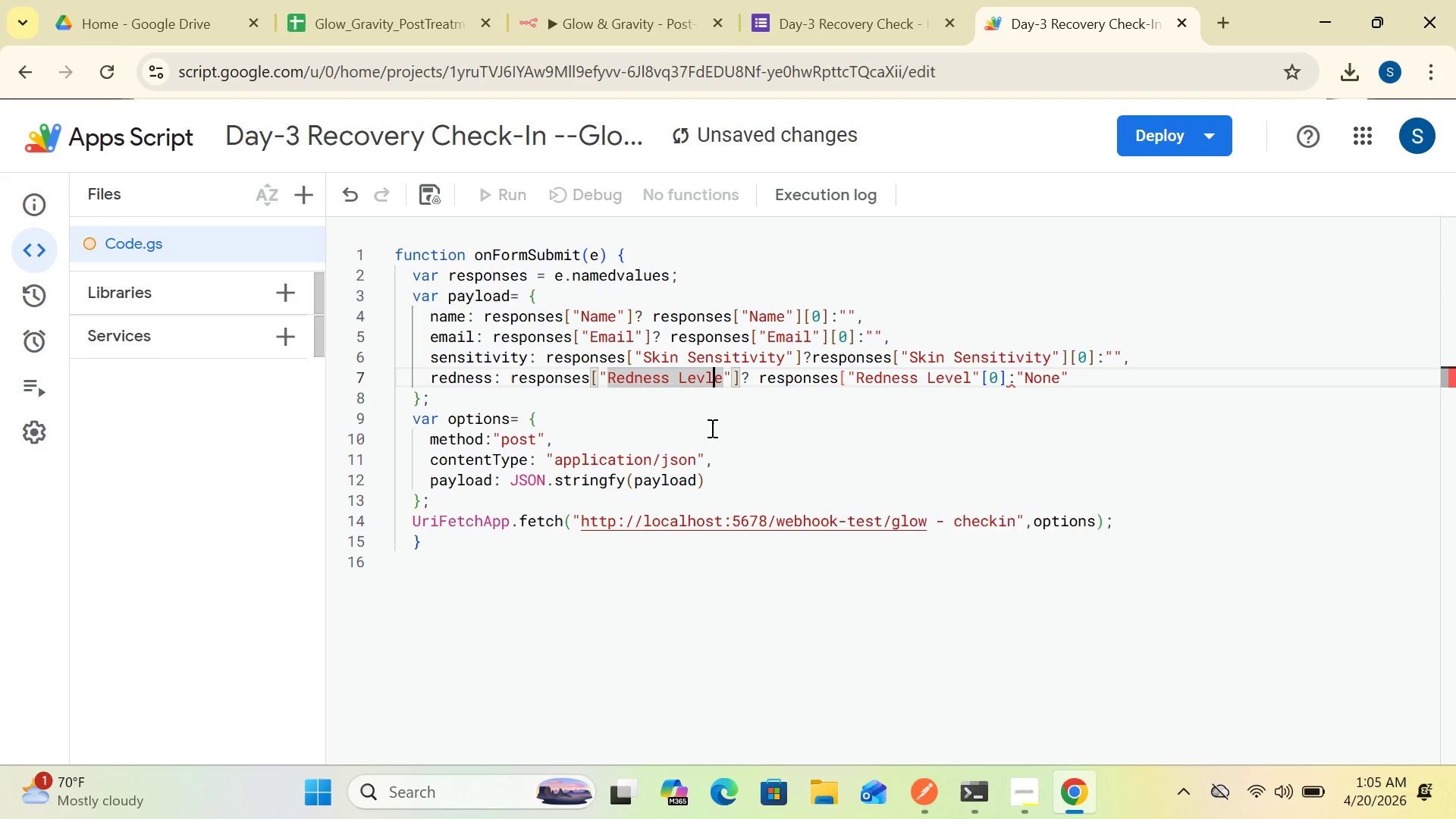 
left_click_drag(start_coordinate=[711, 428], to_coordinate=[728, 428])
 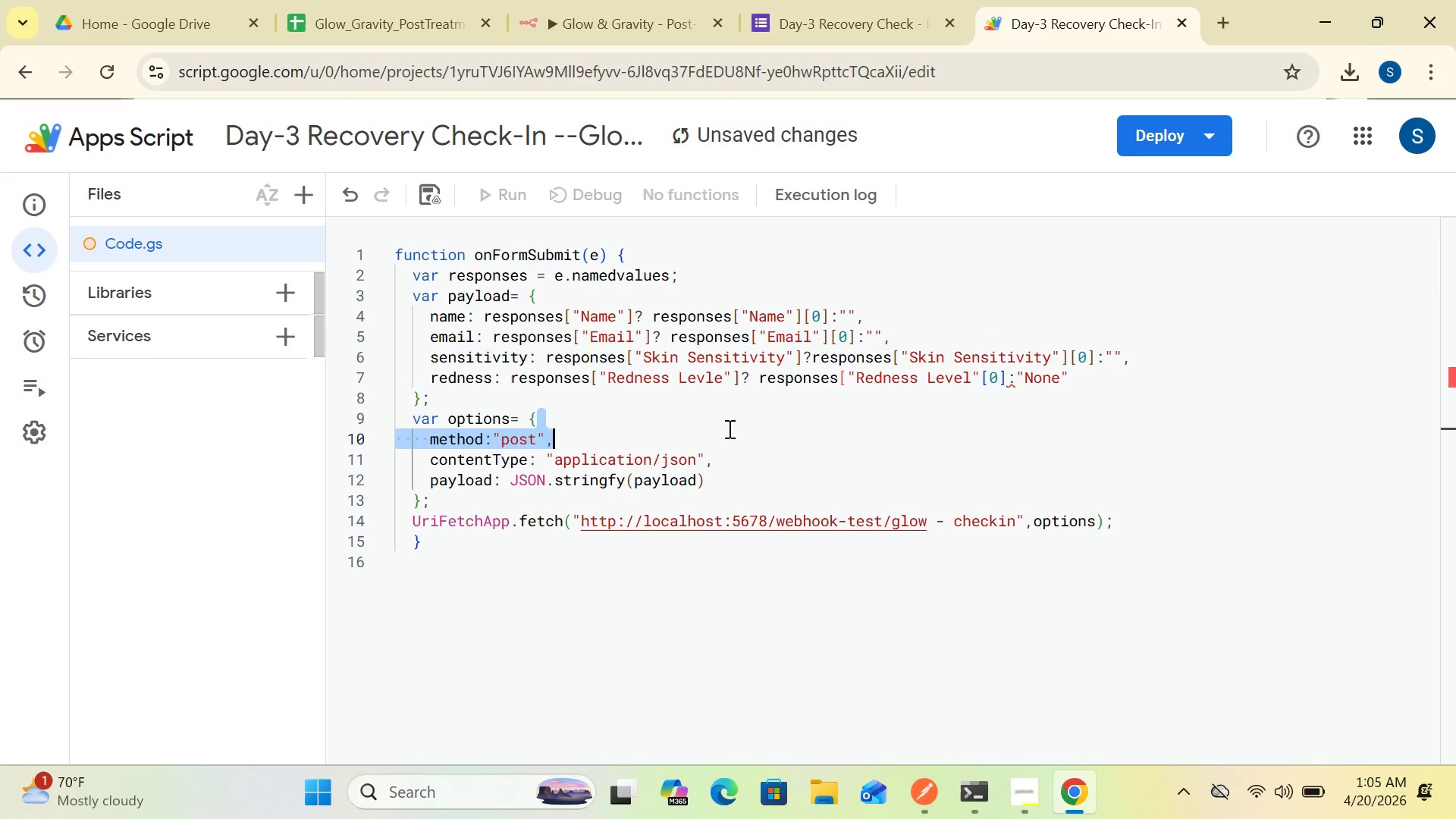 
left_click([728, 428])
 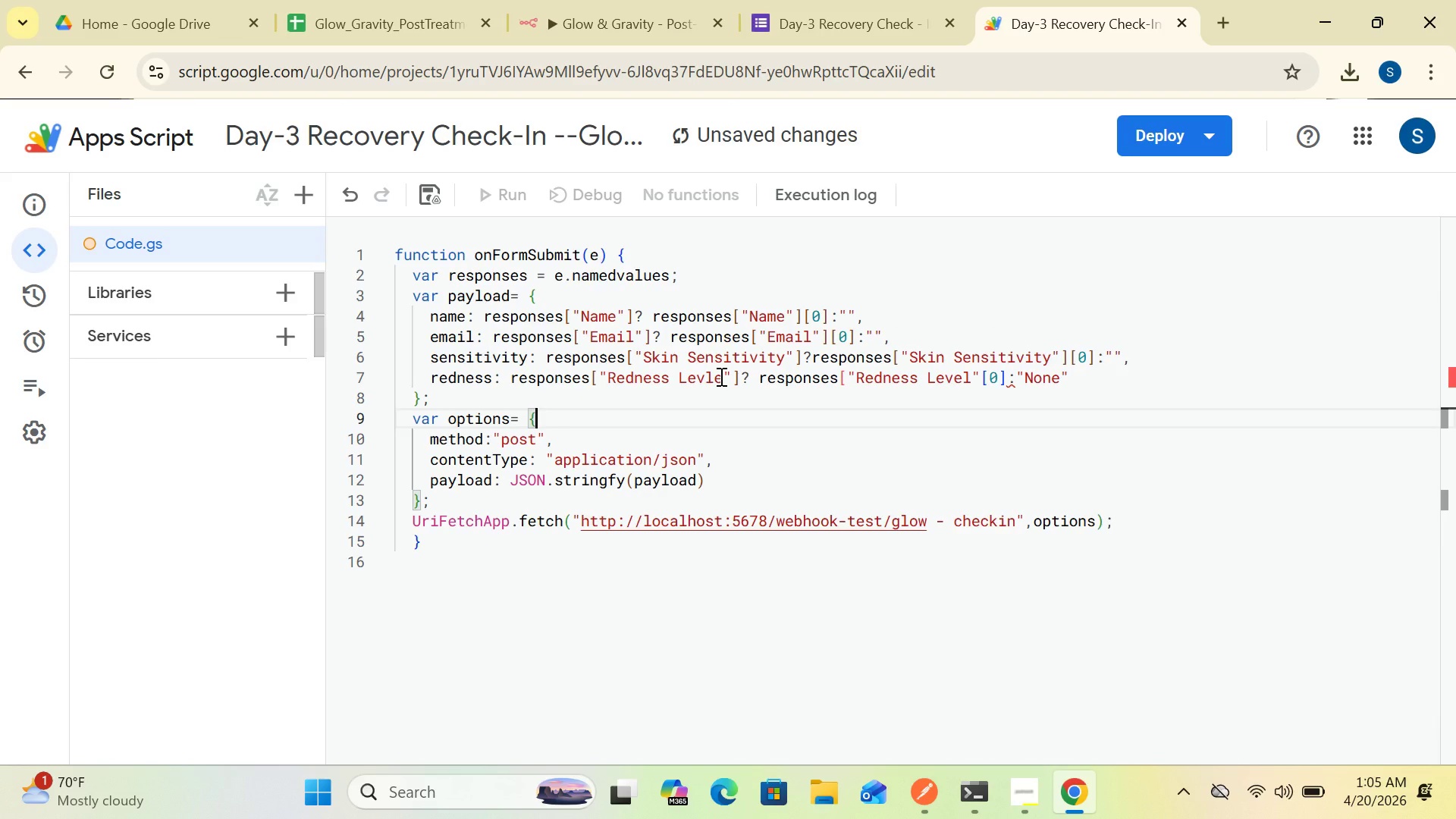 
left_click([720, 376])
 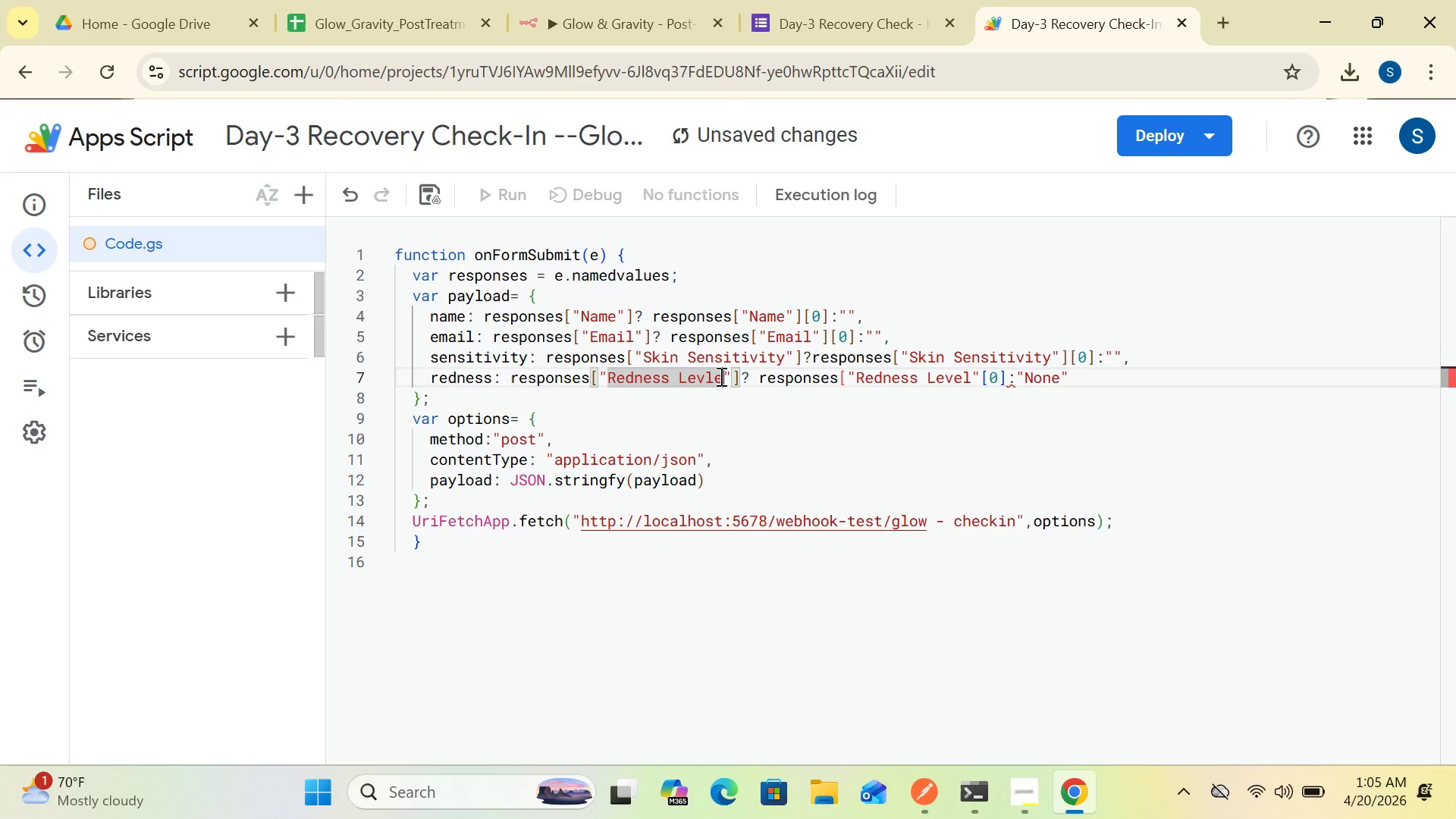 
key(Backspace)
key(Backspace)
type(el)
 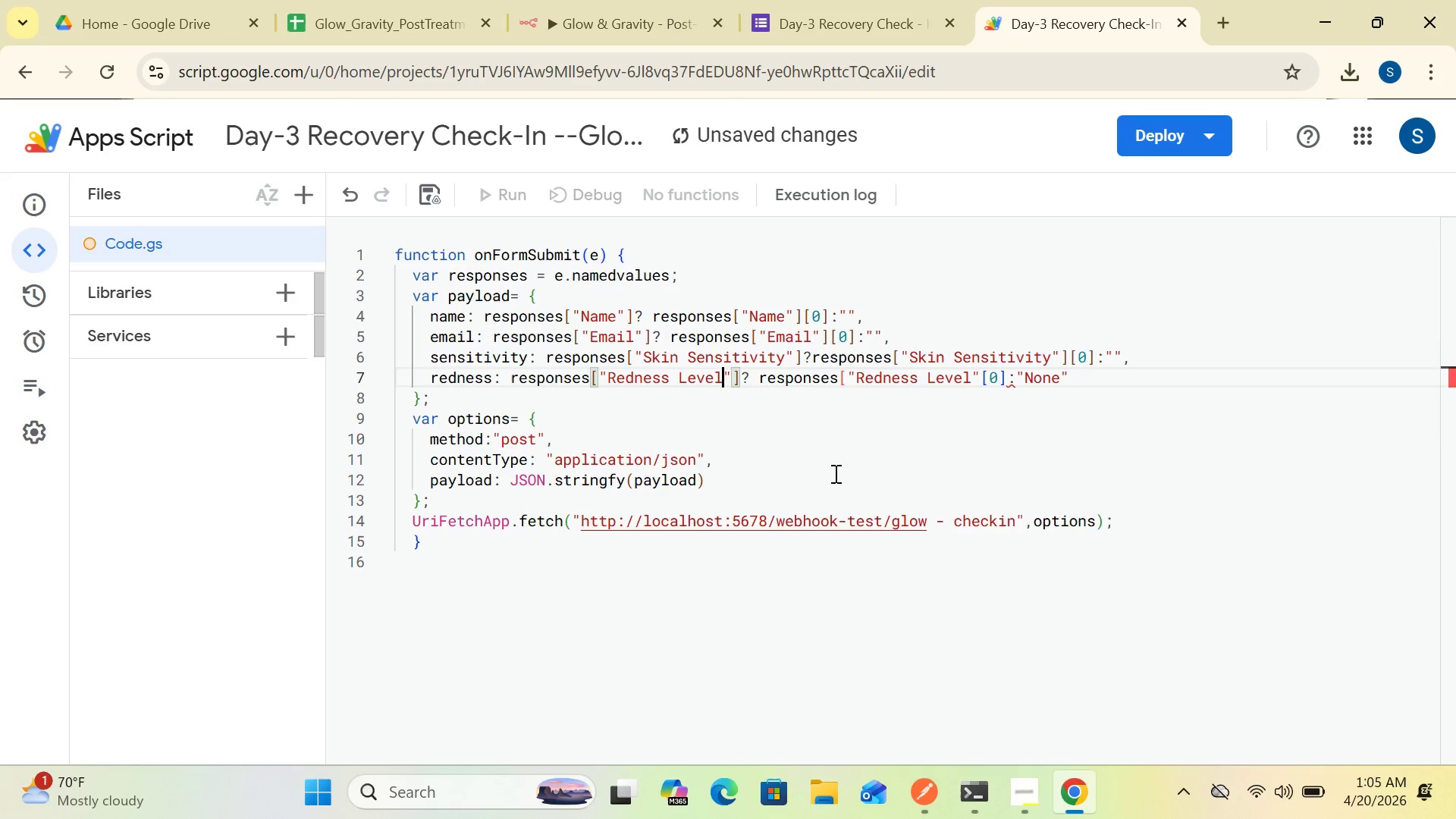 
left_click([852, 660])
 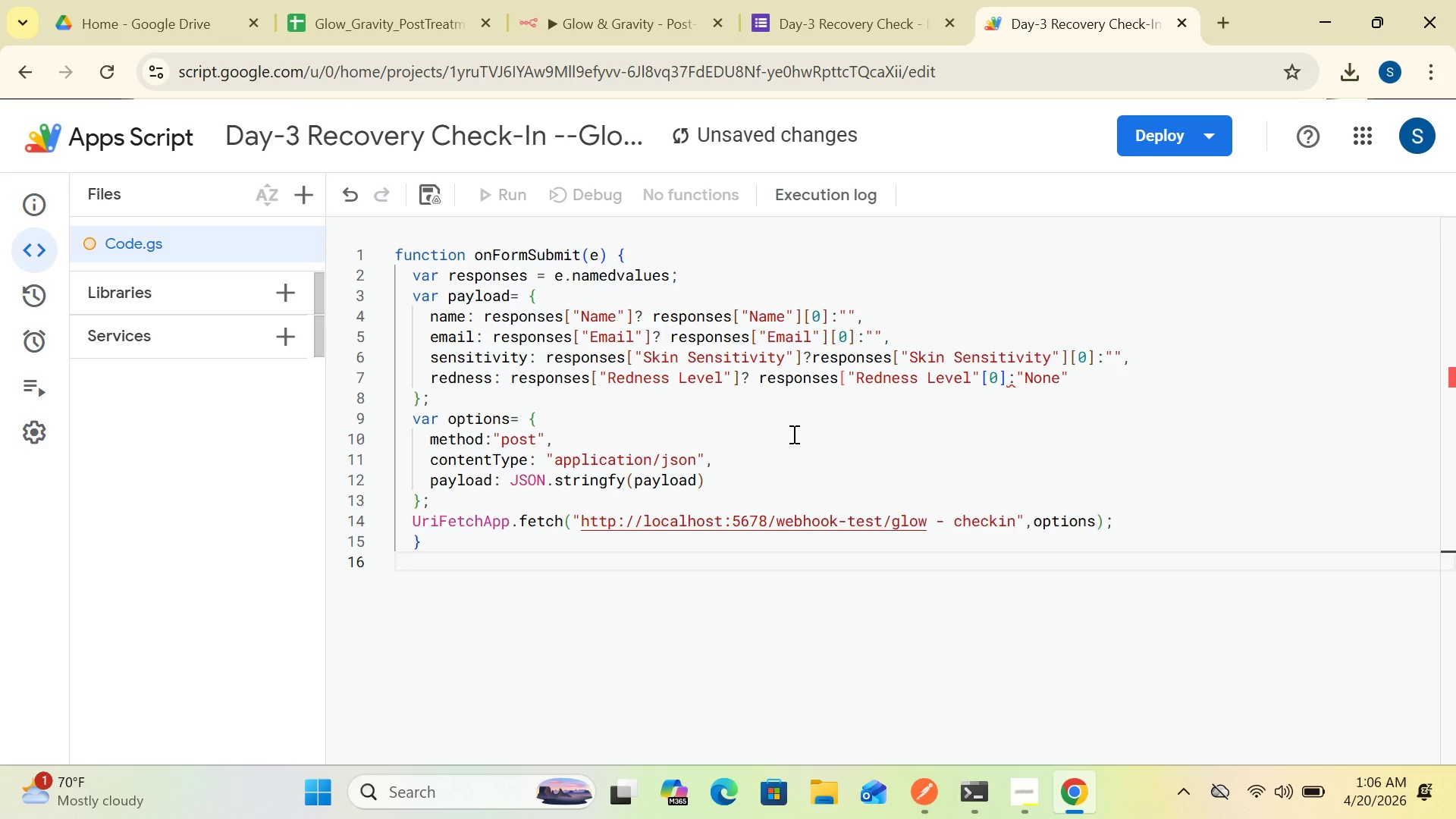 
wait(9.5)
 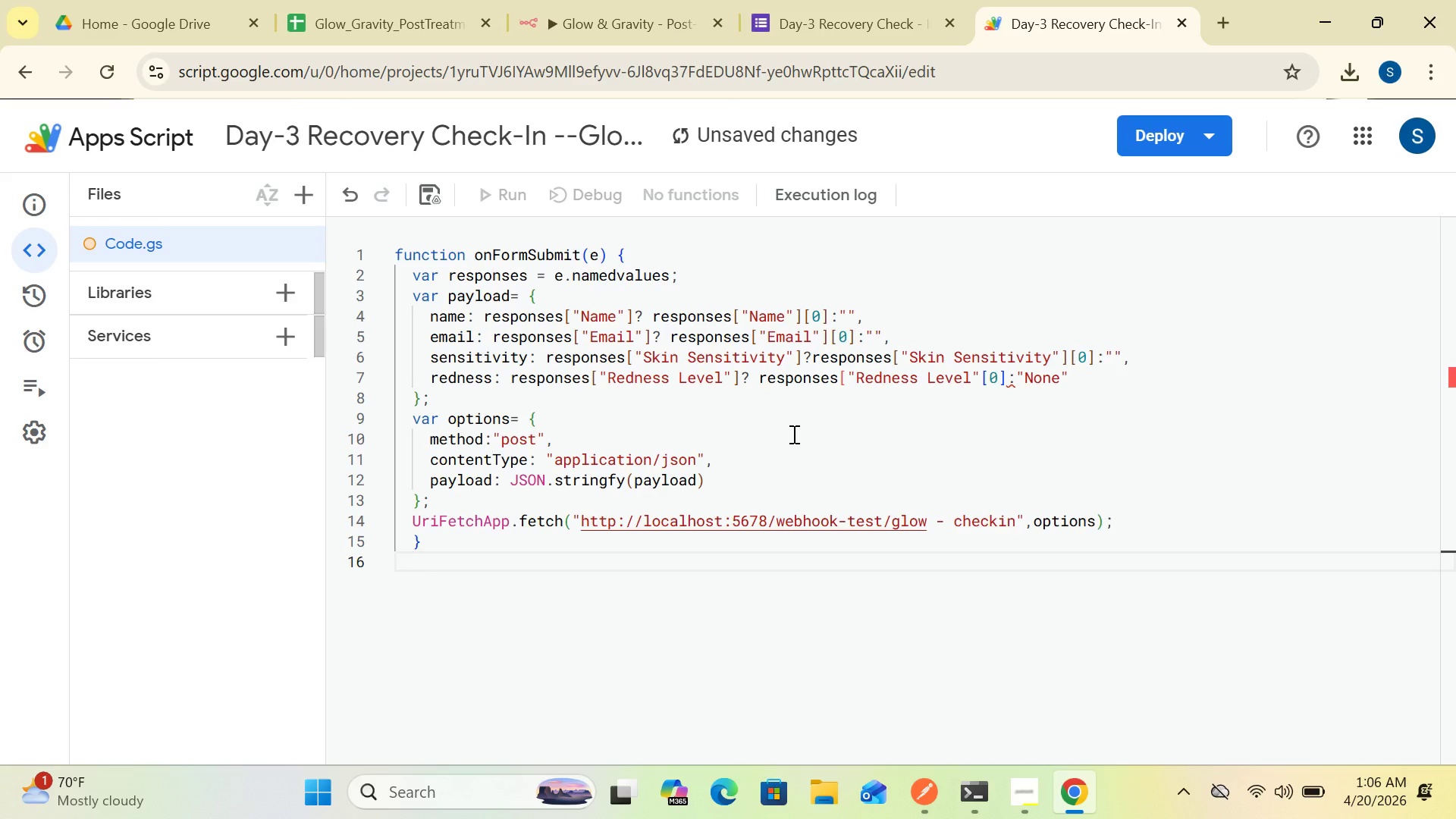 
left_click([977, 375])
 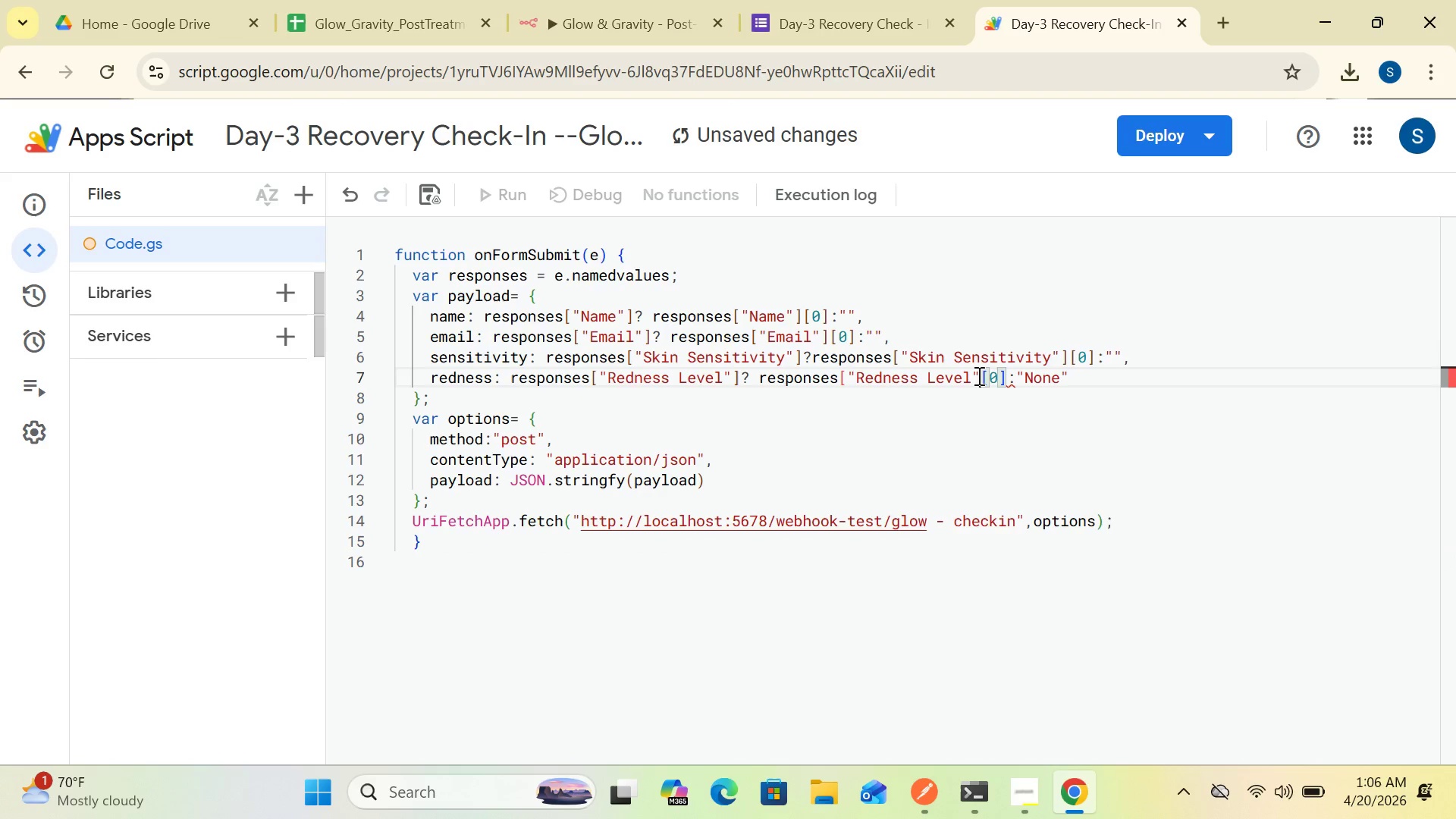 
key(BracketRight)
 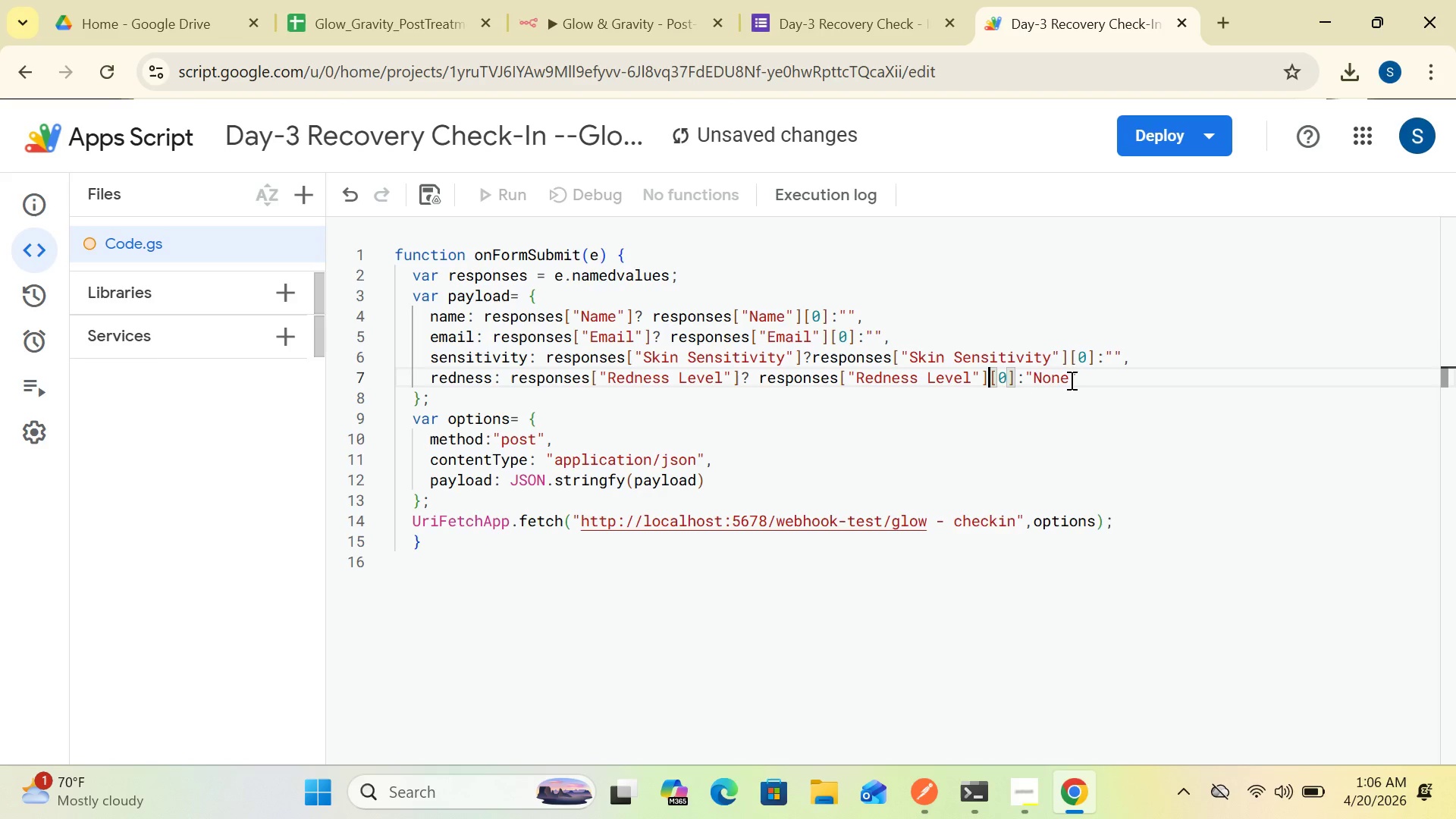 
wait(27.06)
 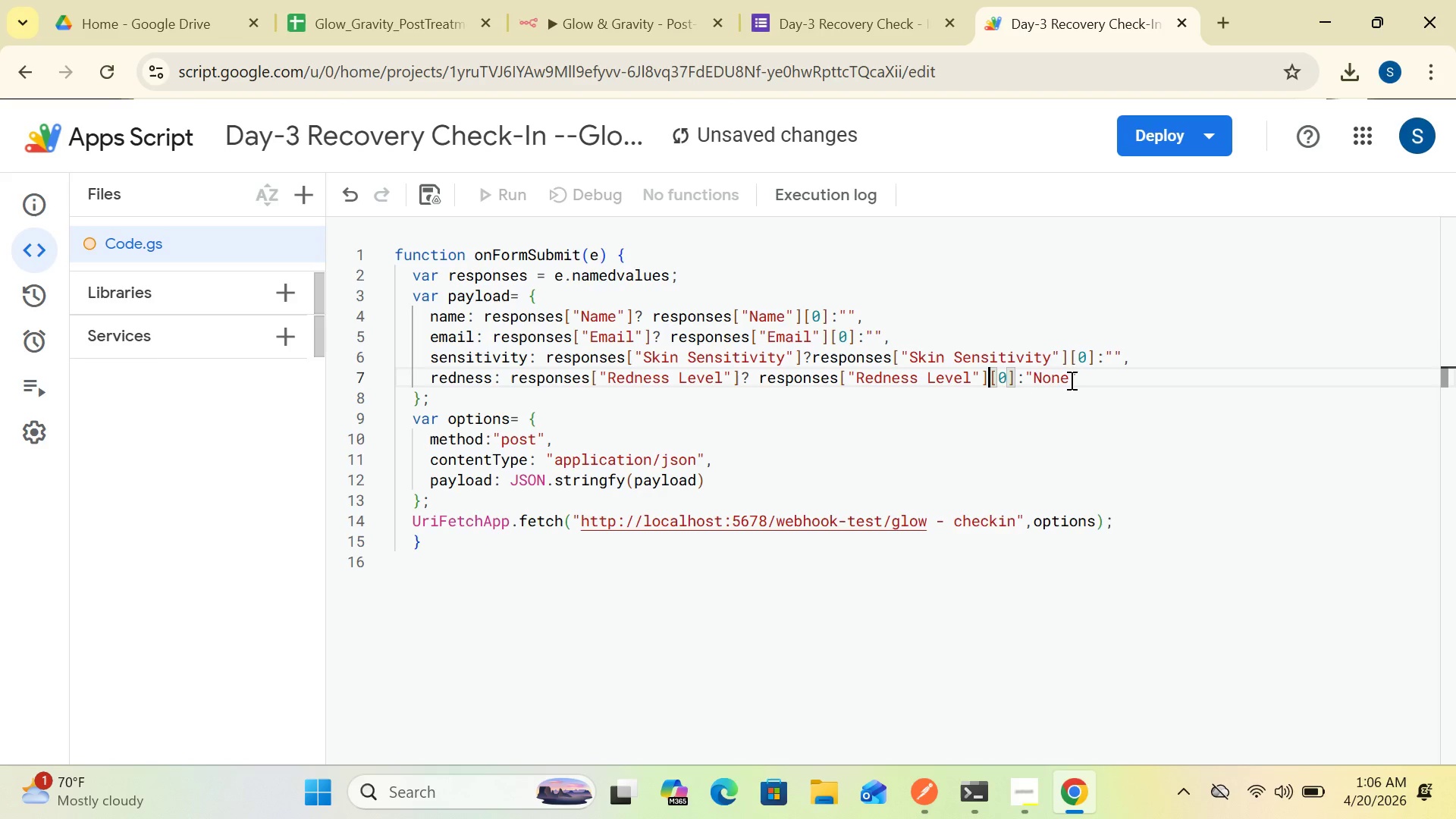 
left_click([1068, 376])
 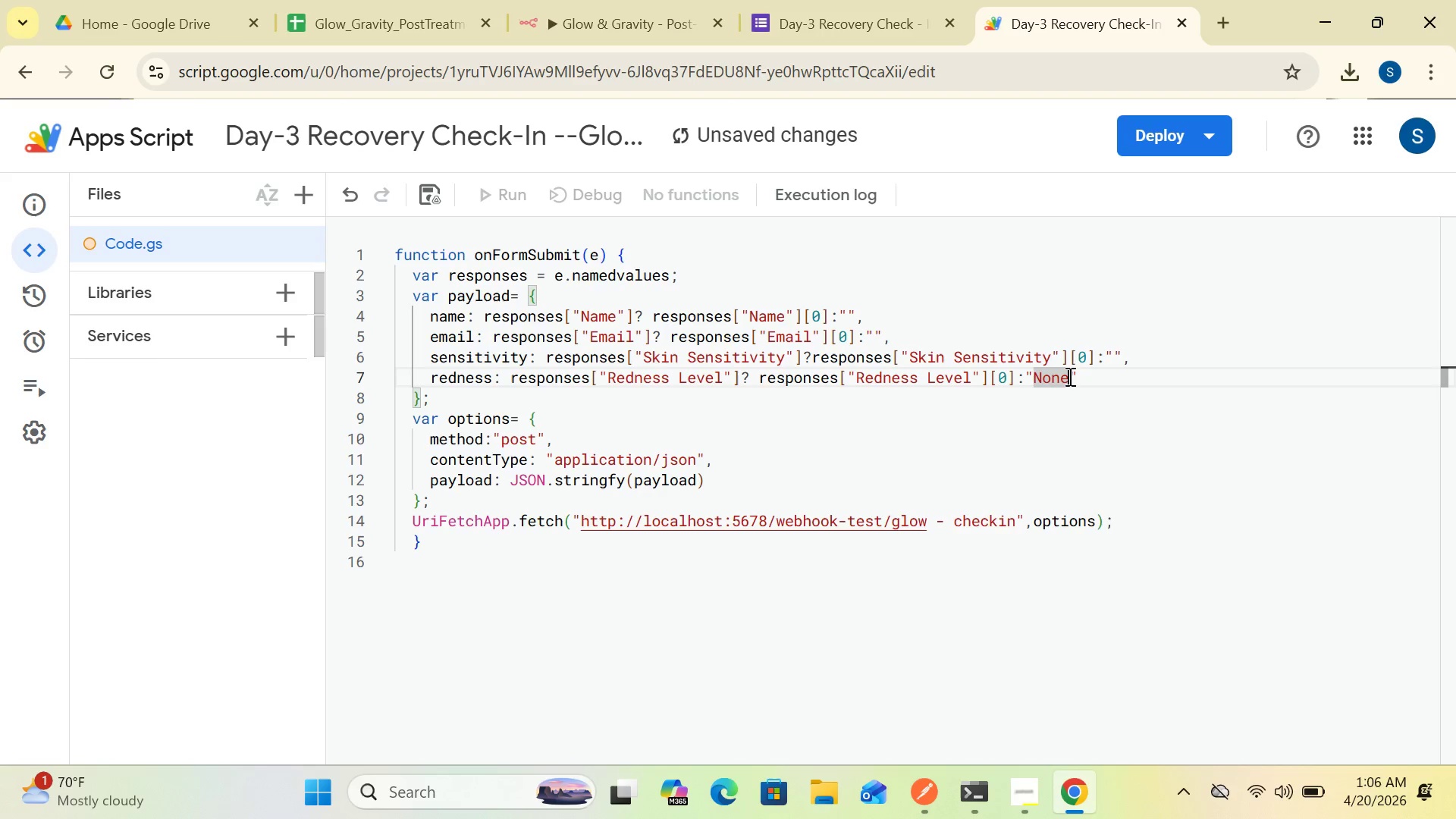 
key(Backspace)
 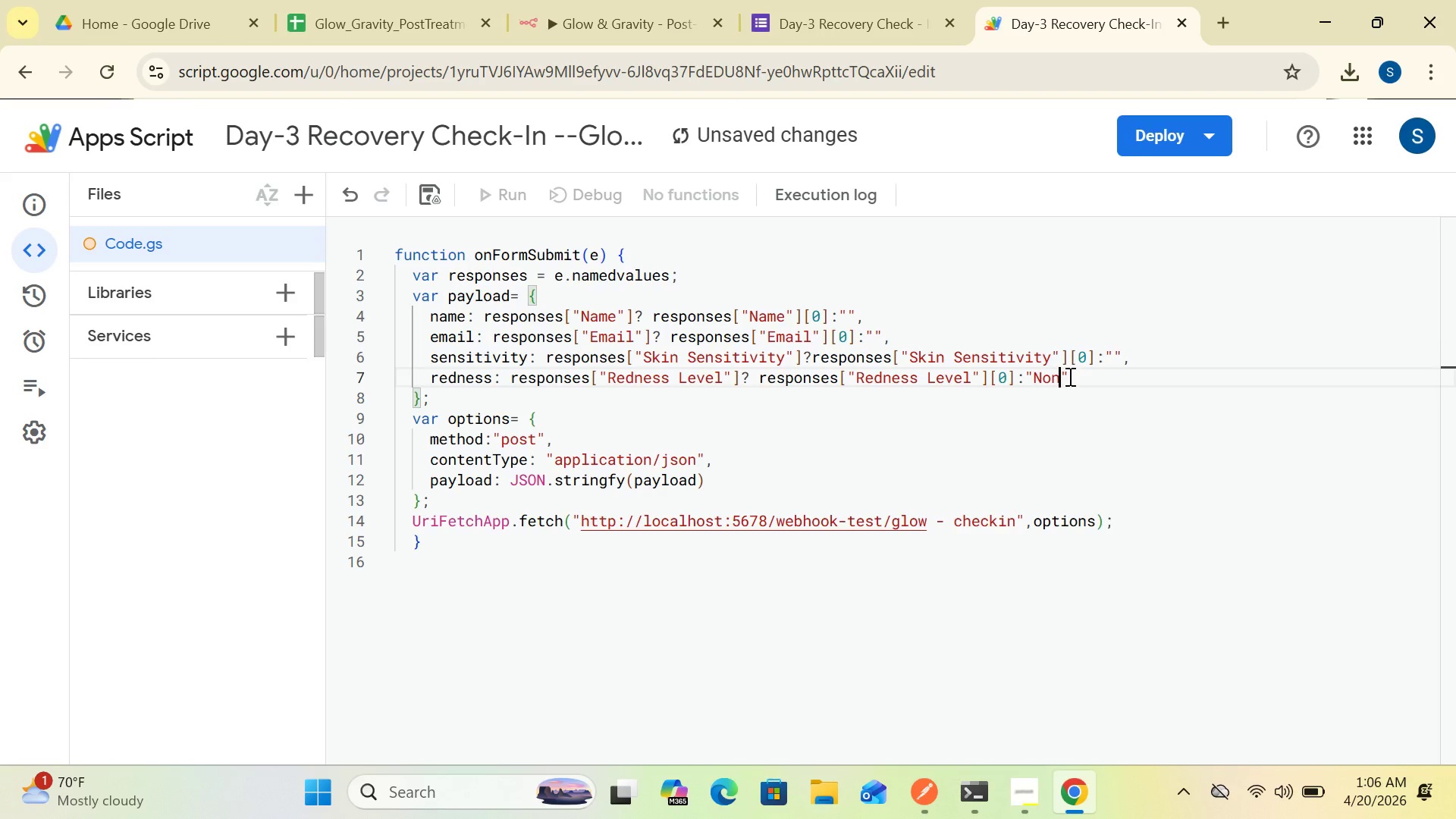 
key(Backspace)
 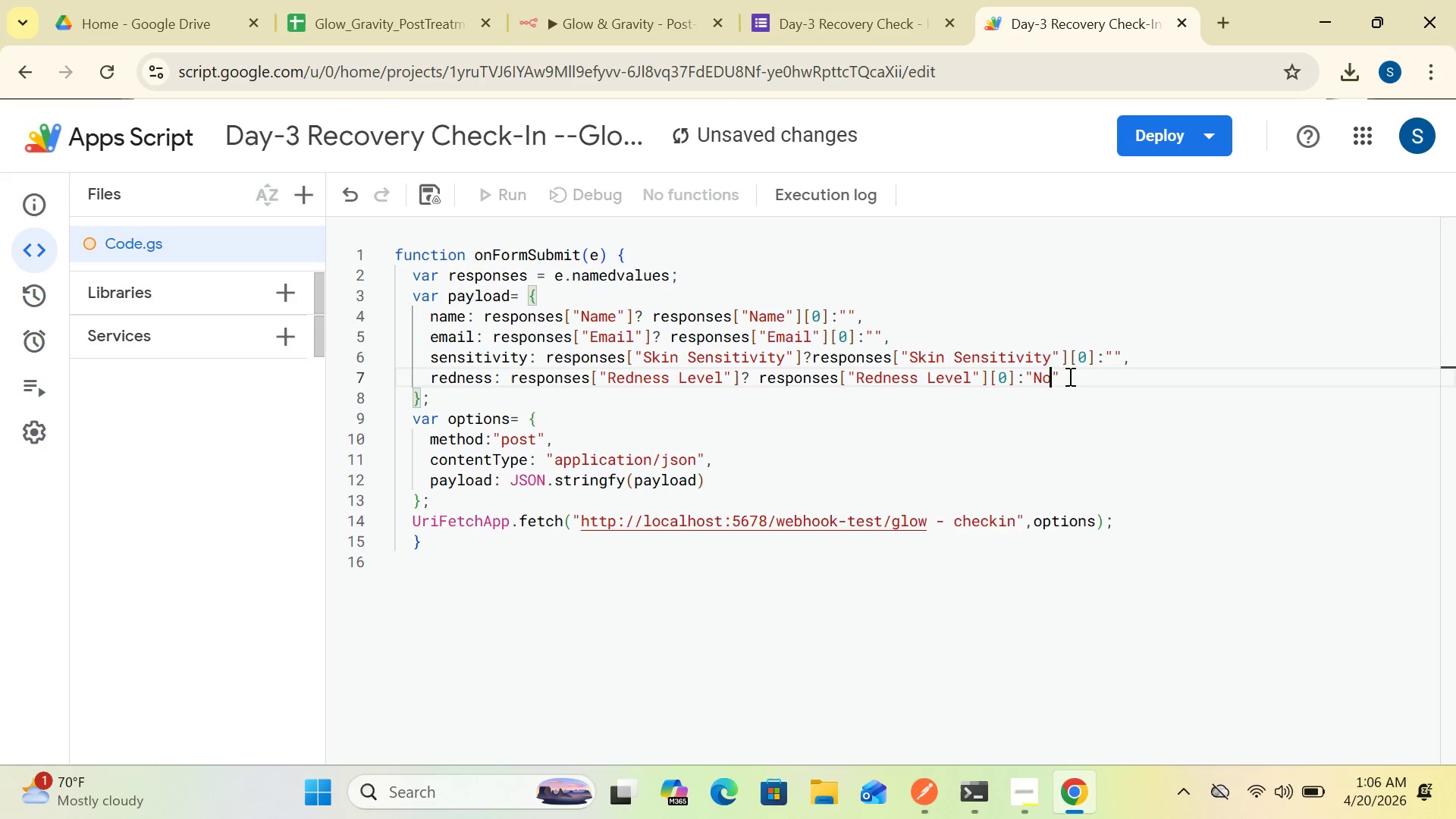 
key(Backspace)
 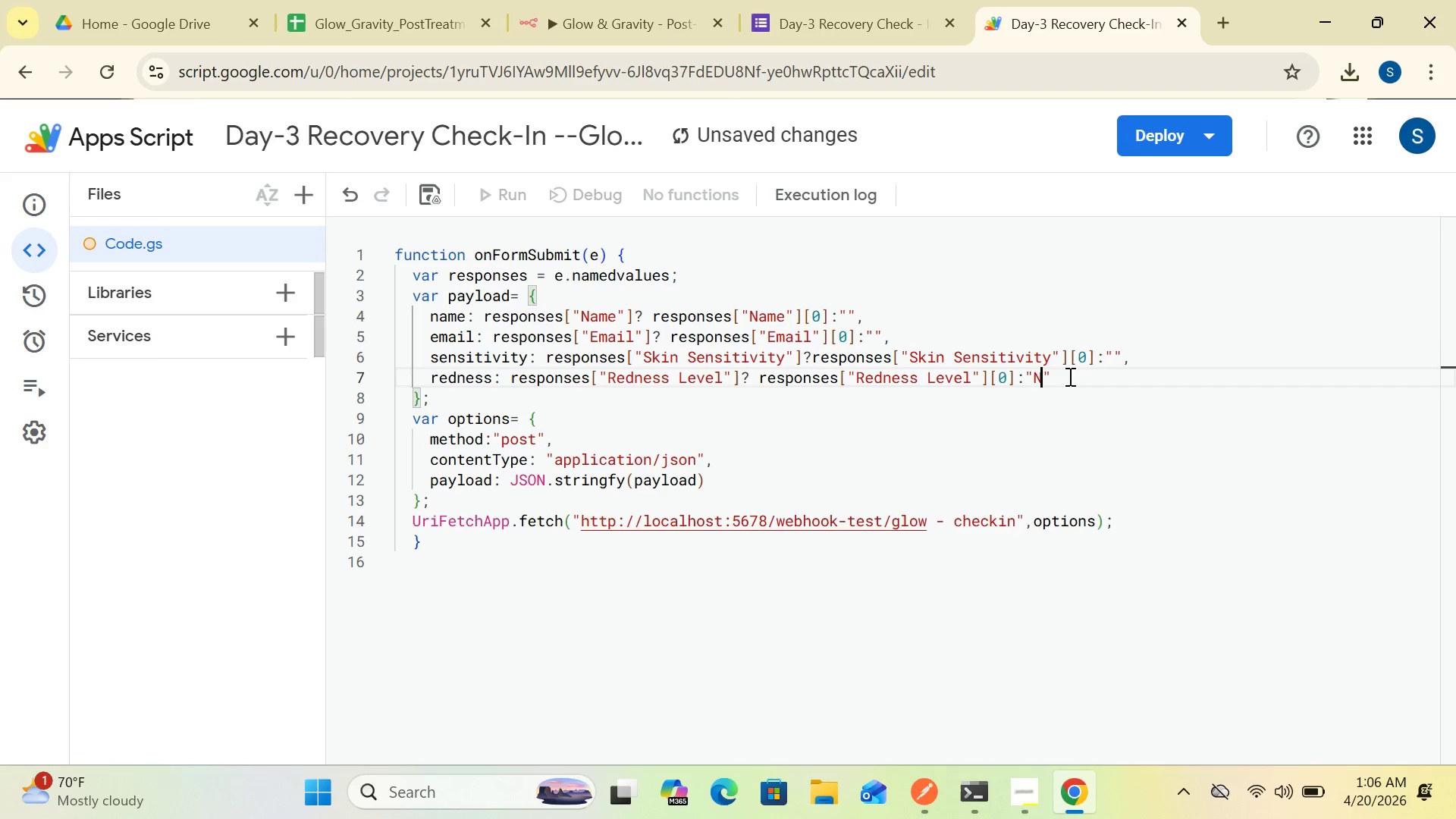 
key(Backspace)
 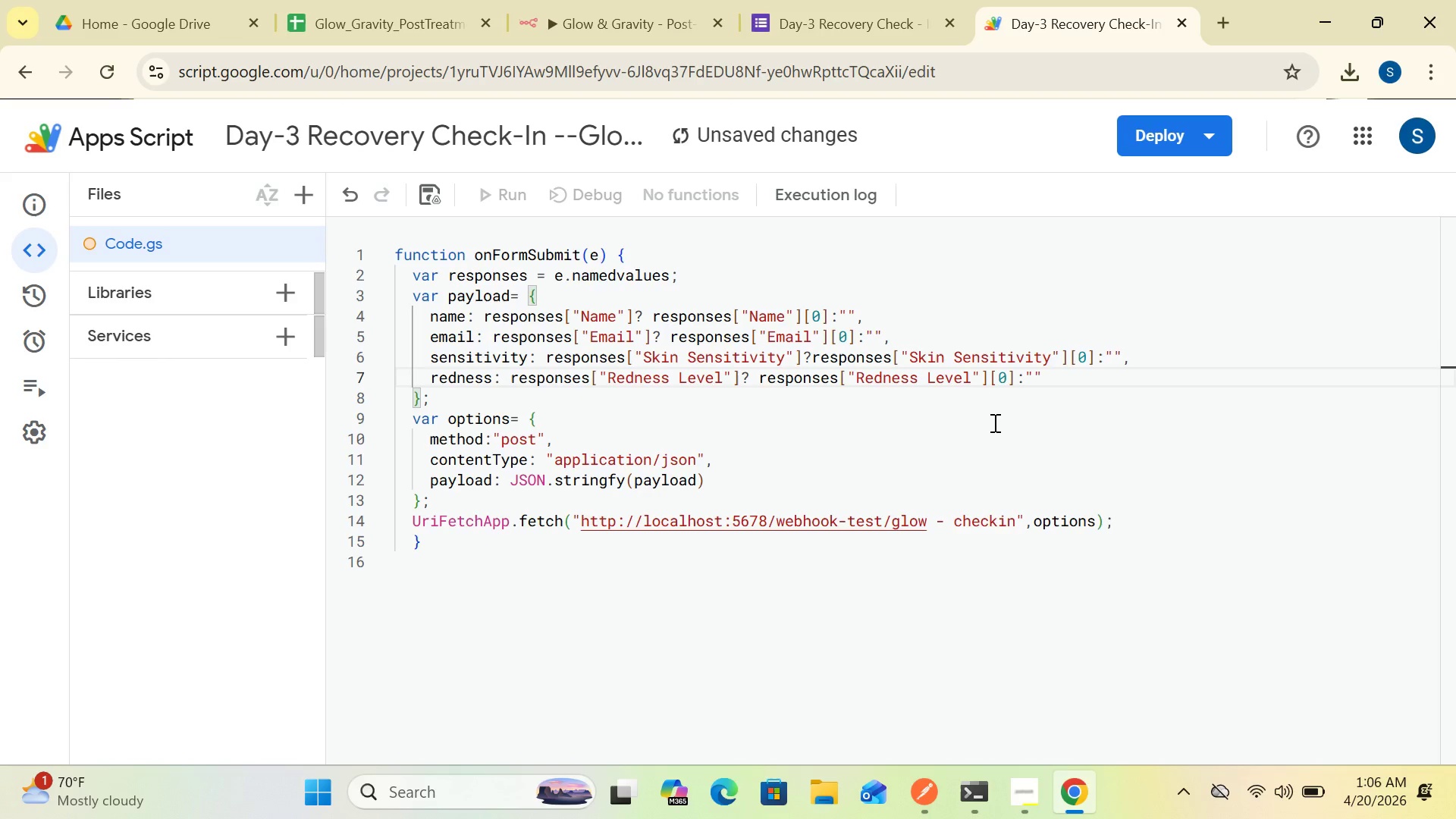 
wait(7.3)
 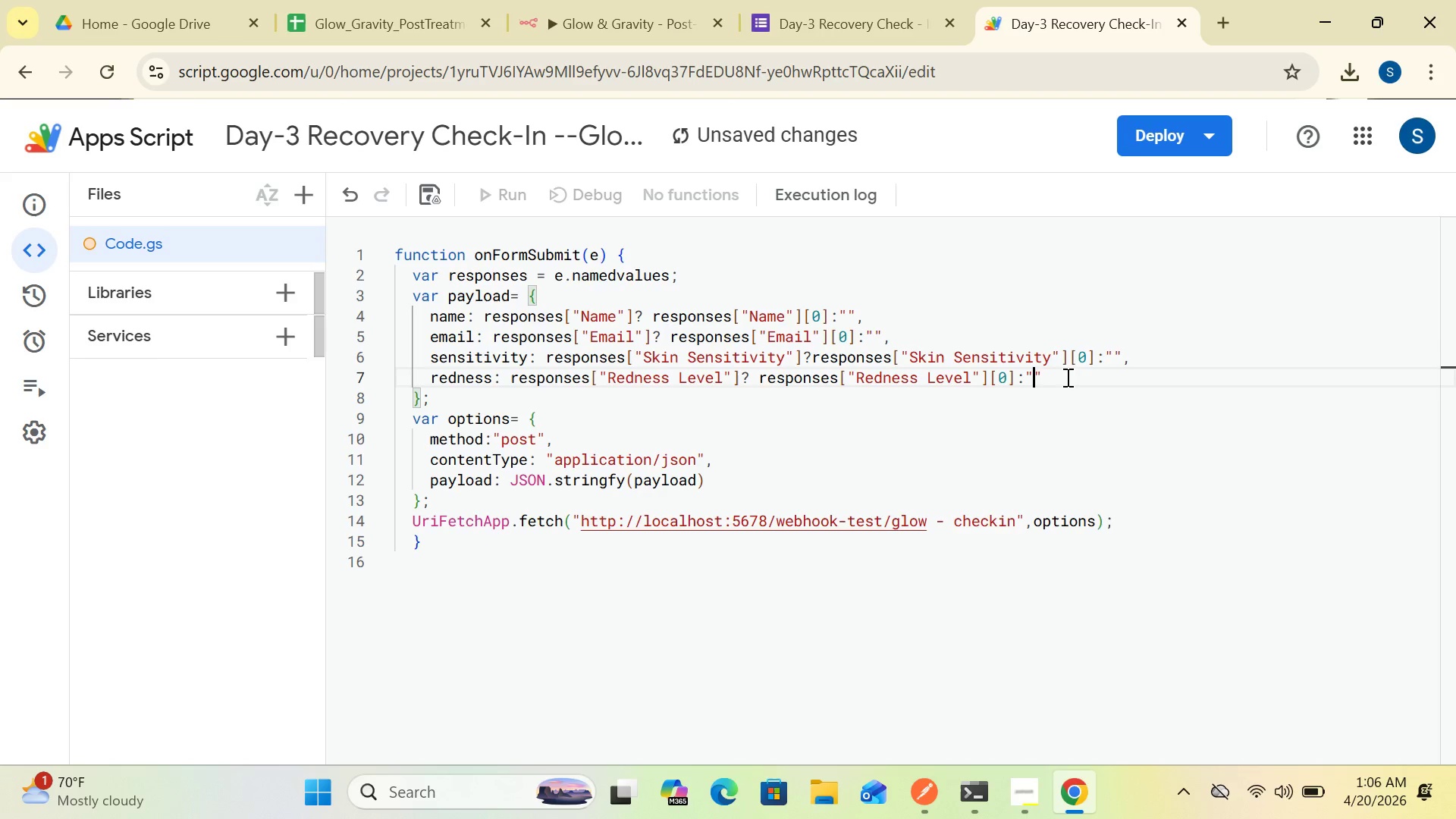 
left_click([1053, 377])
 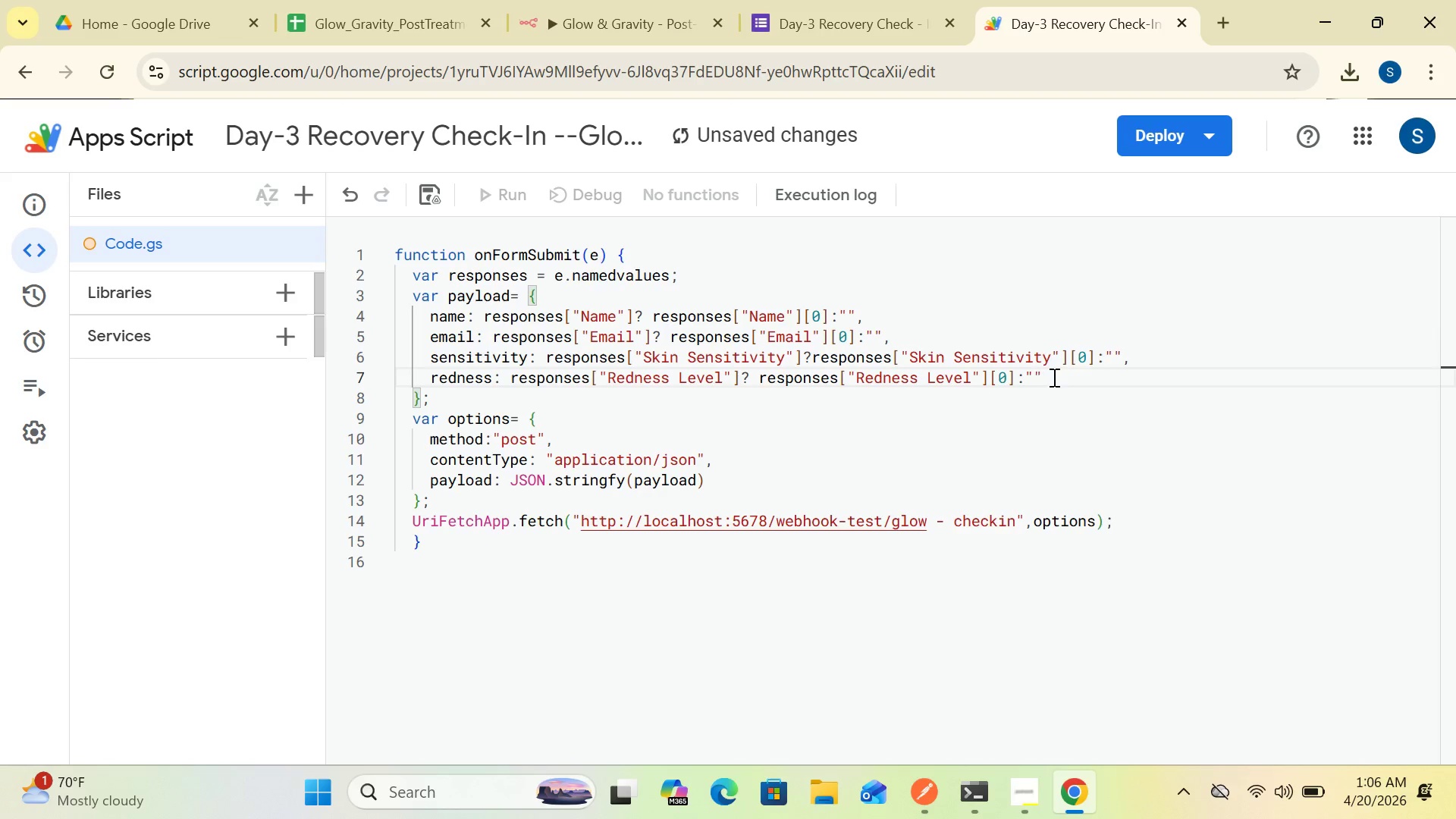 
key(Enter)
 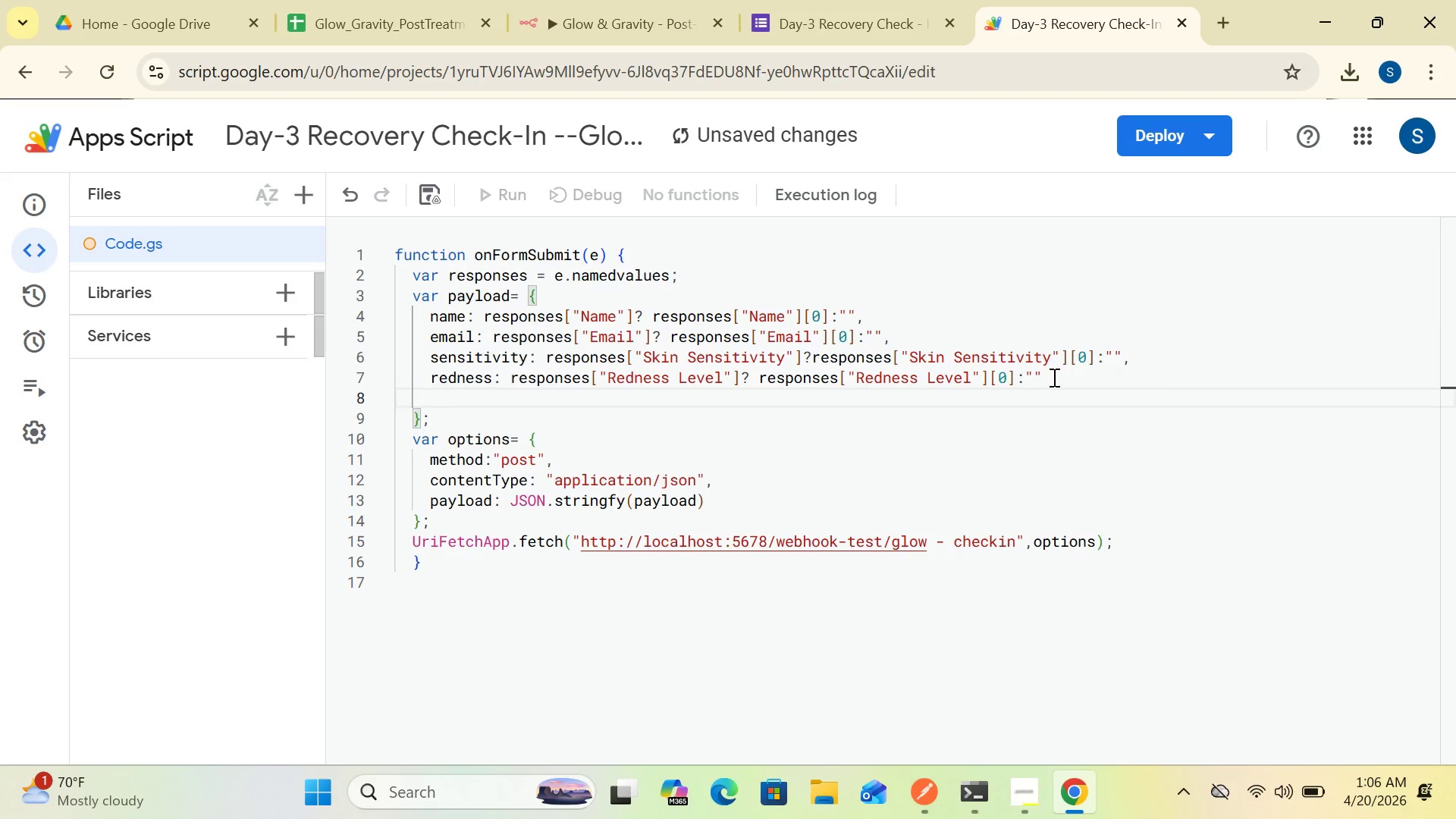 
type(symptoms;)
key(Backspace)
type(:responses{)
key(Backspace)
type(["Symptoms)
 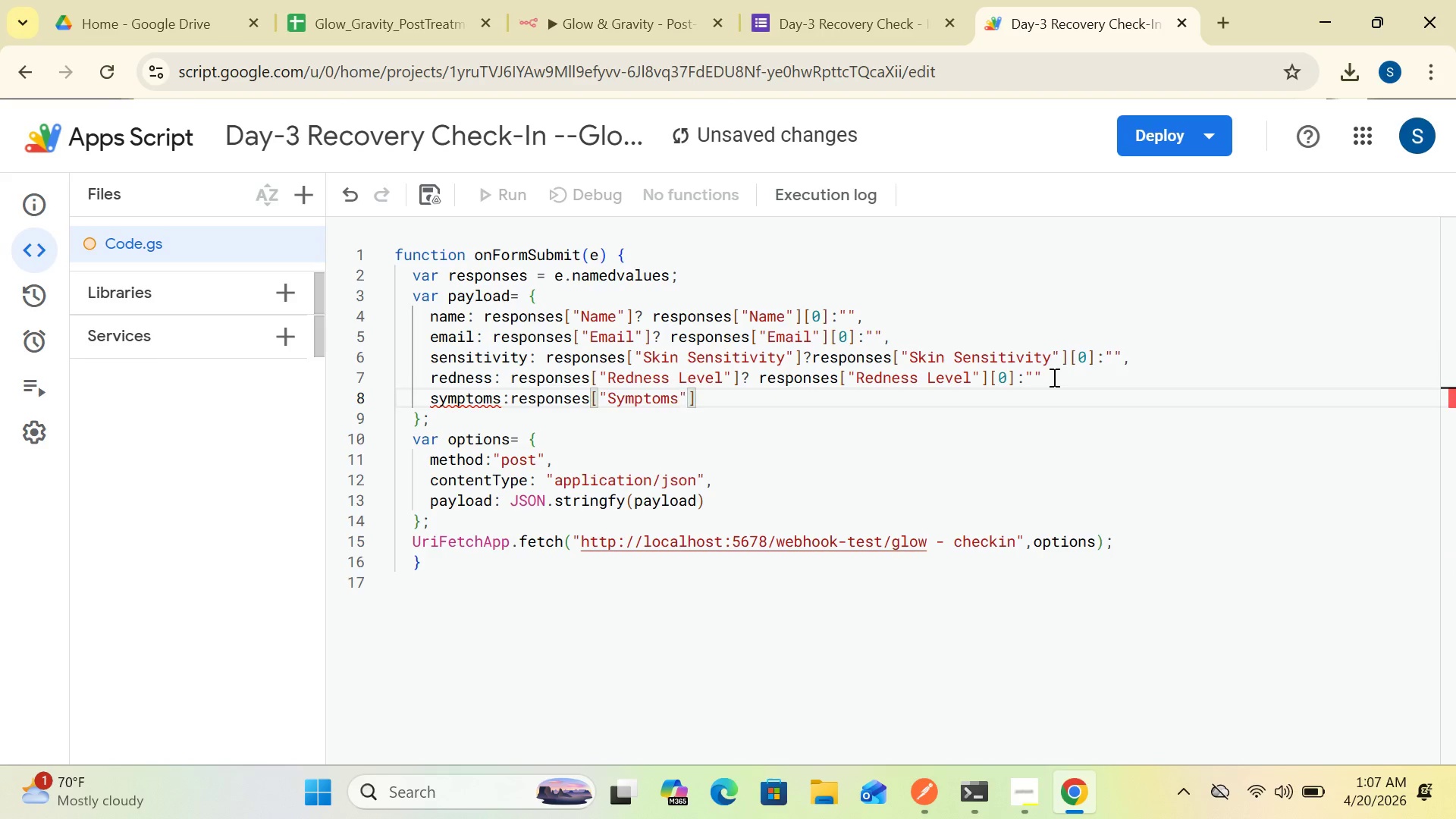 
left_click([700, 402])
 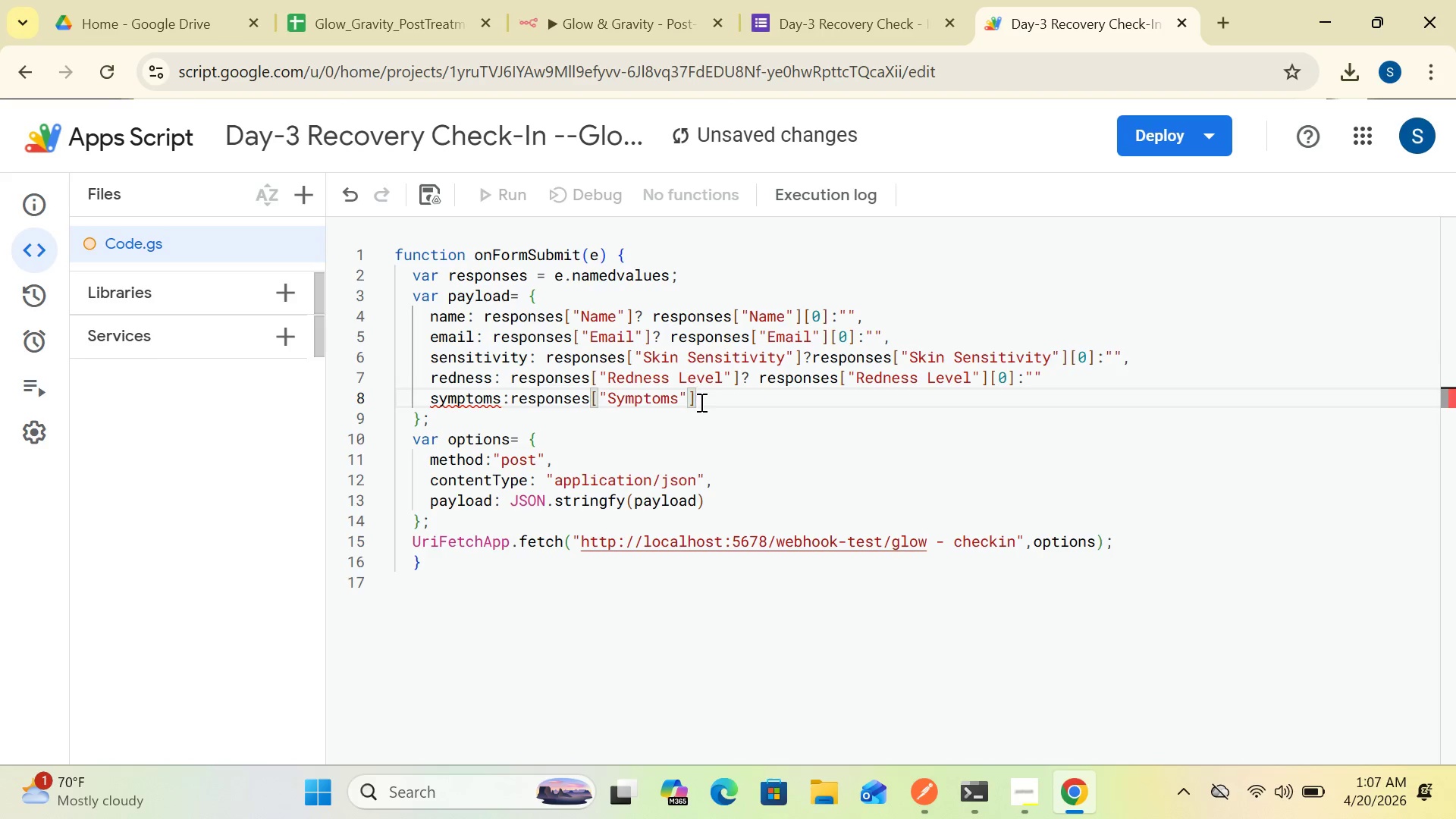 
key(Shift+Slash)
 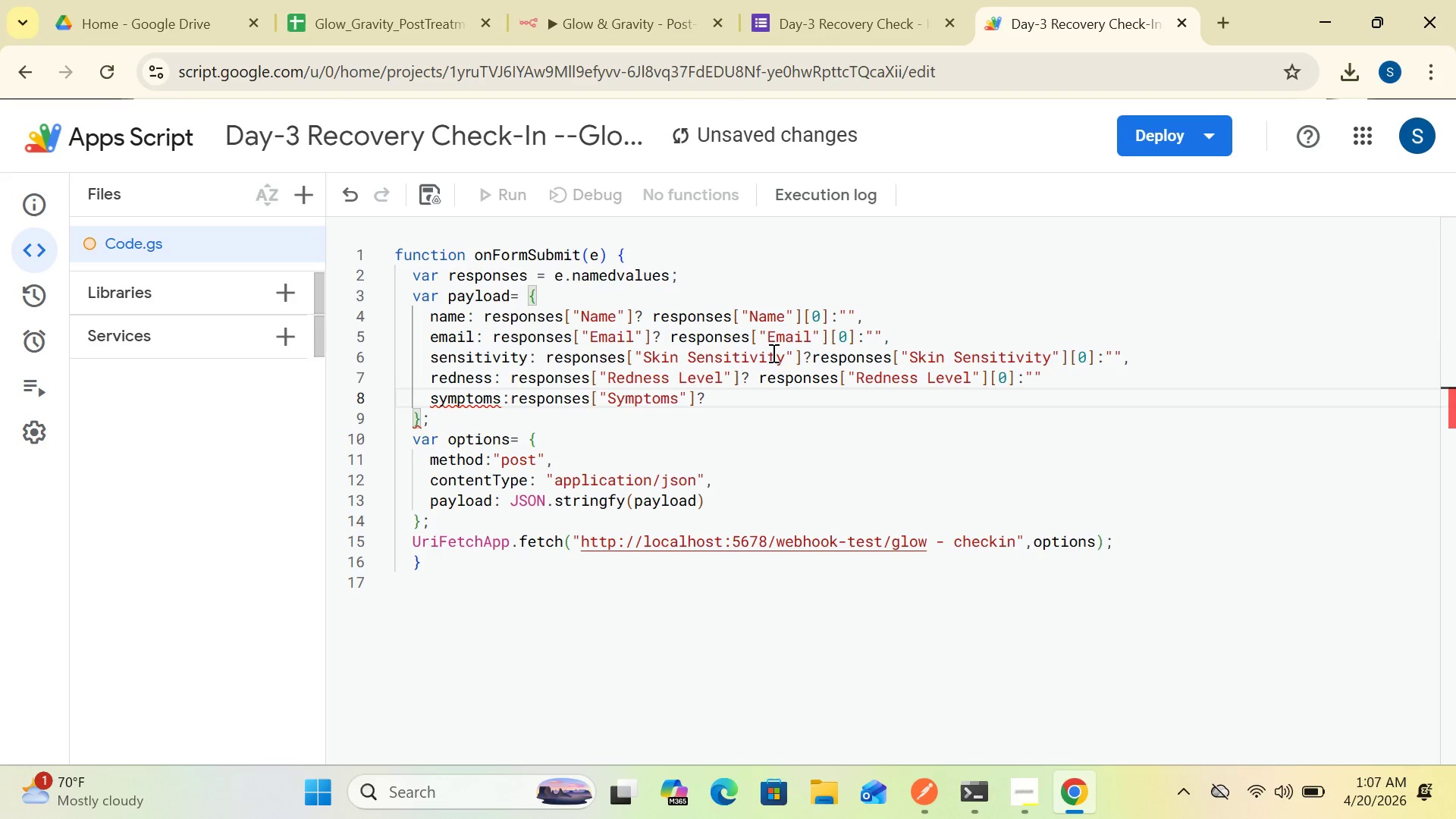 
type(res)
 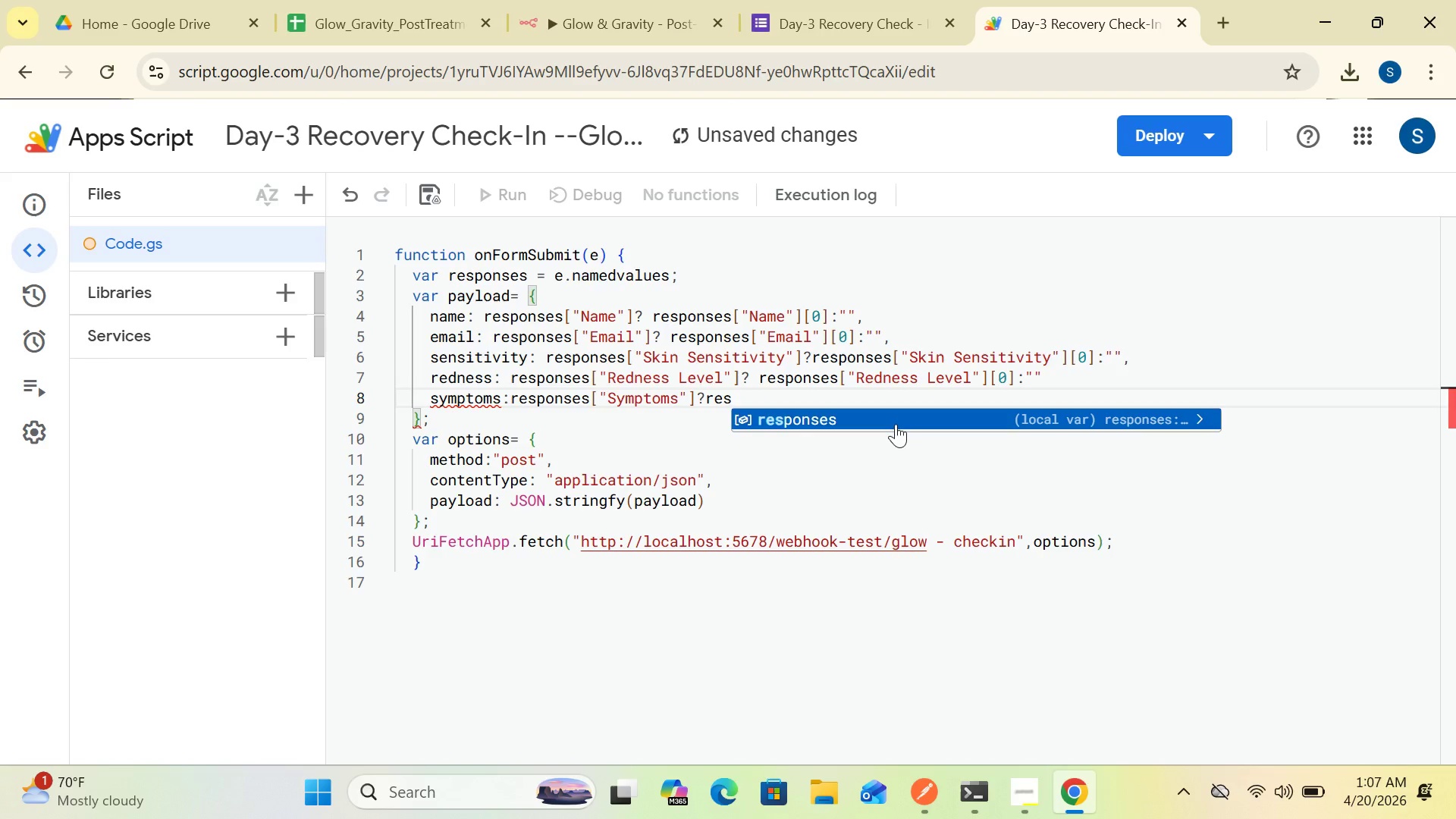 
left_click([894, 409])
 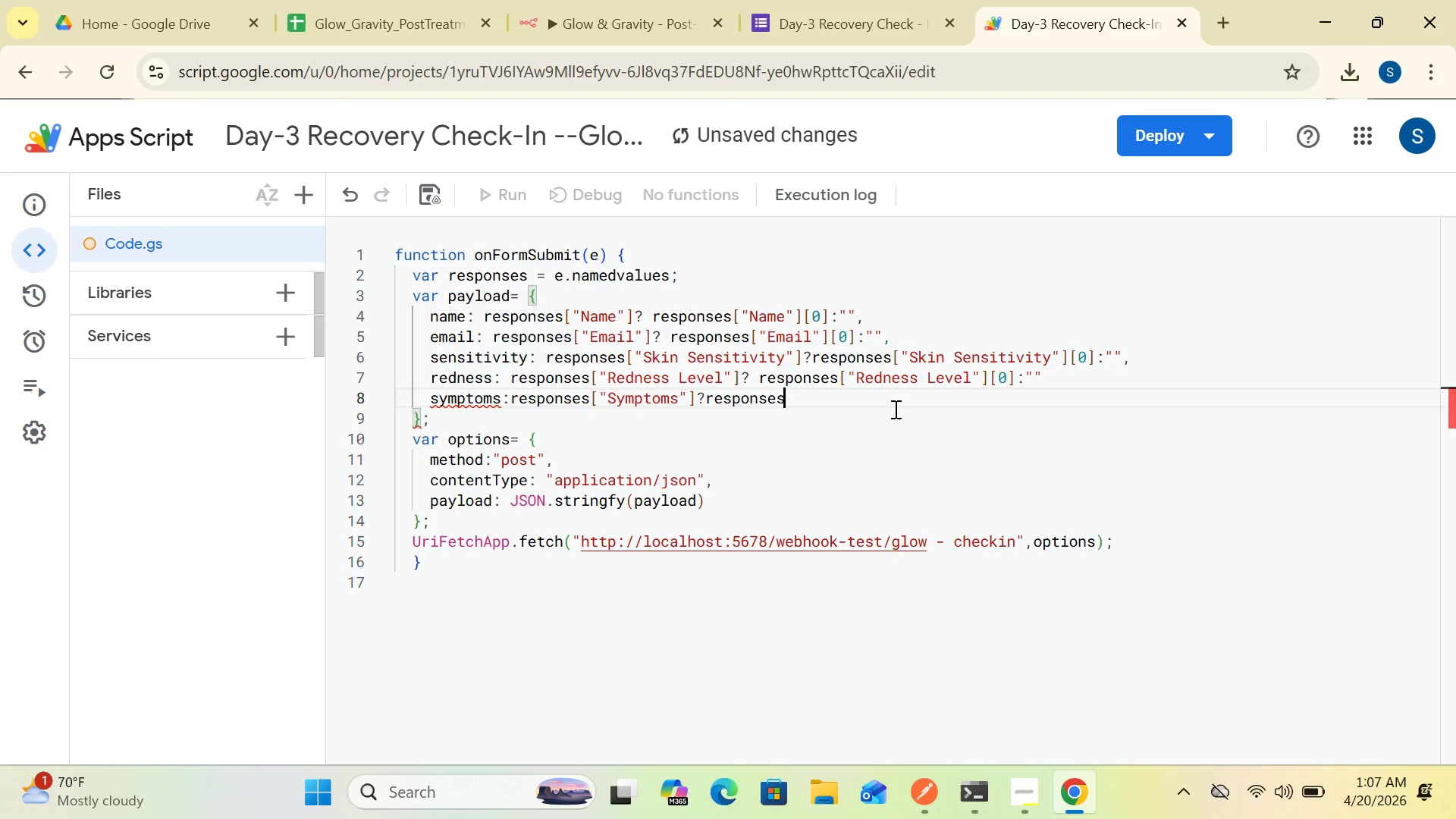 
type(["Symptoms)
 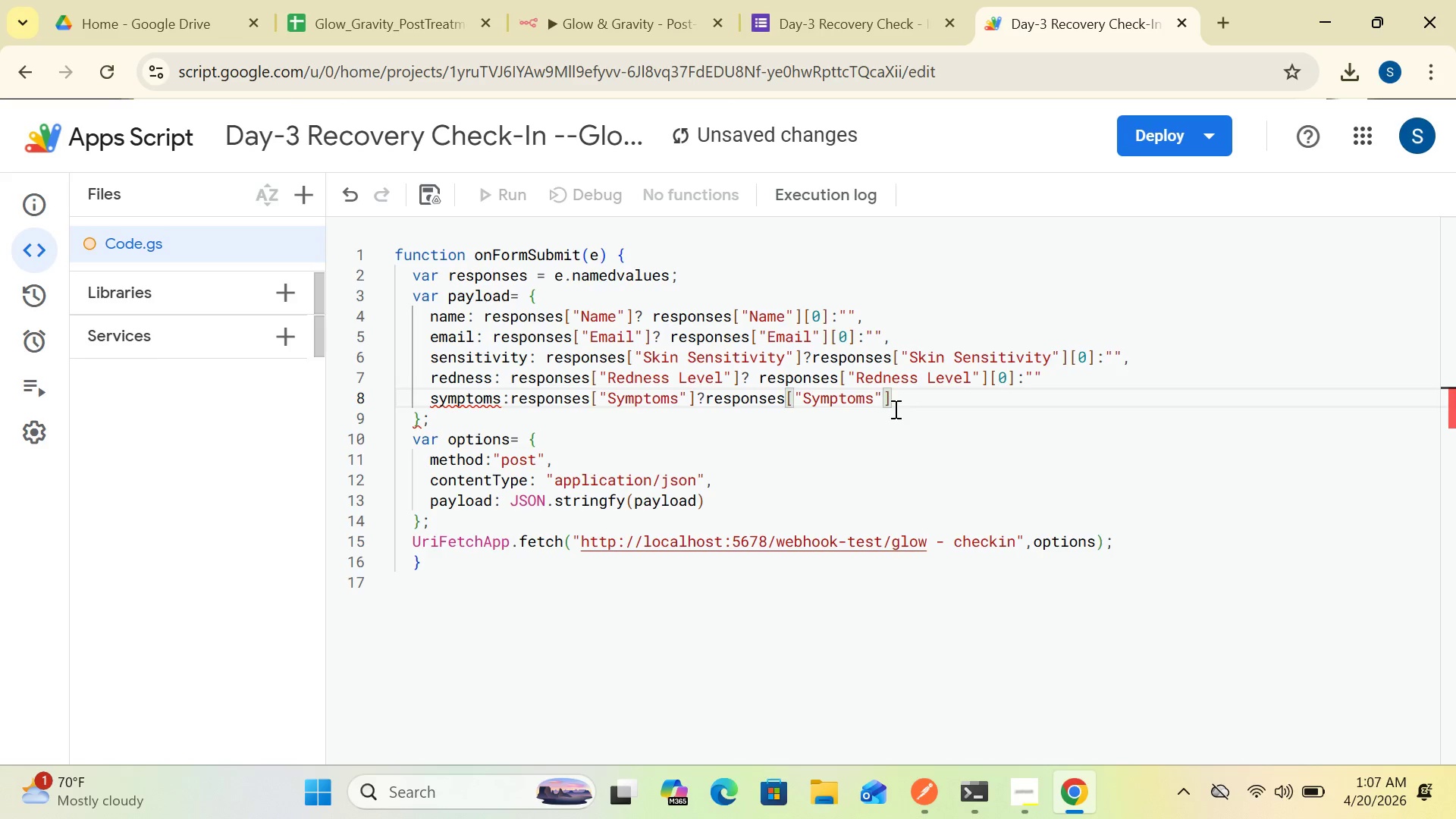 
wait(6.39)
 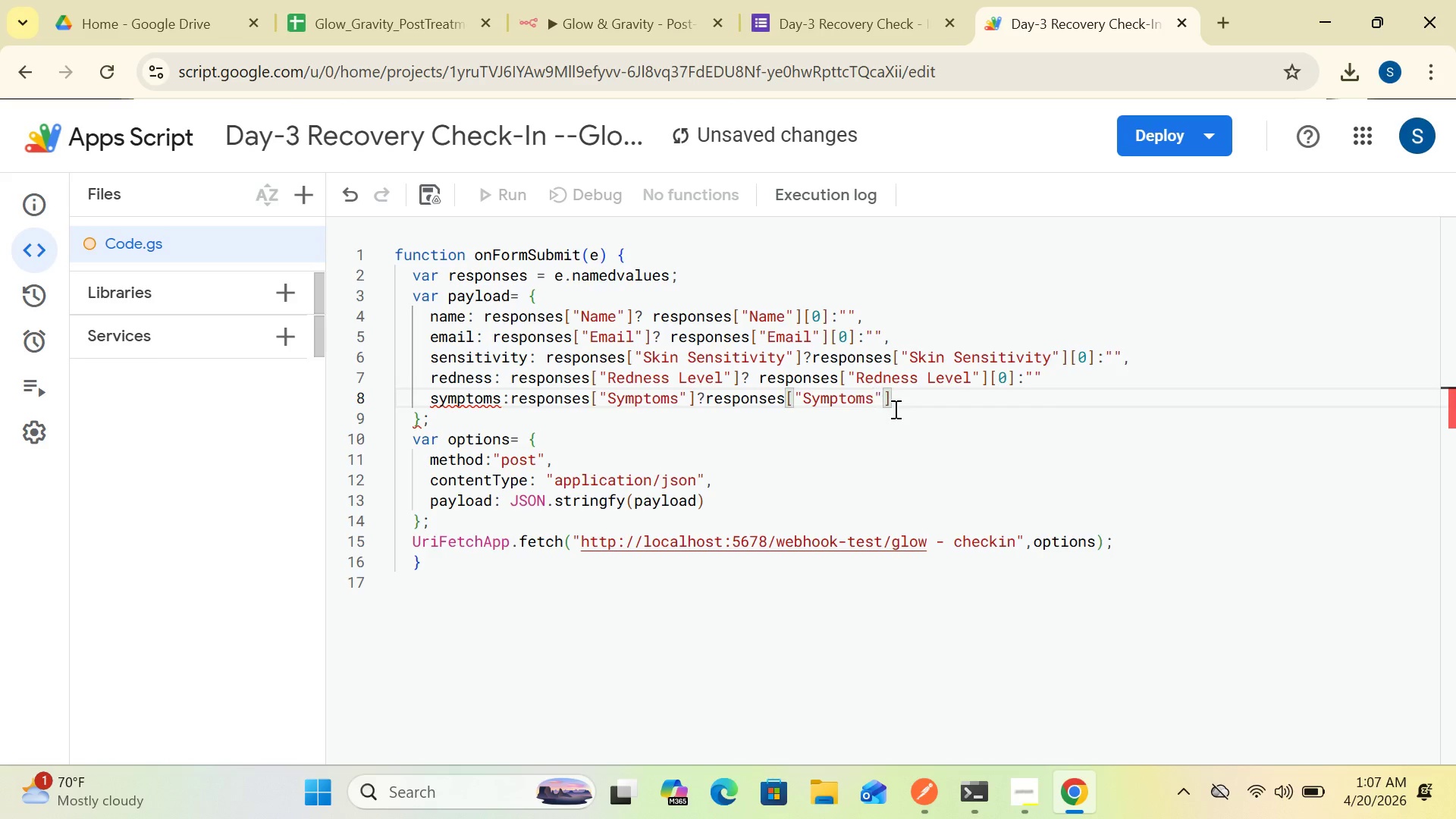 
left_click([898, 396])
 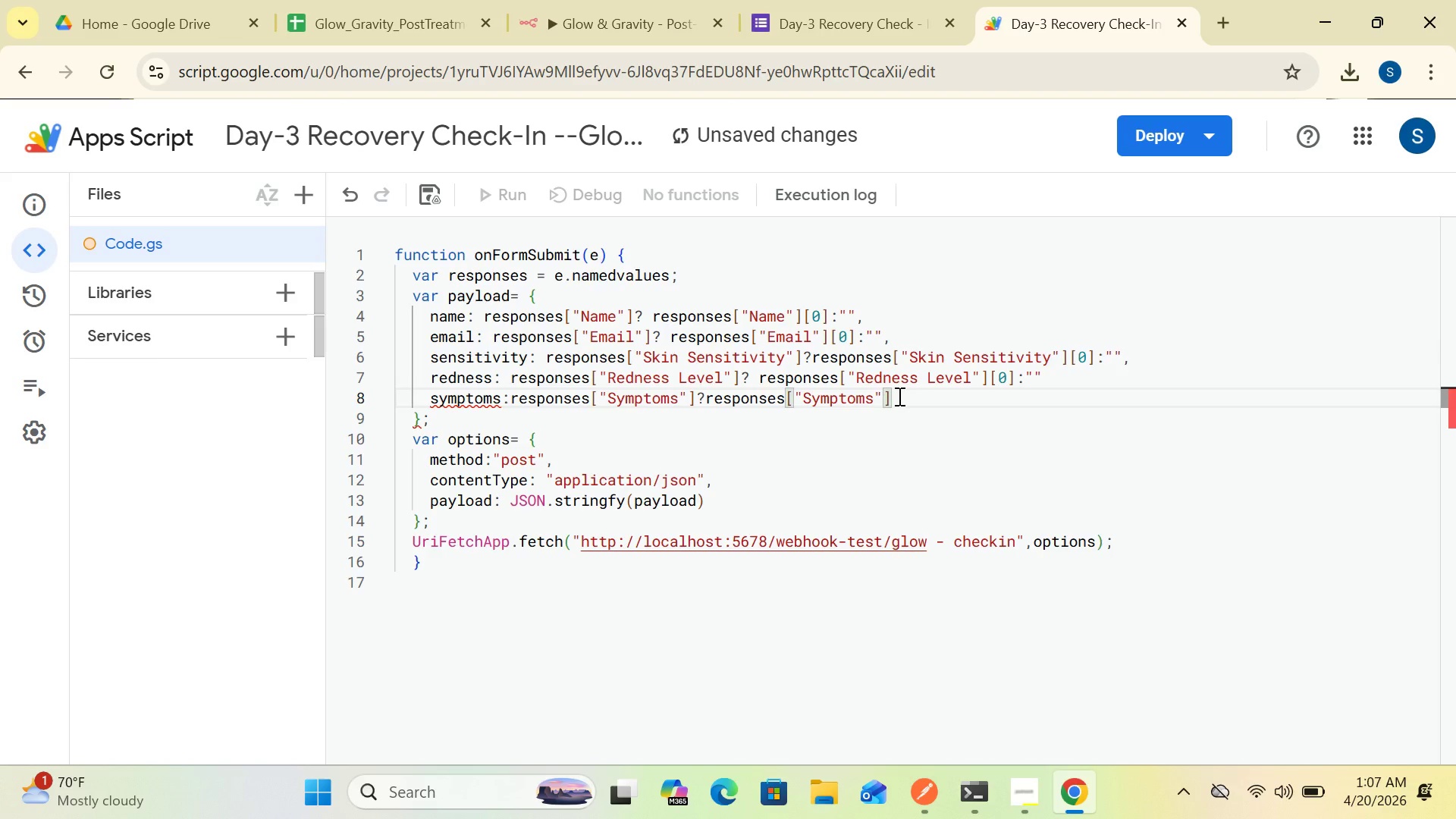 
hold_key(key=ShiftRight, duration=0.39)
 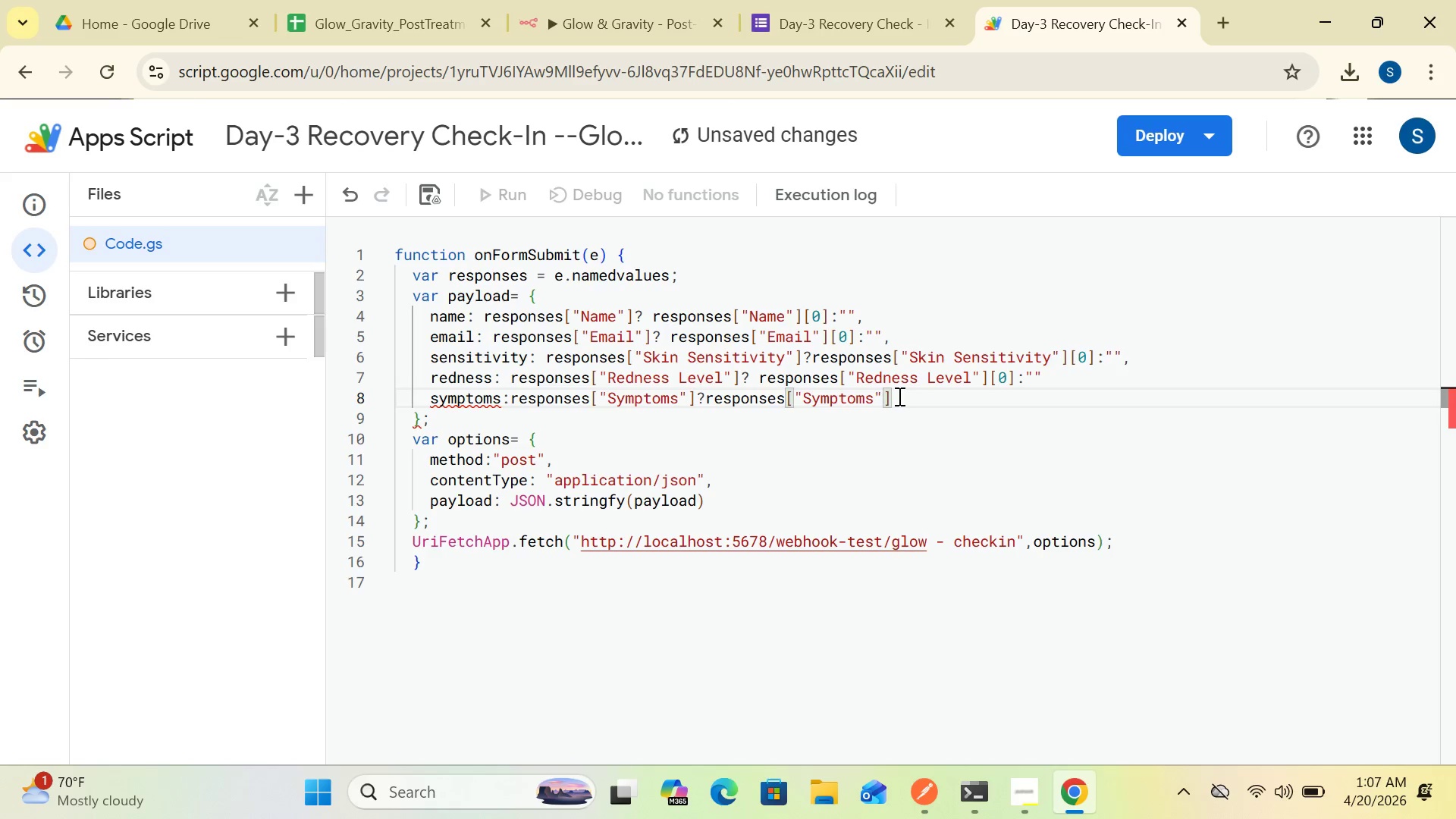 
key(BracketLeft)
 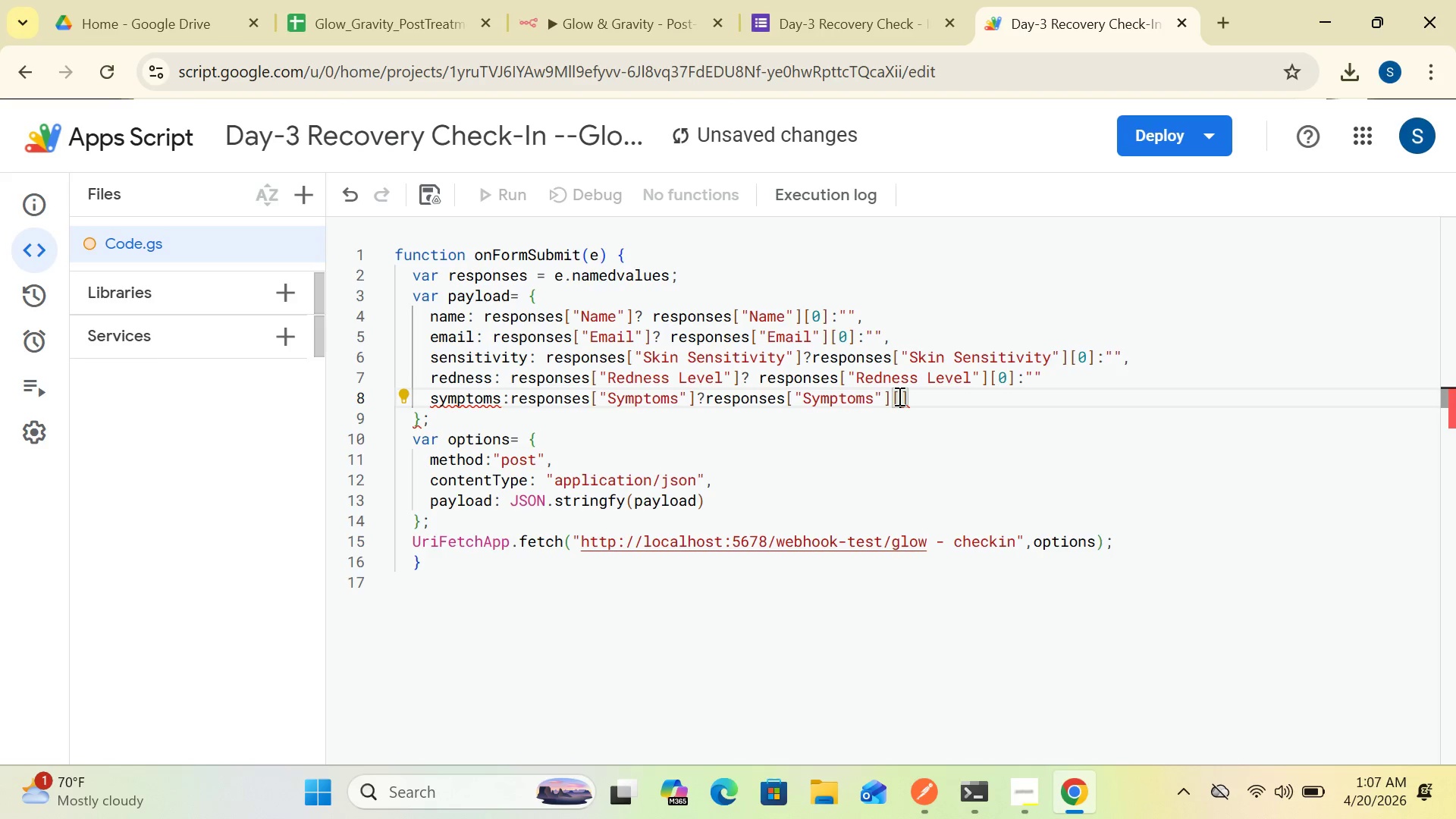 
key(0)
 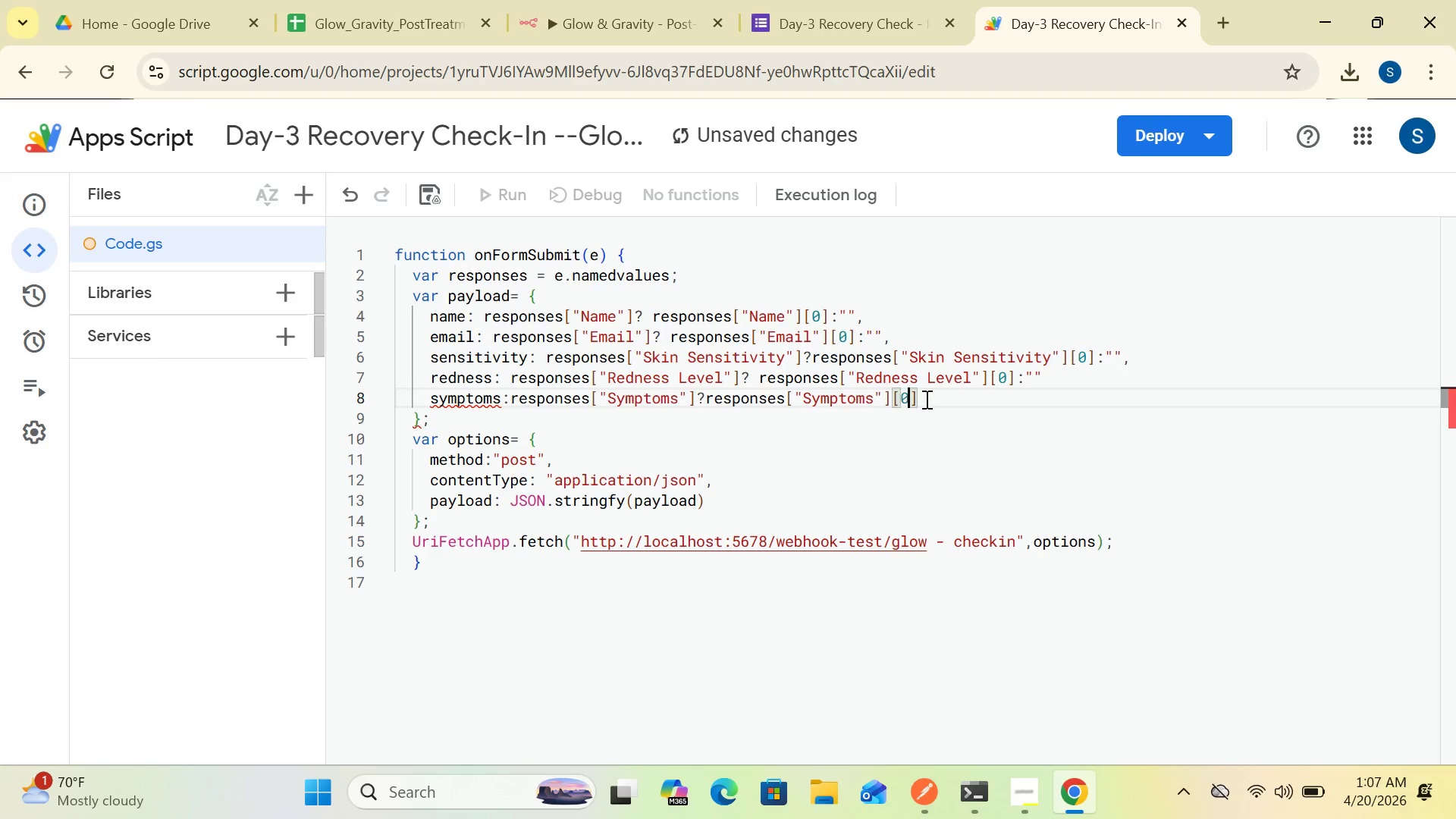 
wait(6.8)
 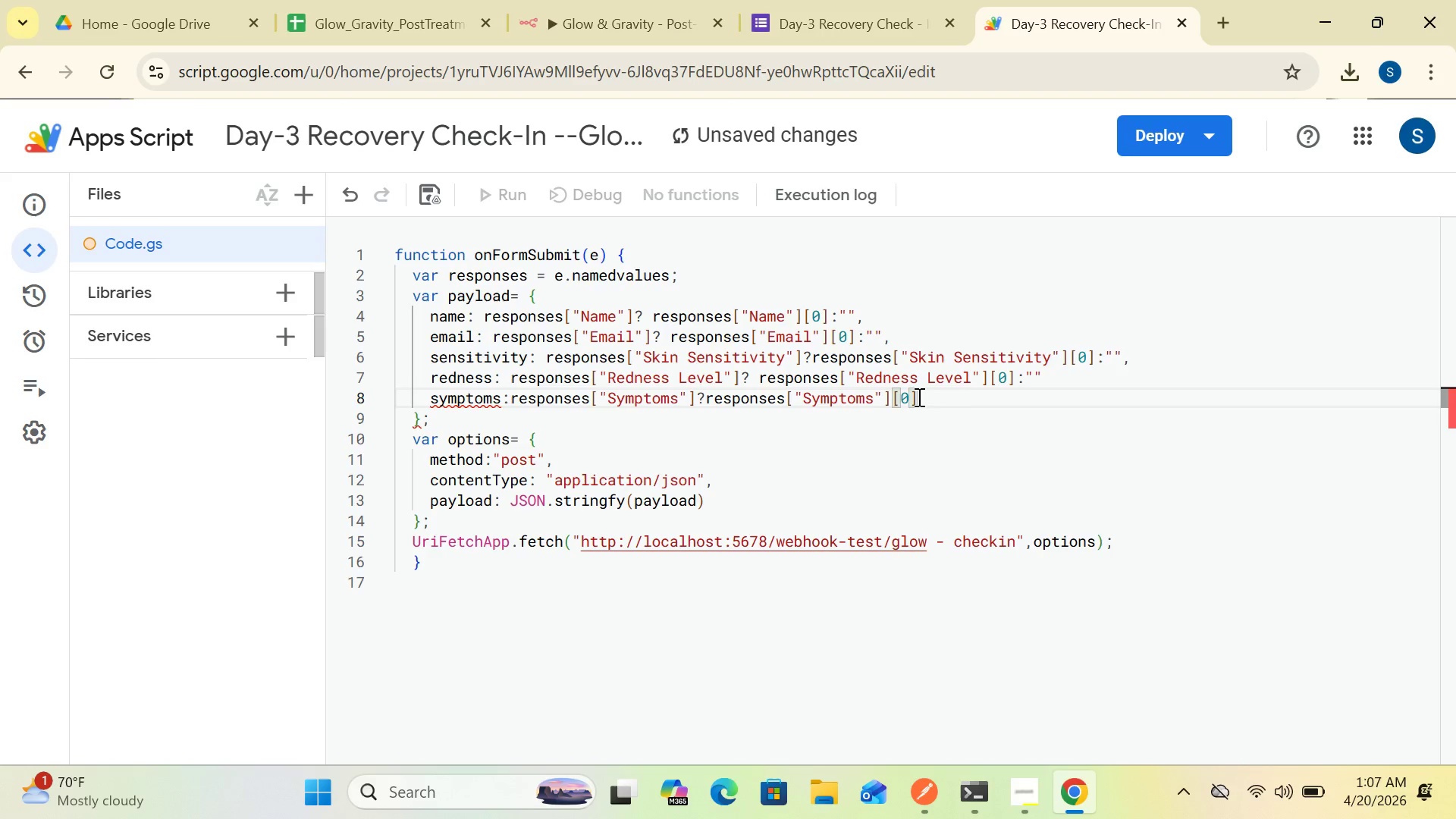 
left_click([925, 398])
 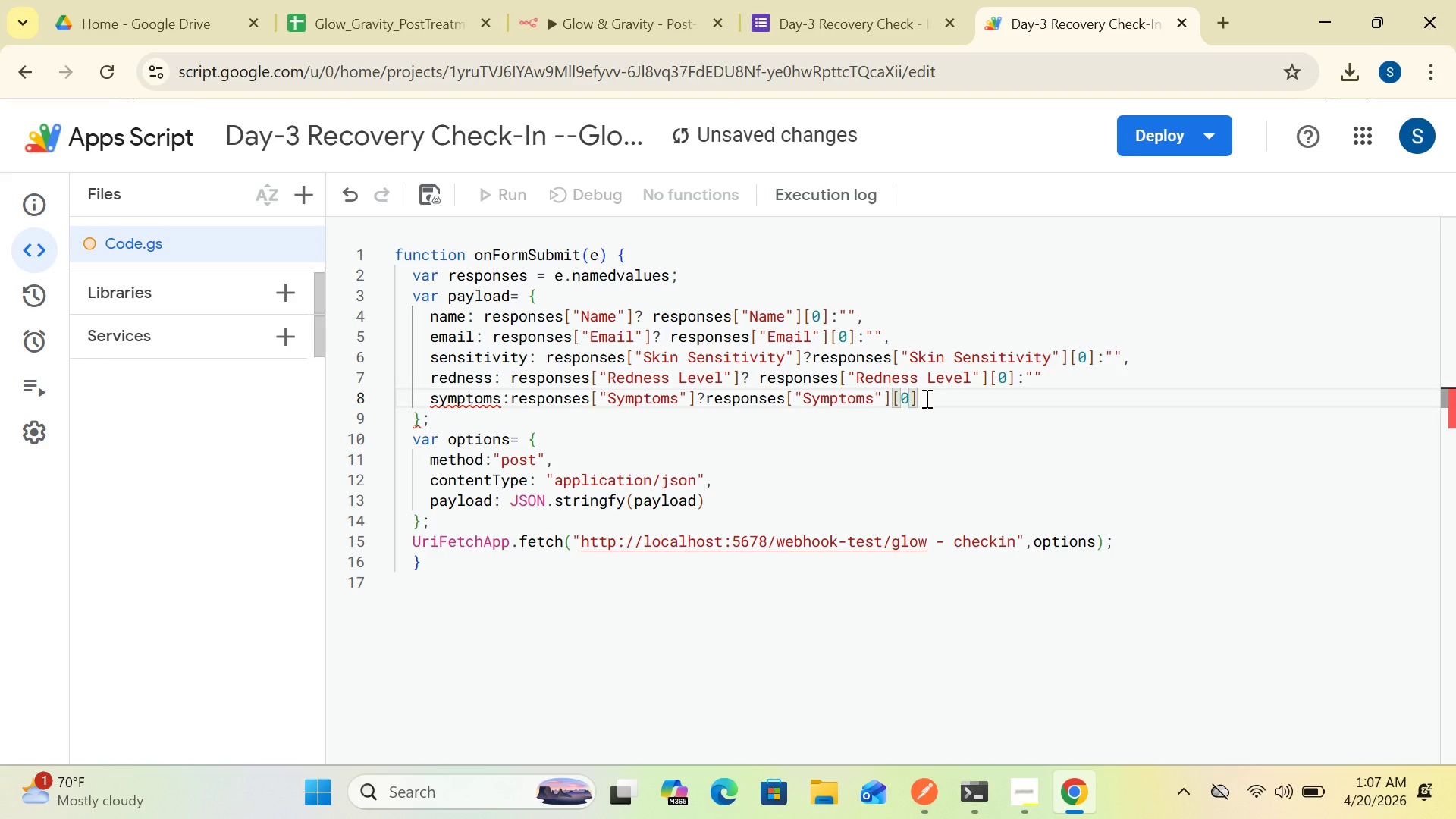 
type(:"None)
 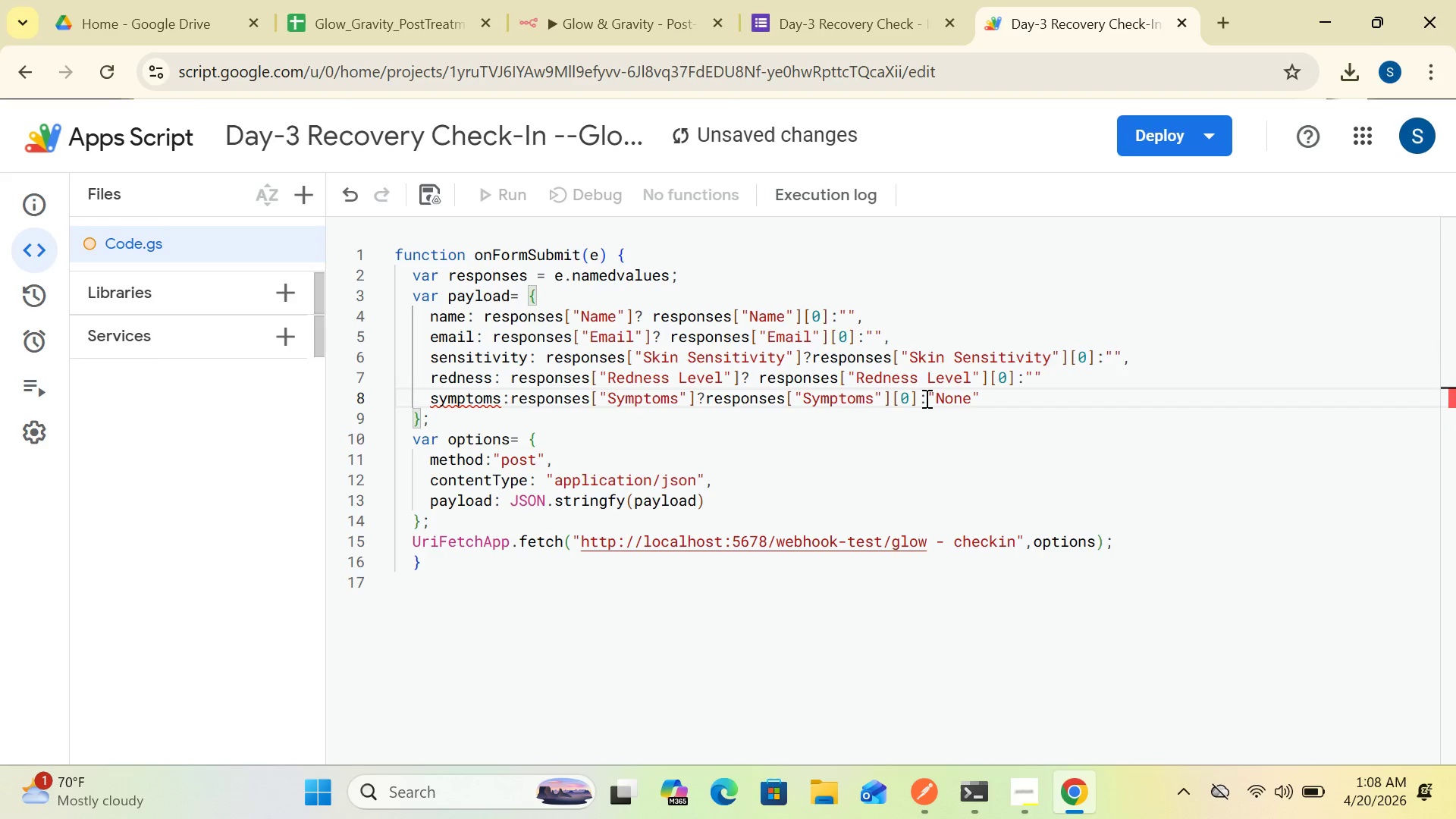 
wait(6.84)
 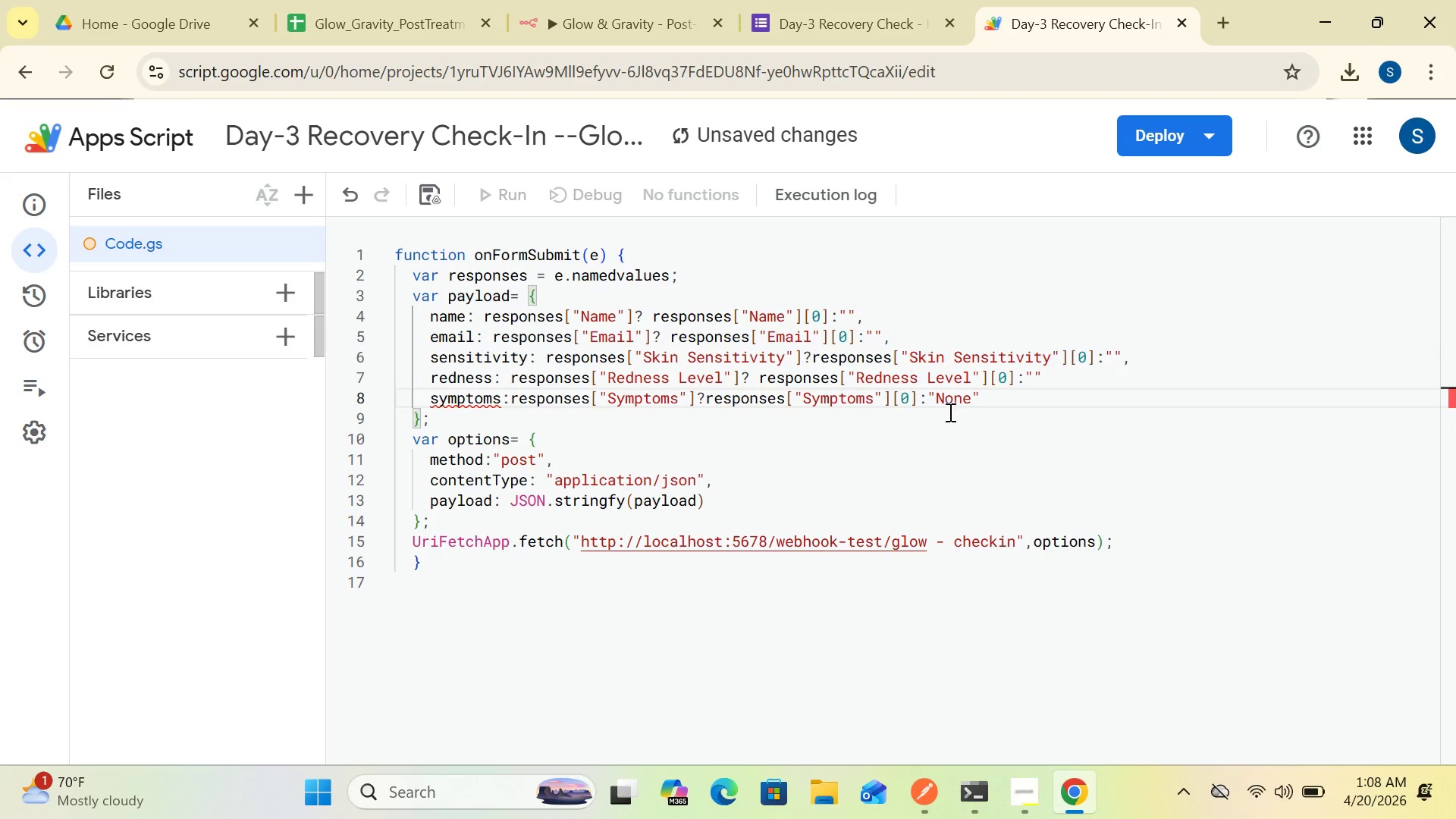 
key(Control+S)
 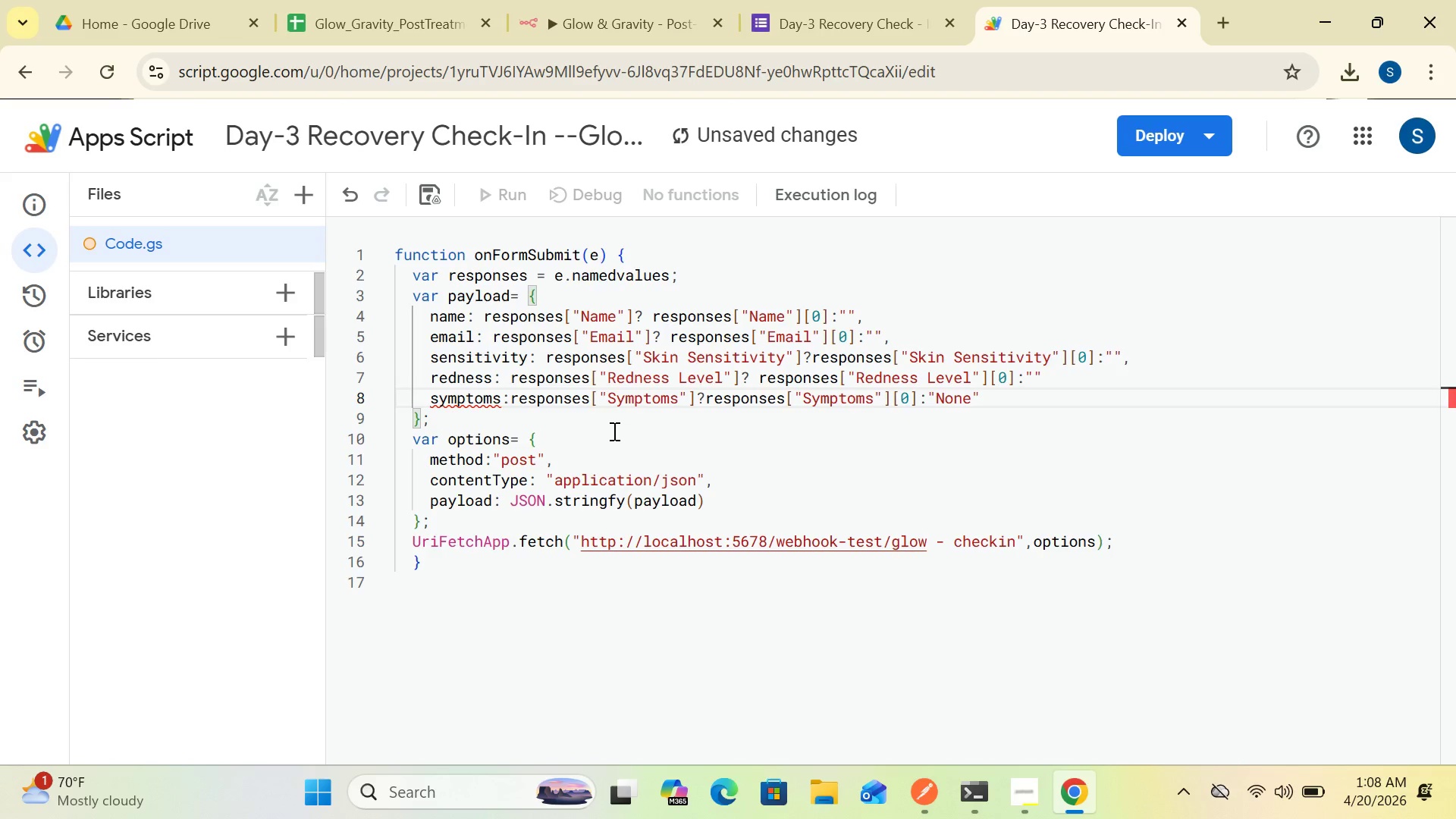 
wait(43.08)
 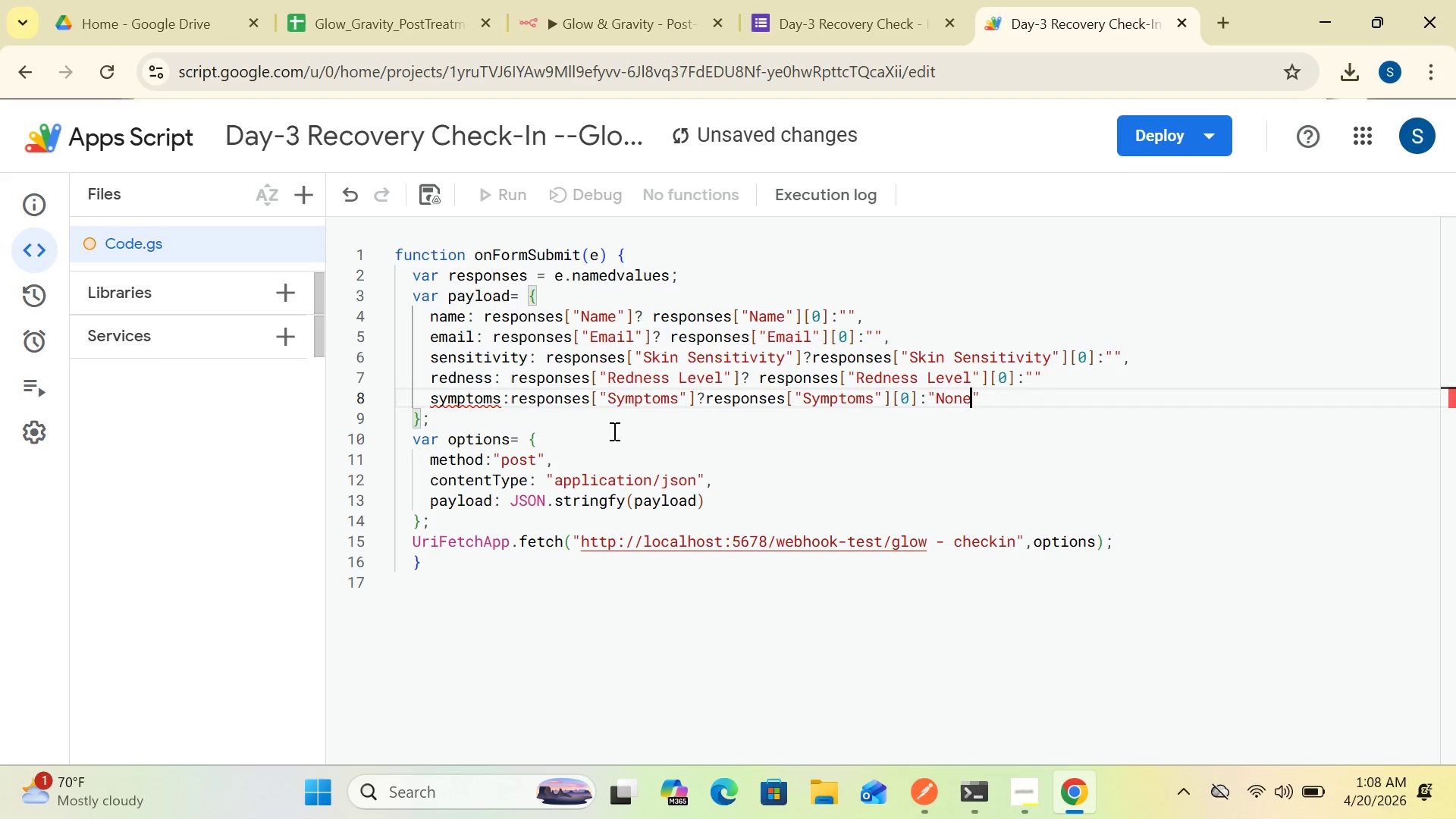 
key(Control+S)
 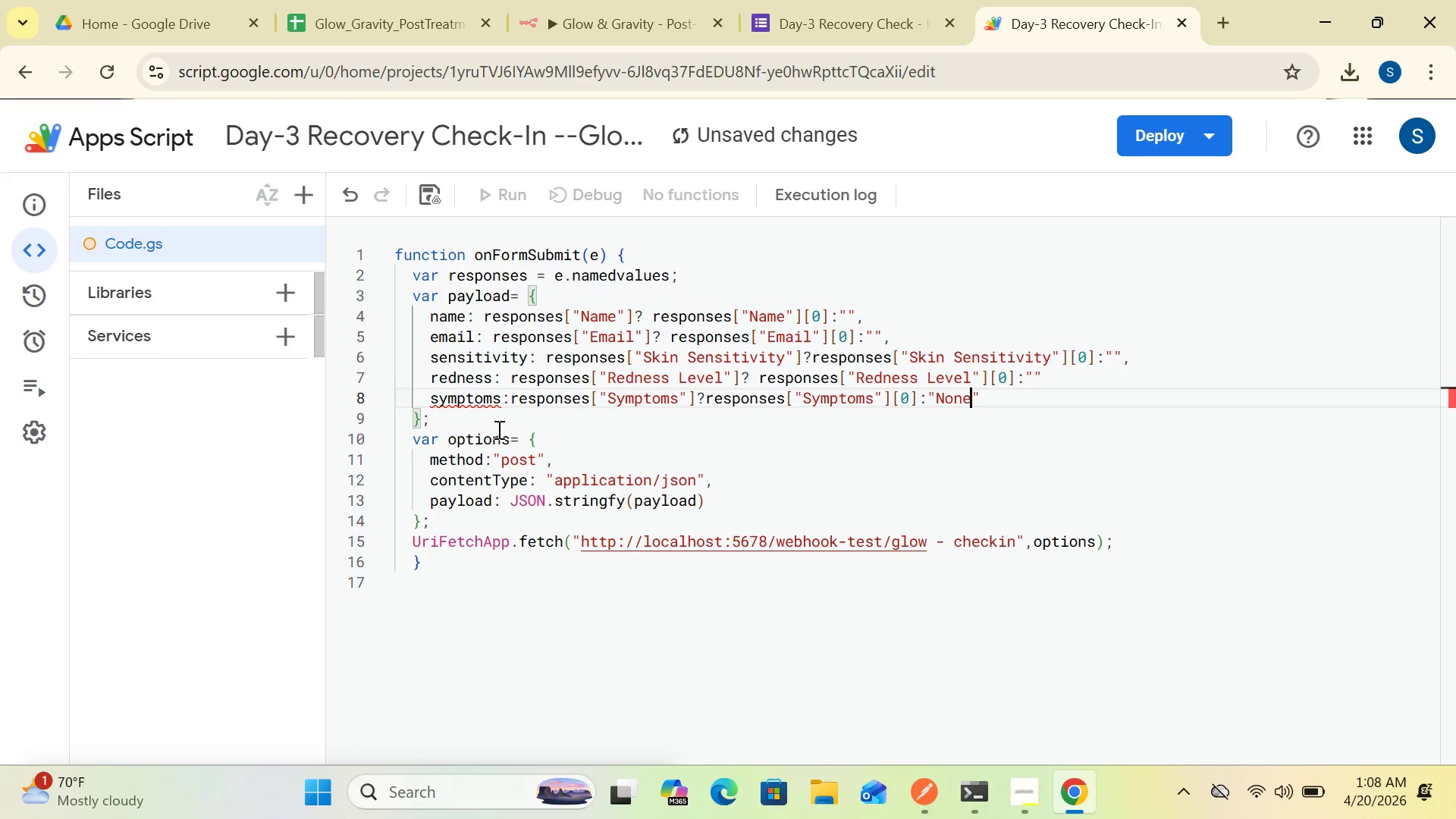 
left_click([497, 429])
 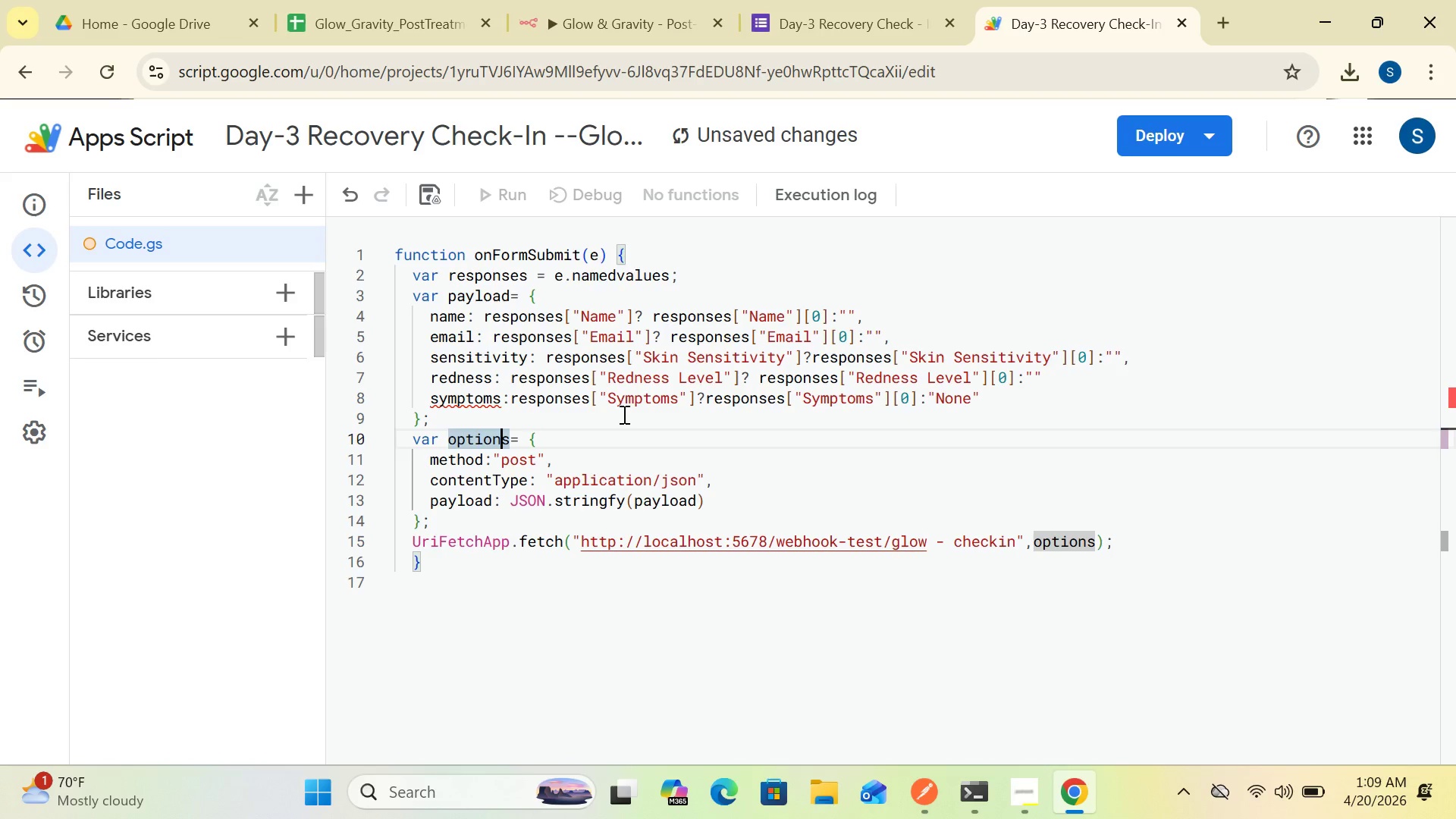 
wait(32.39)
 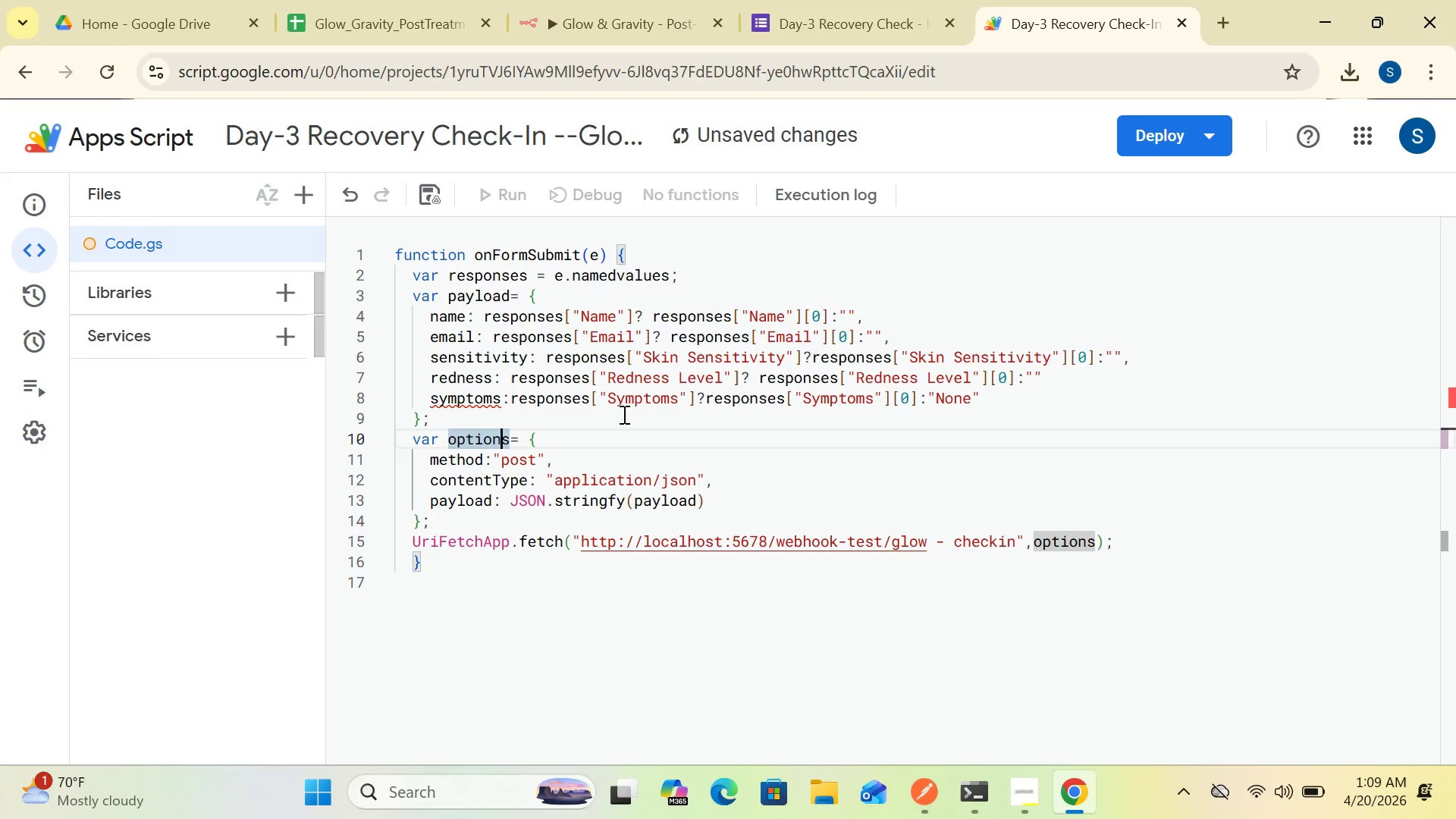 
left_click([704, 399])
 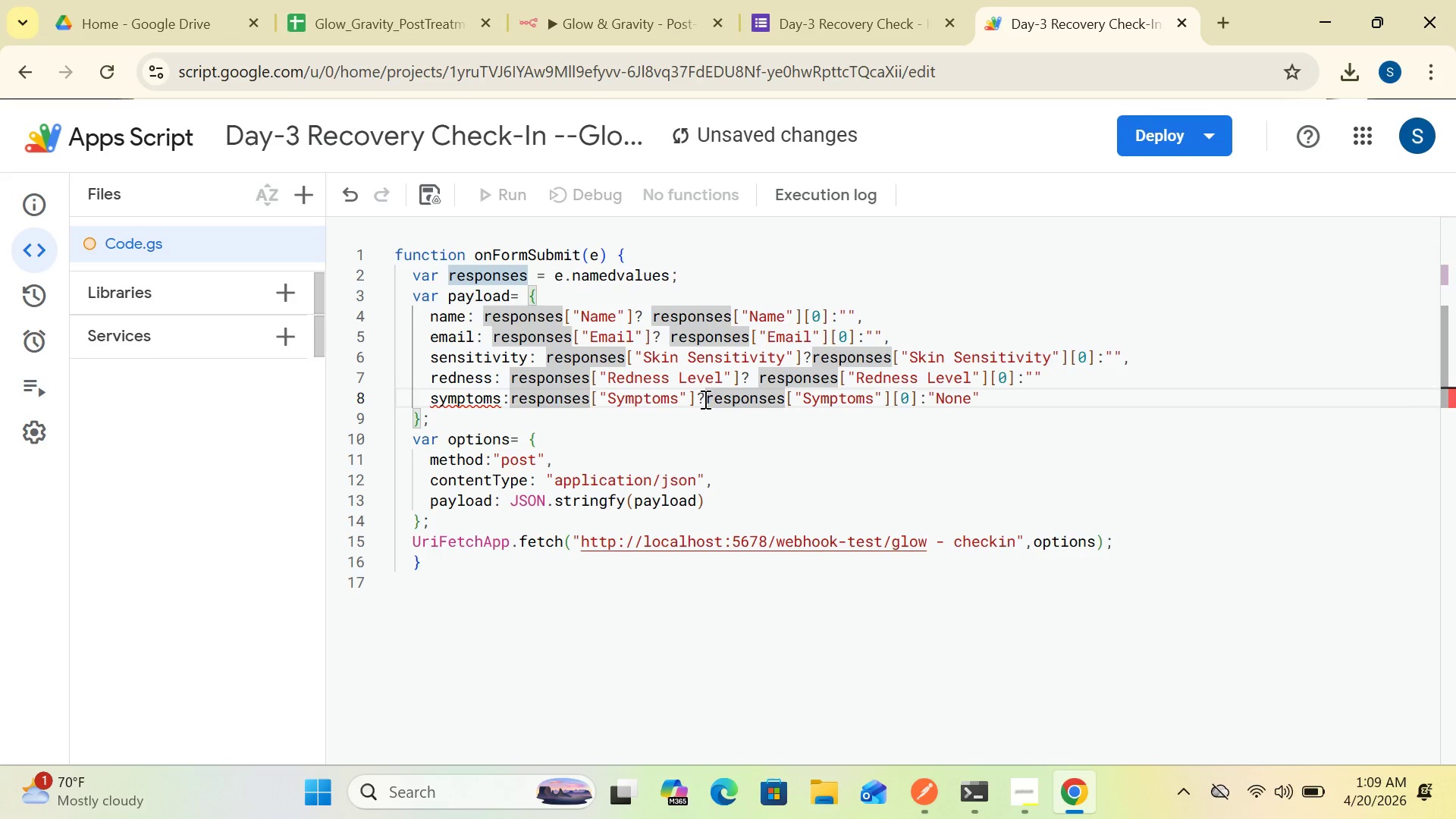 
key(Space)
 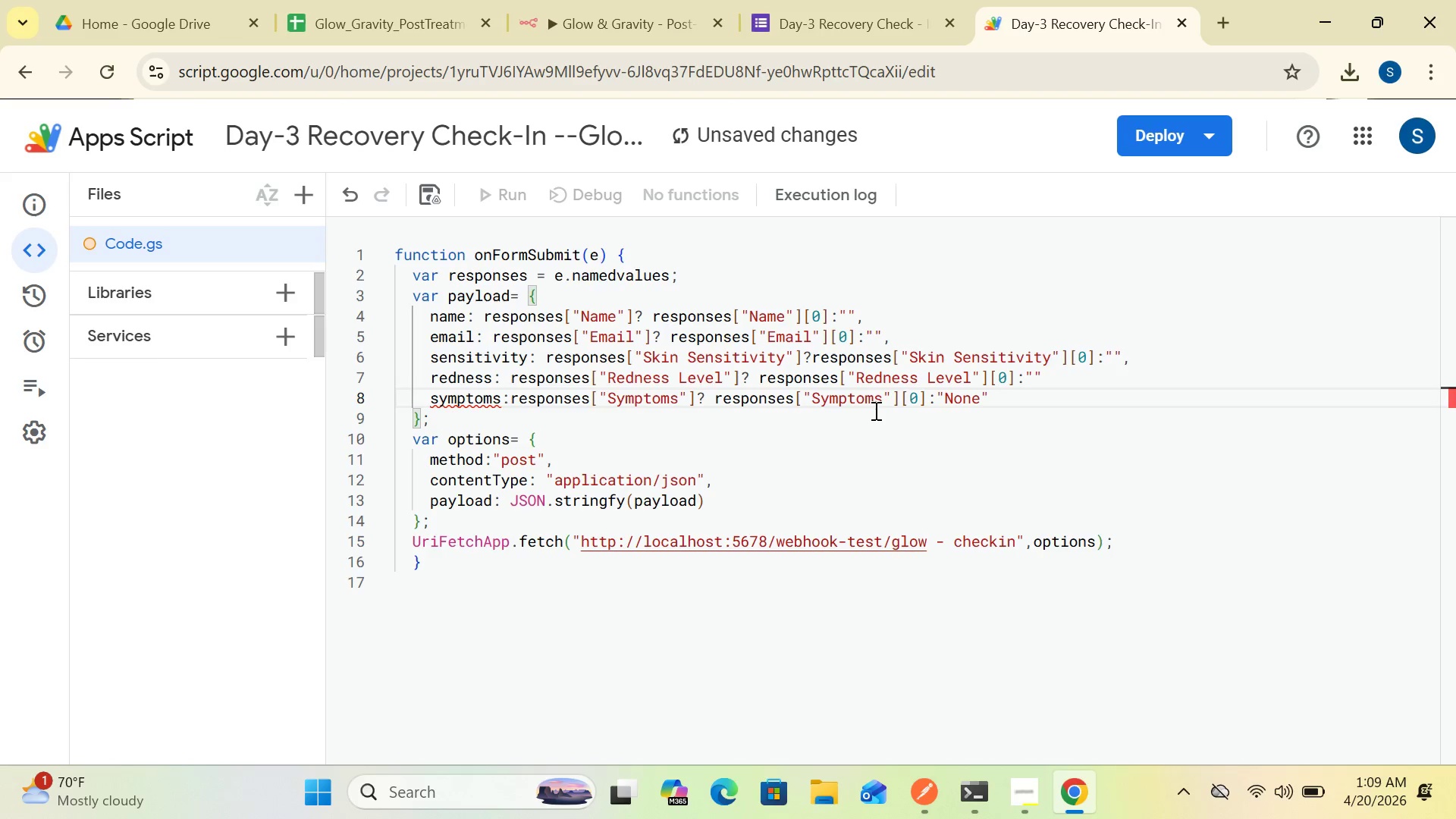 
wait(14.86)
 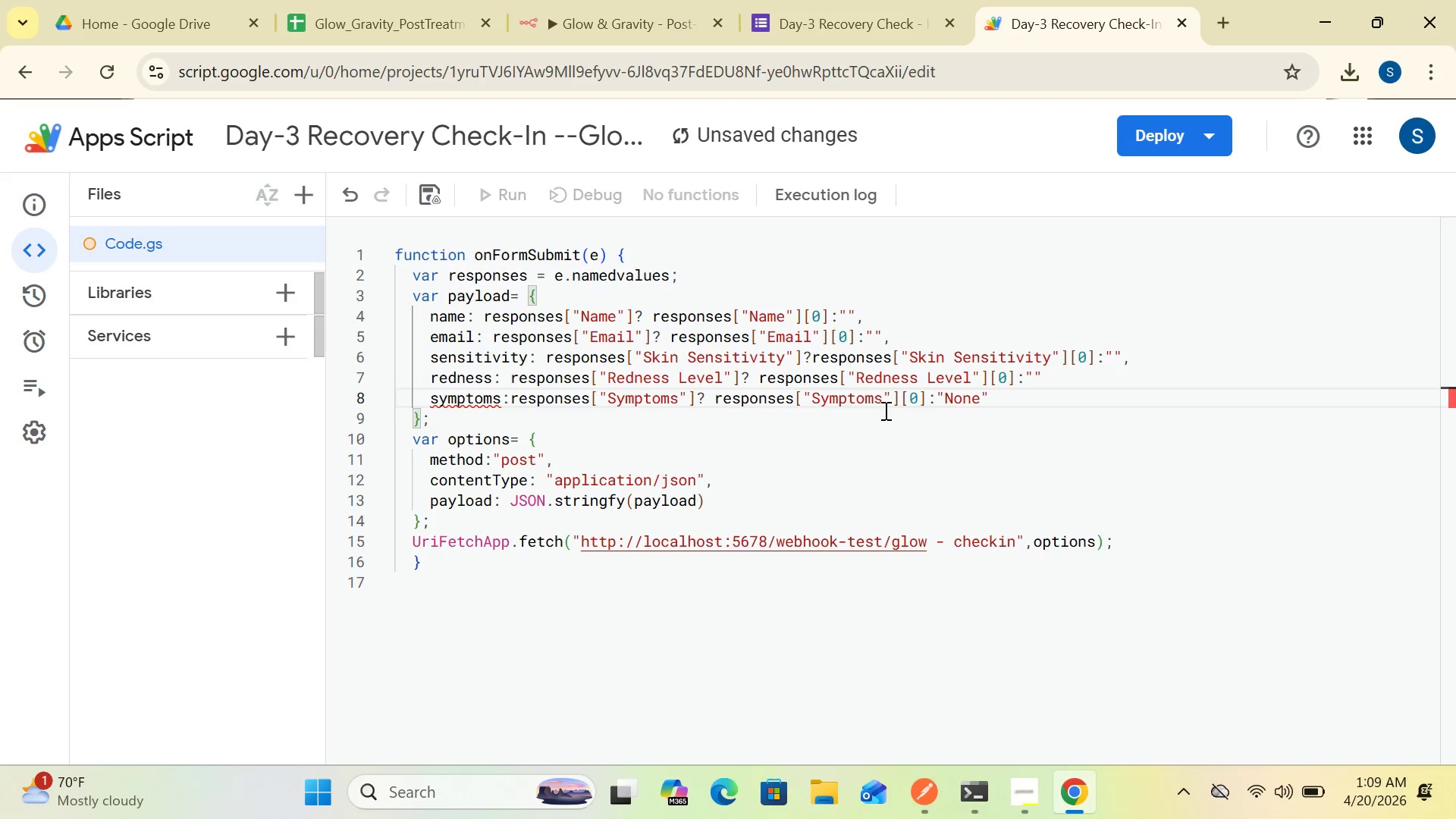 
key(Control+S)
 